 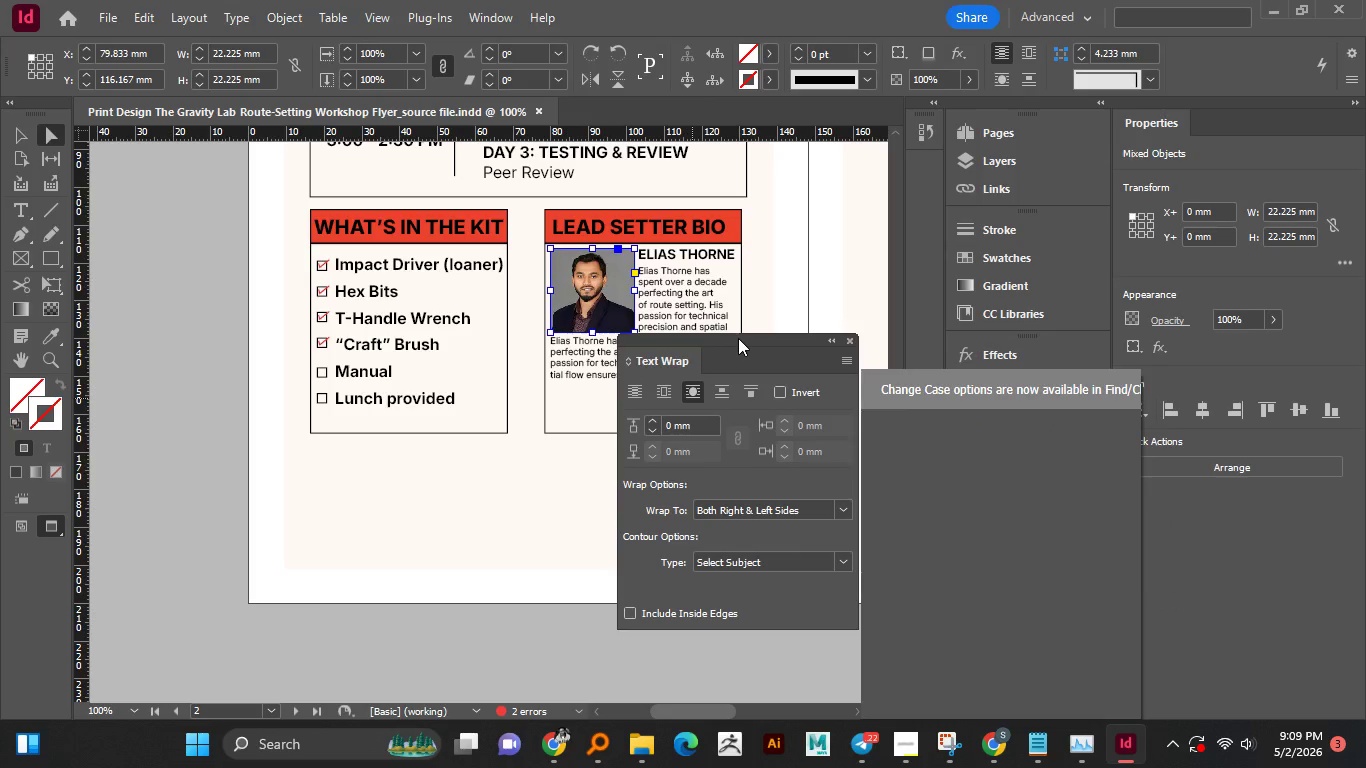 
left_click_drag(start_coordinate=[738, 338], to_coordinate=[898, 363])
 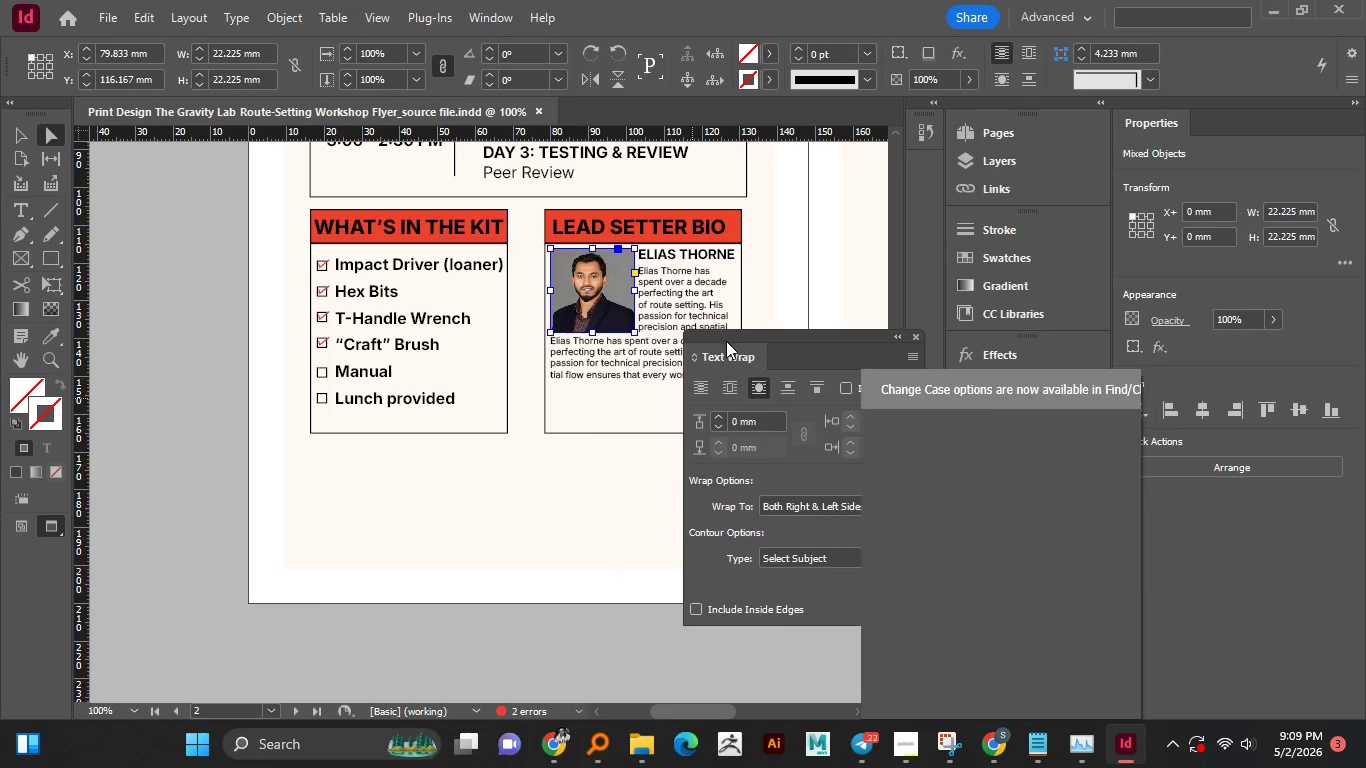 
left_click_drag(start_coordinate=[726, 341], to_coordinate=[877, 356])
 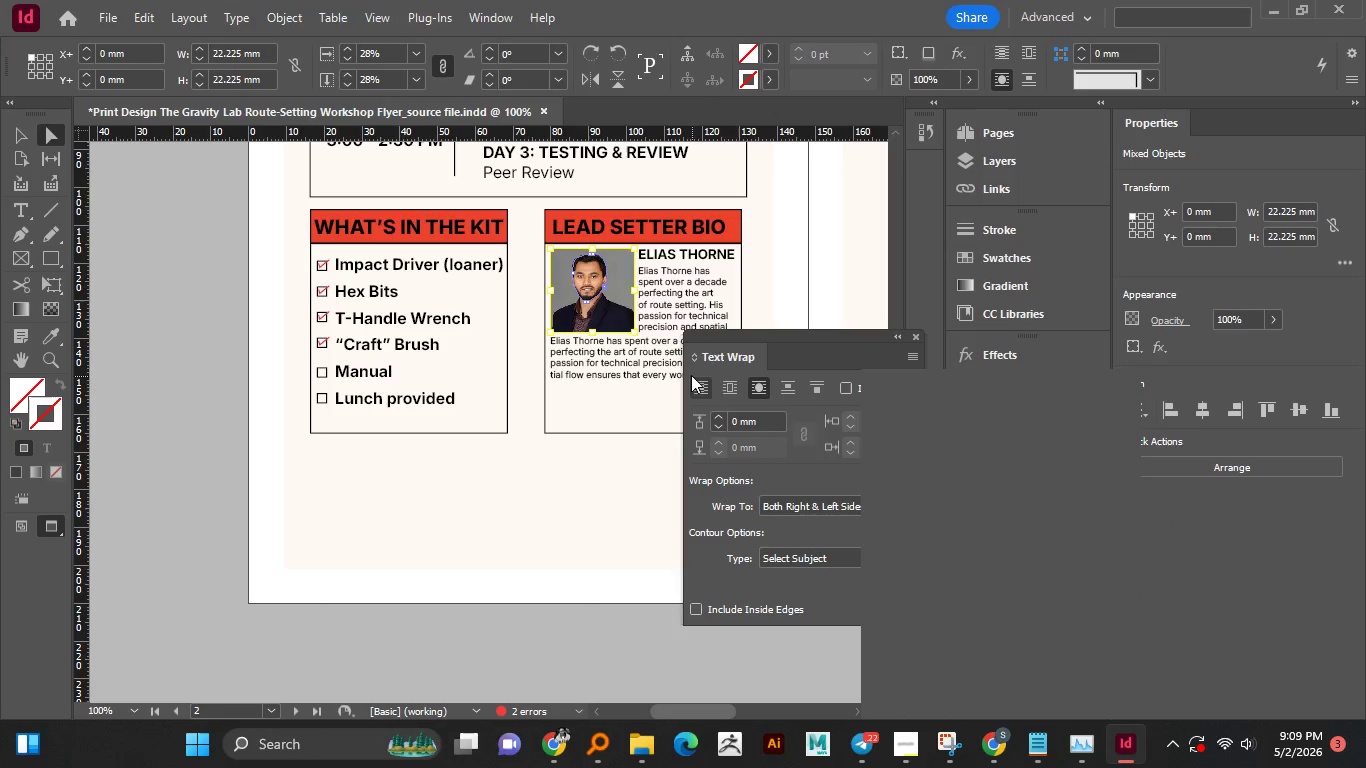 
hold_key(key=AltLeft, duration=1.52)
scroll: coordinate [687, 308], scroll_direction: up, amount: 2.0
 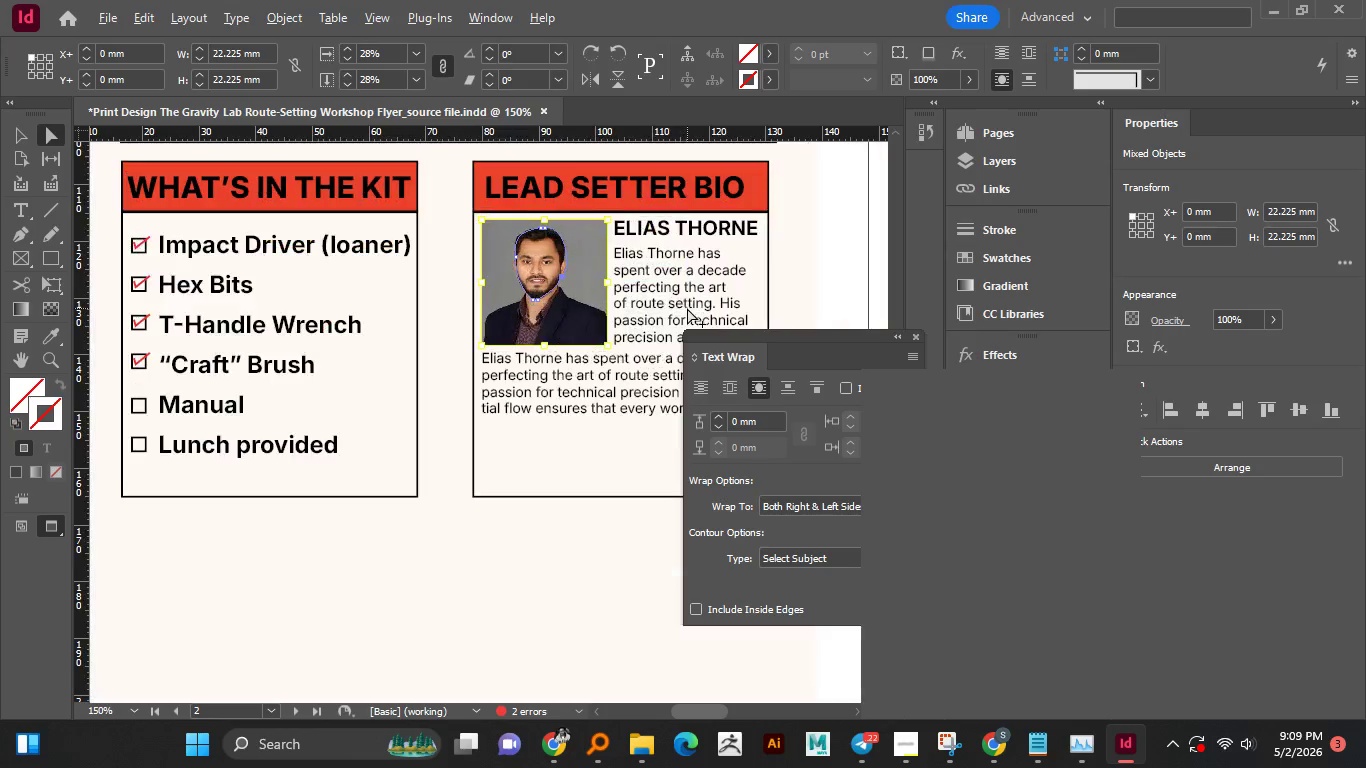 
hold_key(key=AltLeft, duration=0.42)
 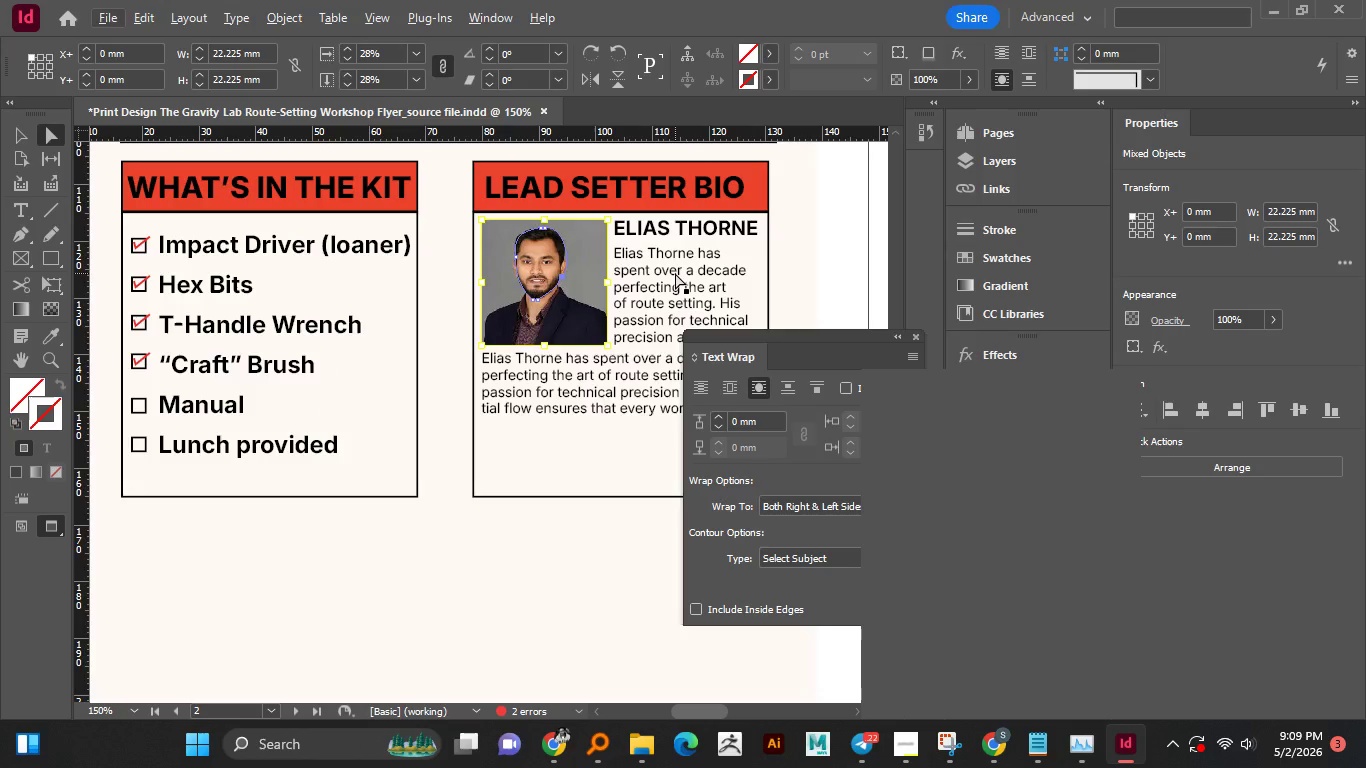 
left_click([675, 273])
 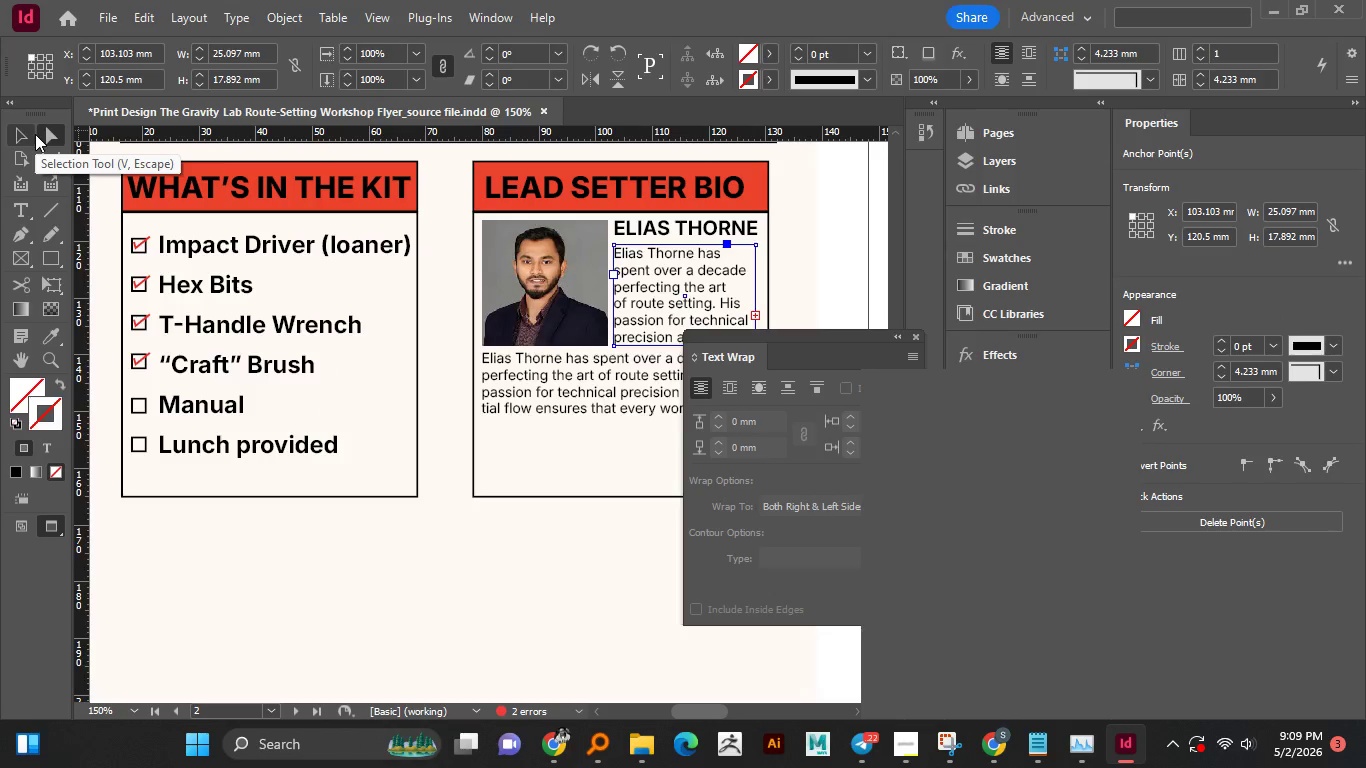 
left_click([20, 136])
 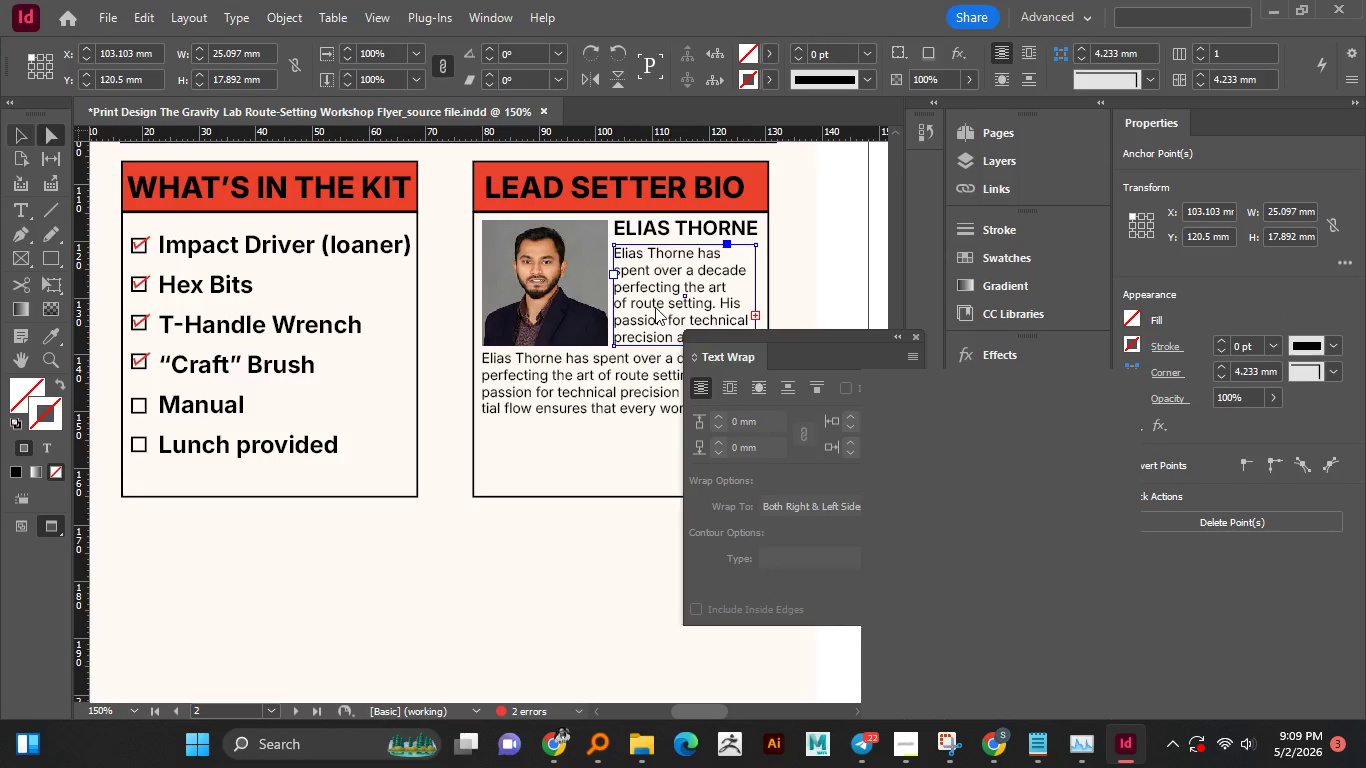 
left_click_drag(start_coordinate=[651, 303], to_coordinate=[620, 305])
 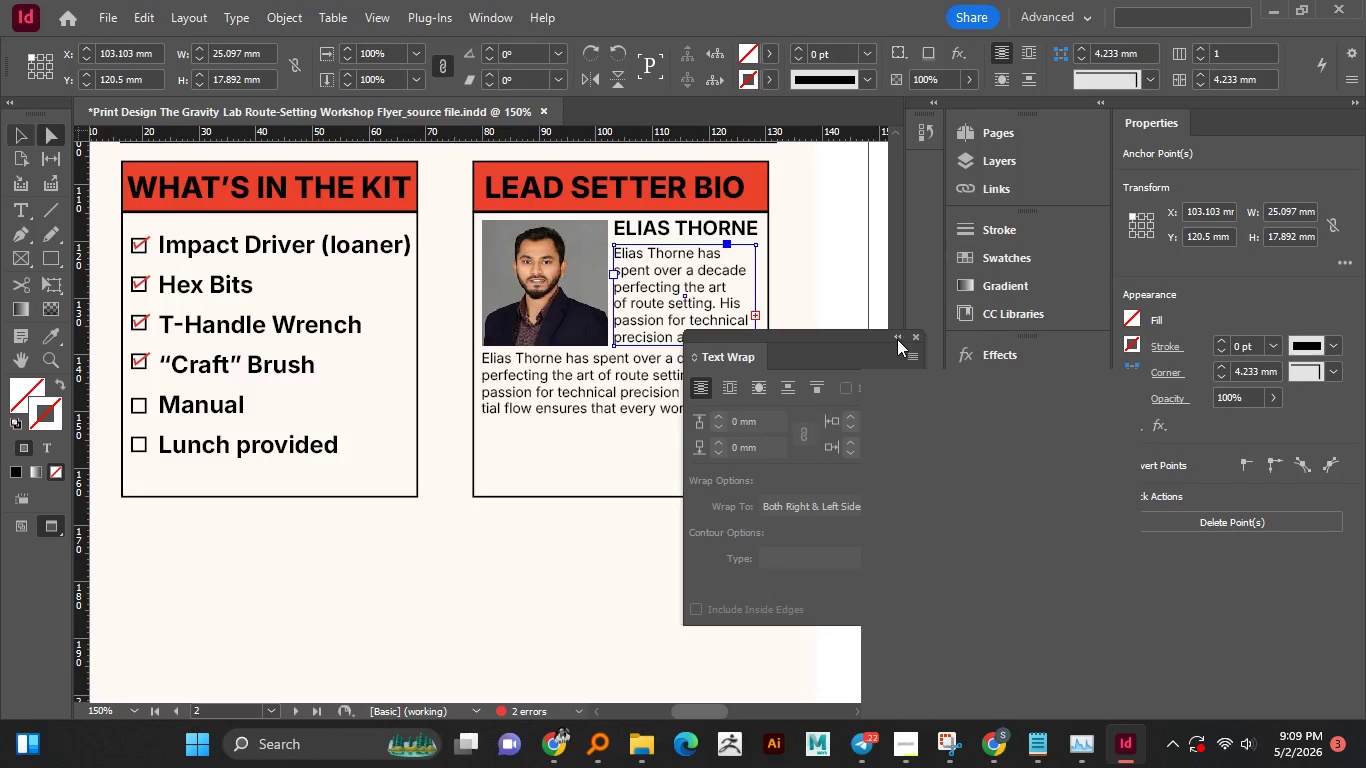 
left_click([897, 339])
 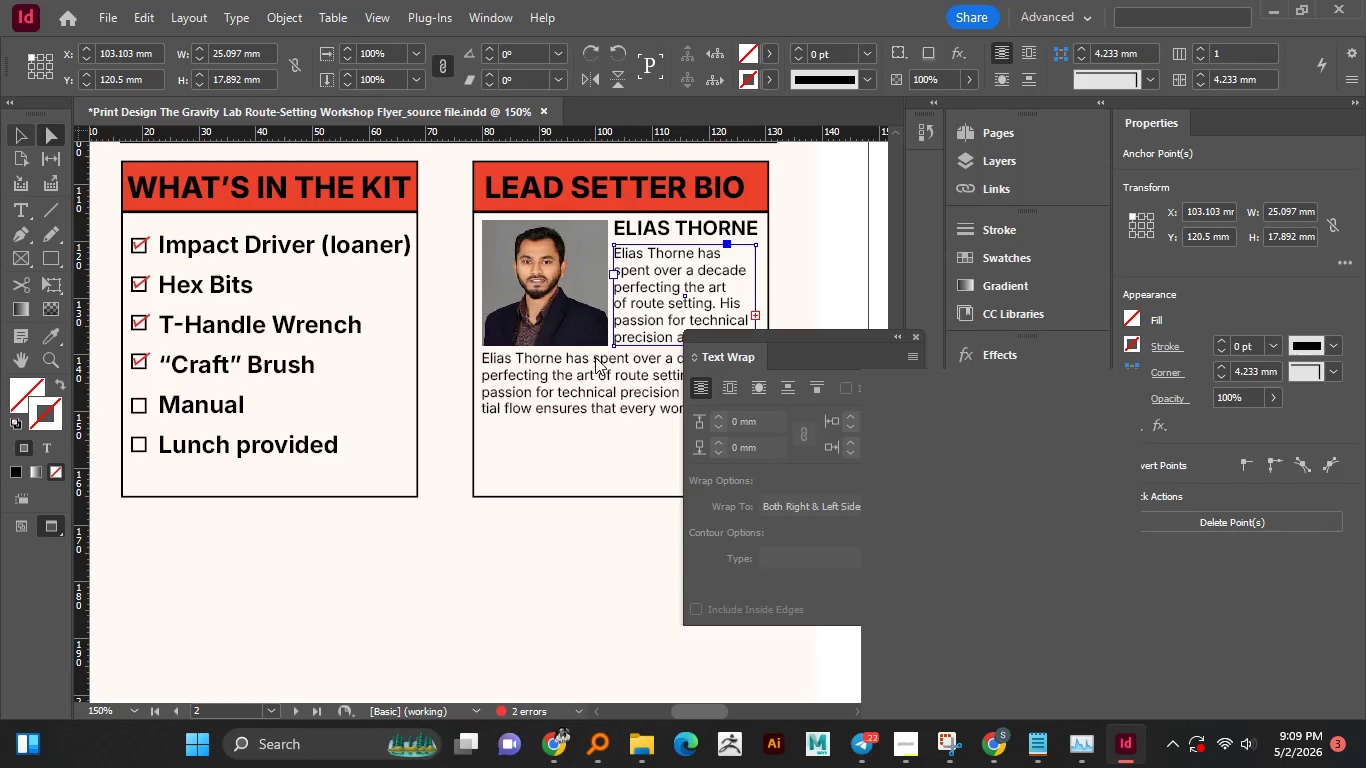 
scroll: coordinate [605, 354], scroll_direction: up, amount: 3.0
 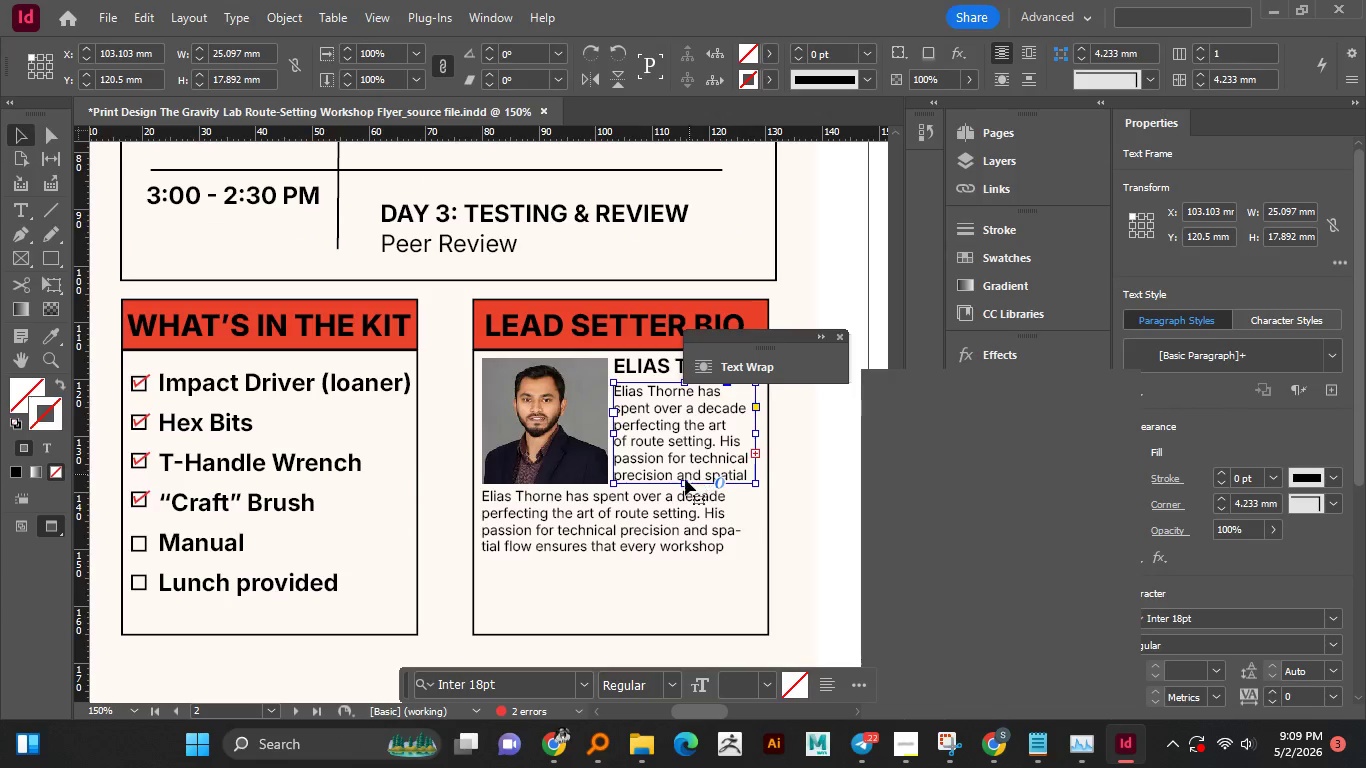 
hold_key(key=AltLeft, duration=0.53)
scroll: coordinate [680, 481], scroll_direction: up, amount: 4.0
 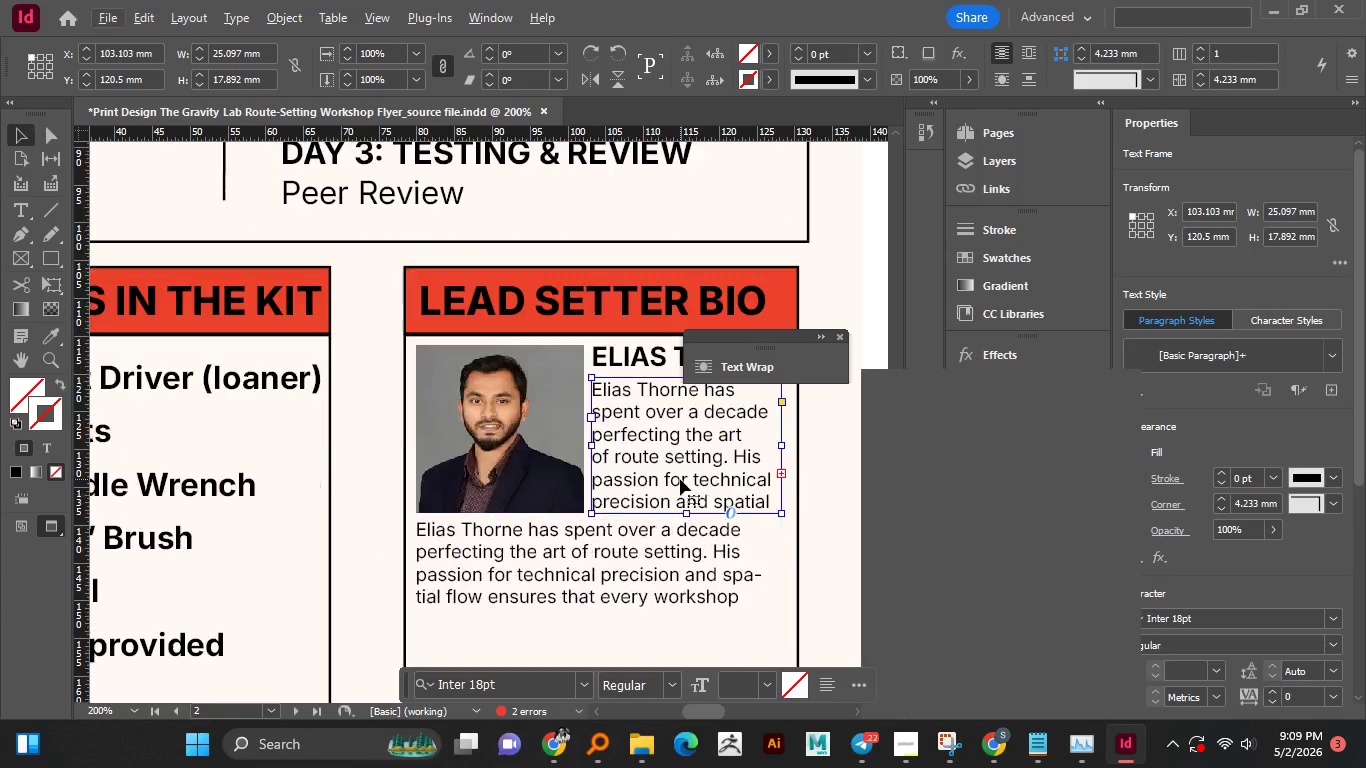 
scroll: coordinate [680, 479], scroll_direction: down, amount: 3.0
 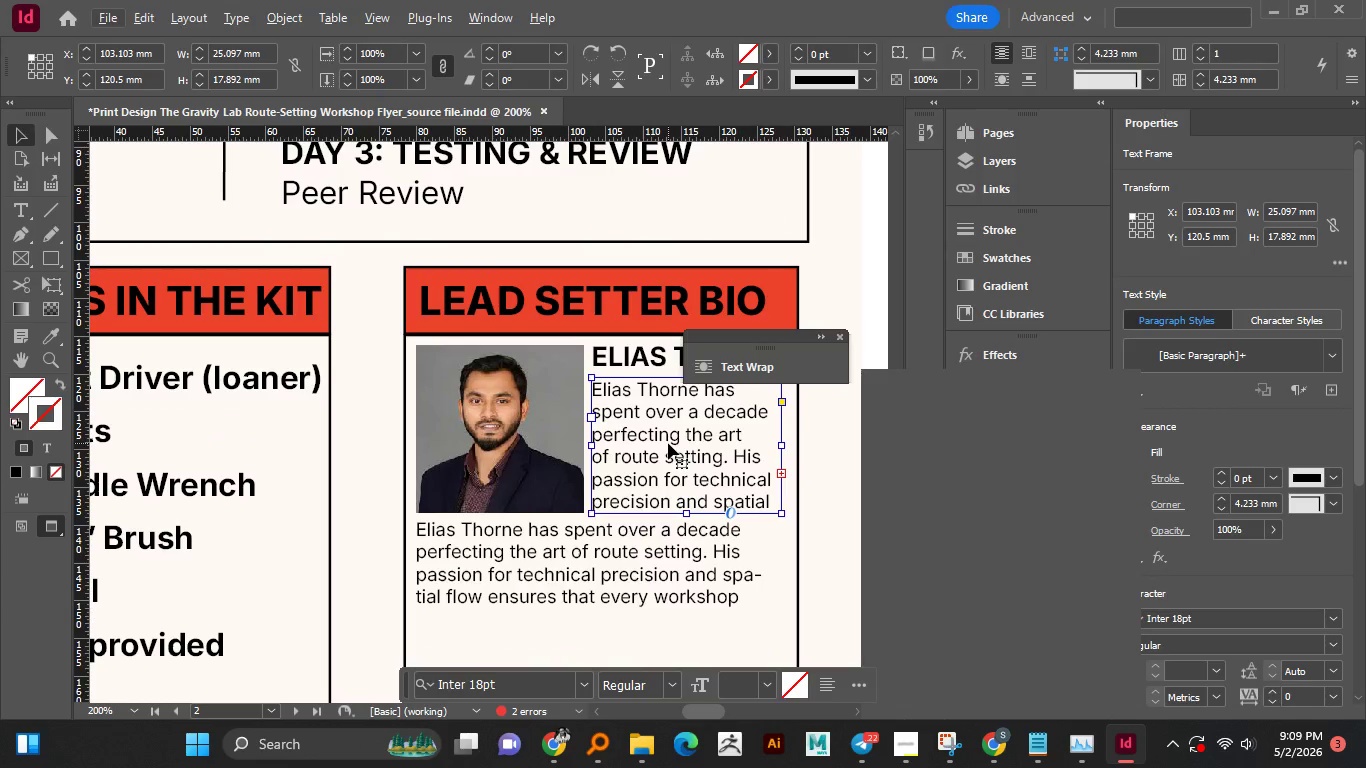 
left_click_drag(start_coordinate=[668, 442], to_coordinate=[622, 458])
 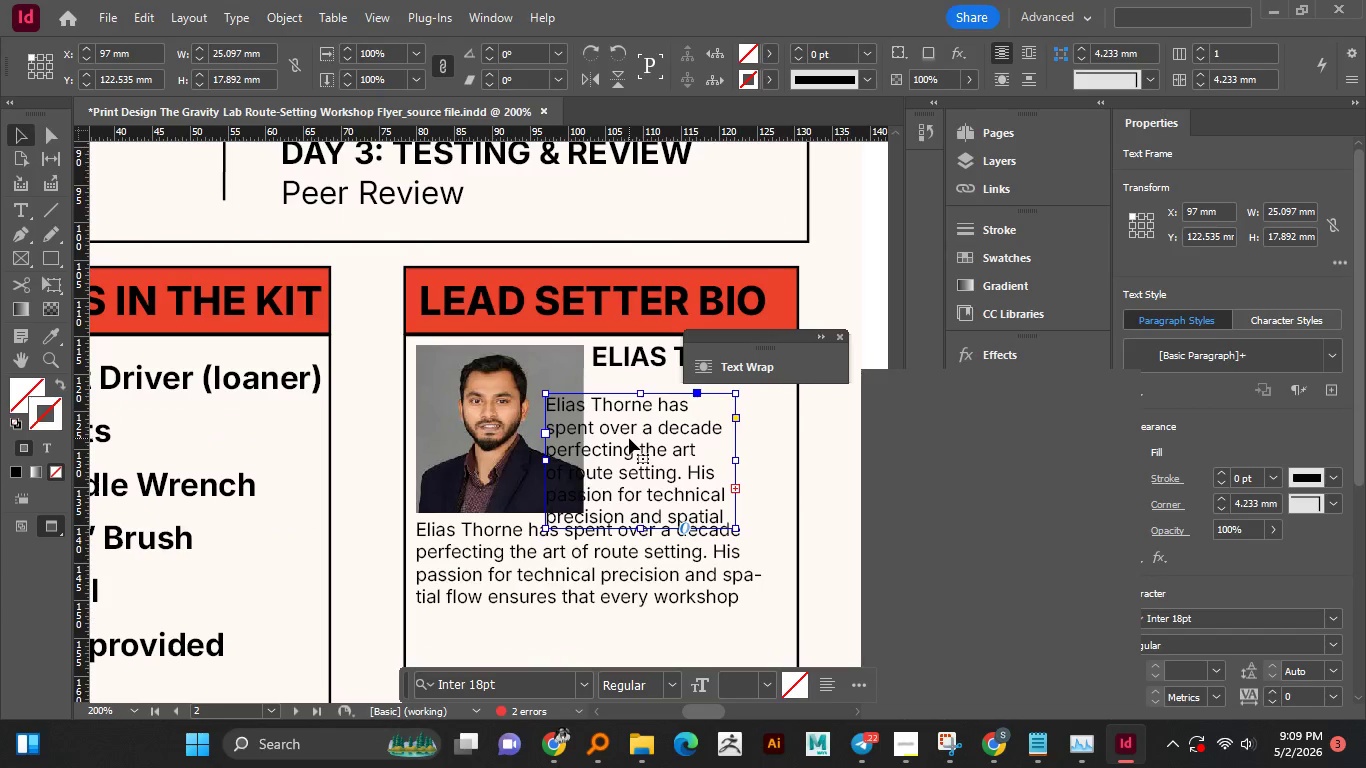 
key(Control+Z)
 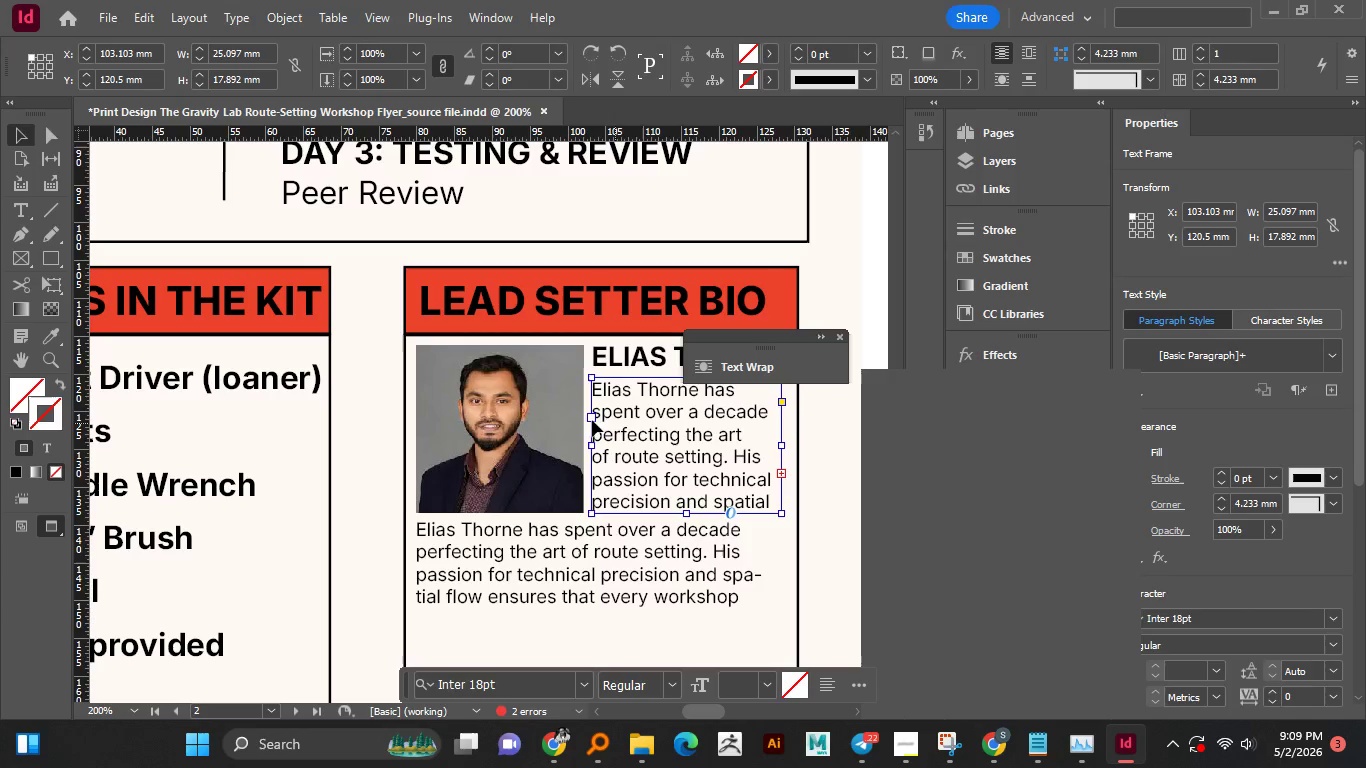 
hold_key(key=ShiftLeft, duration=0.84)
left_click([568, 418])
 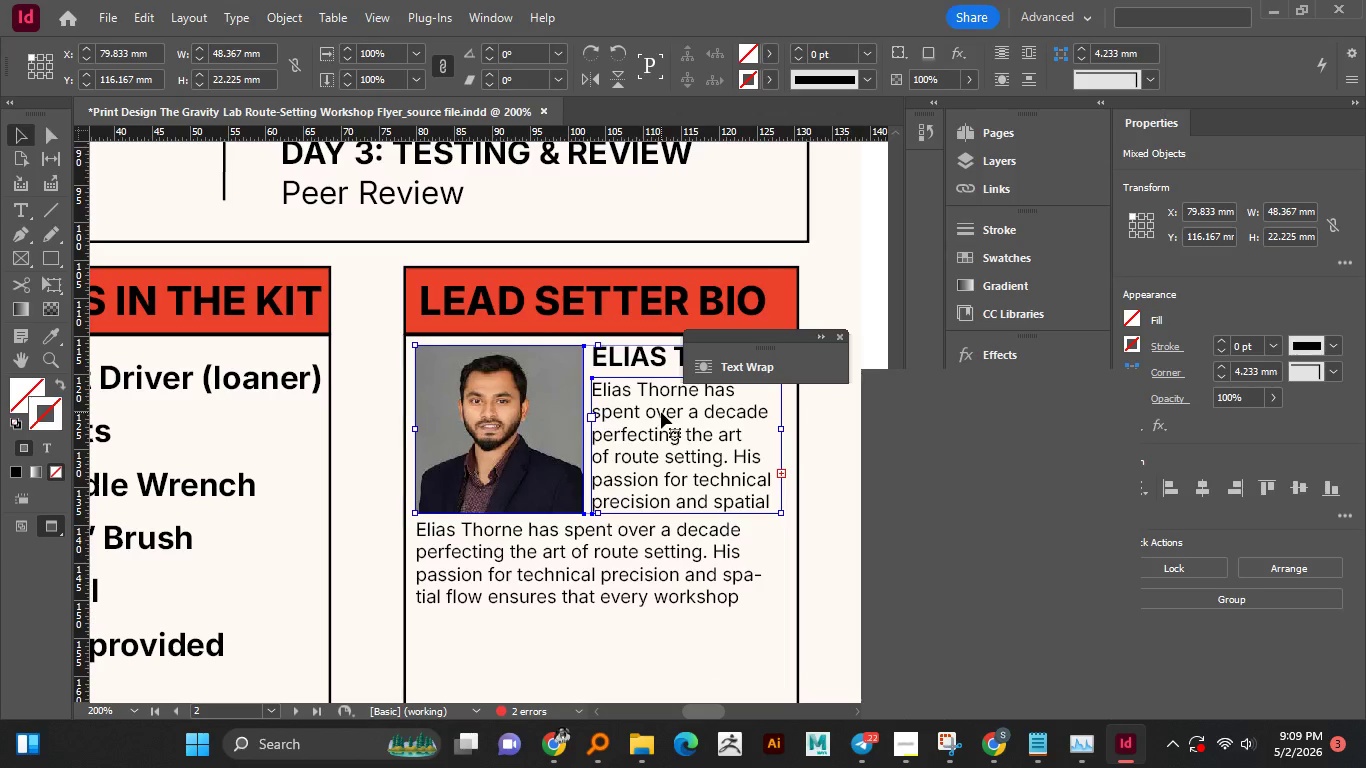 
left_click_drag(start_coordinate=[659, 412], to_coordinate=[632, 421])
 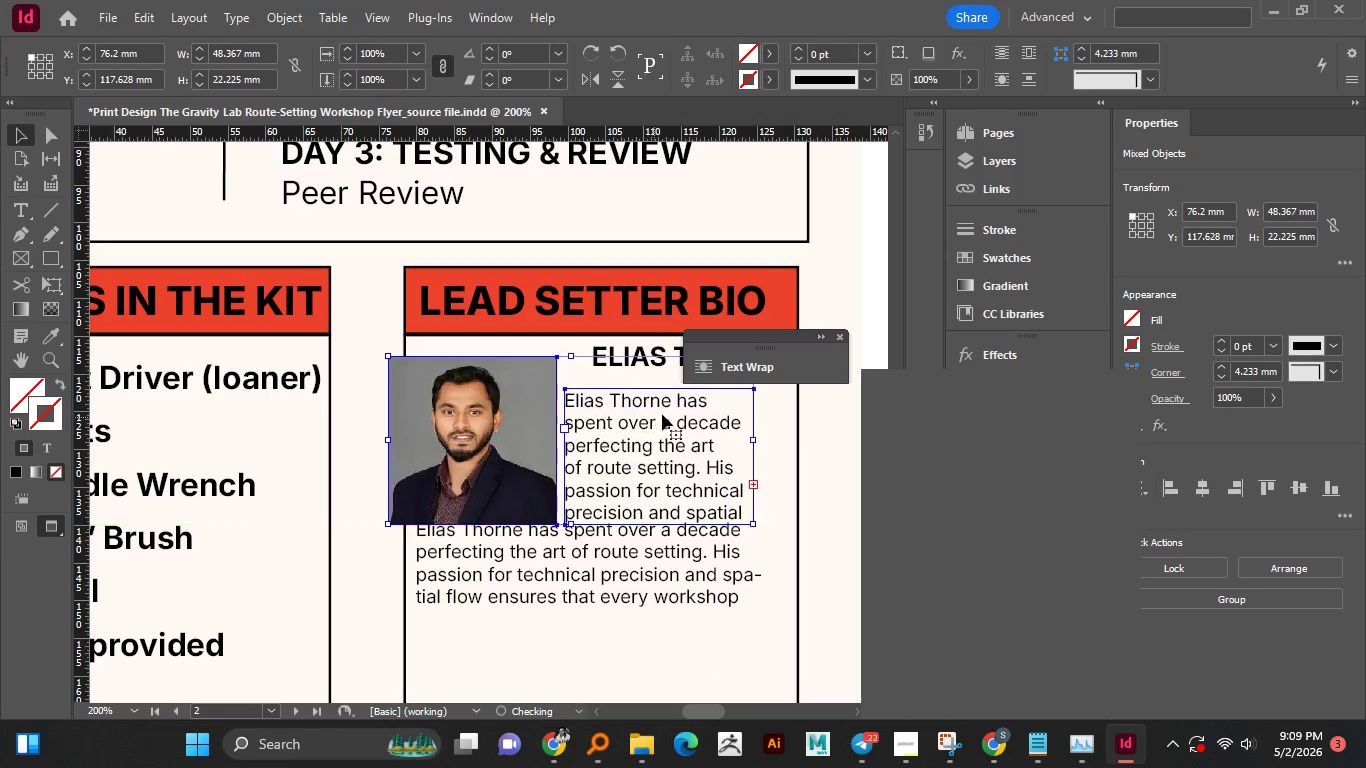 
key(Control+Z)
 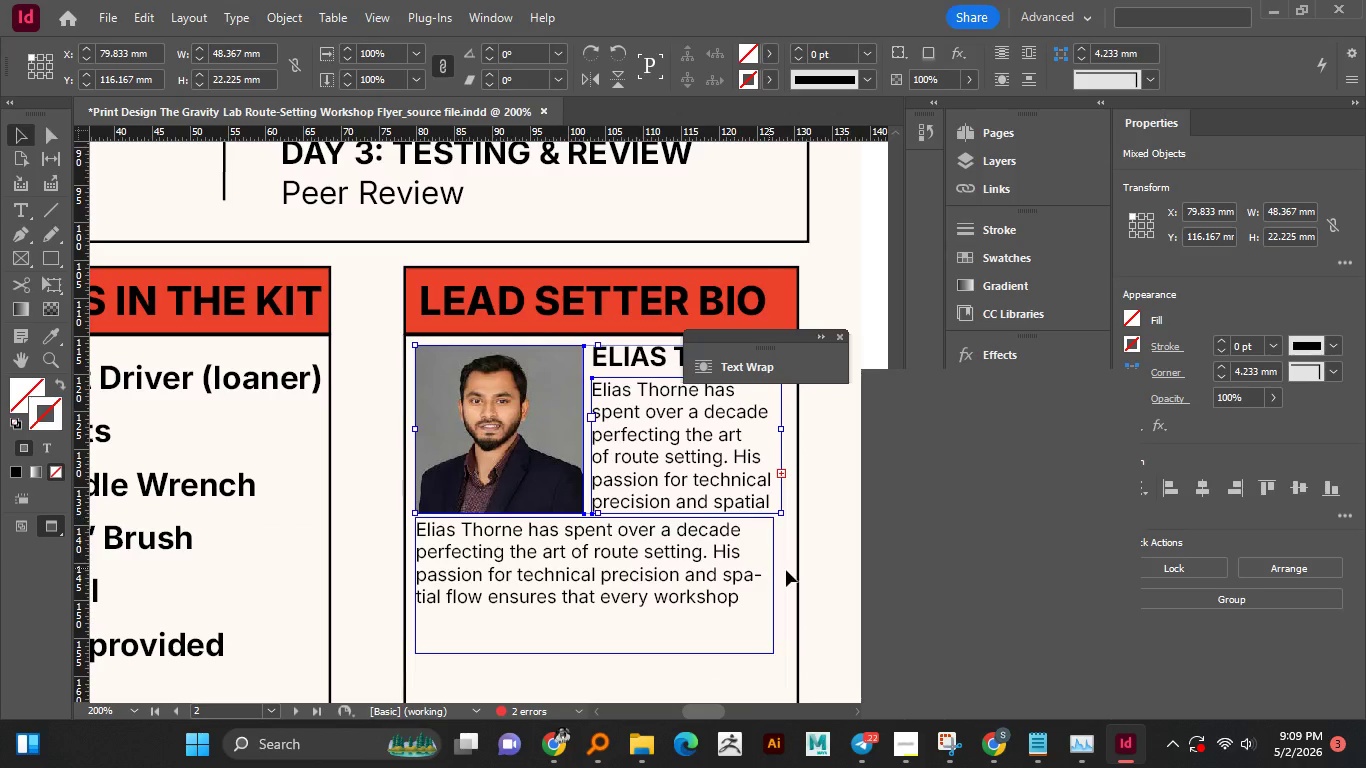 
left_click([813, 555])
 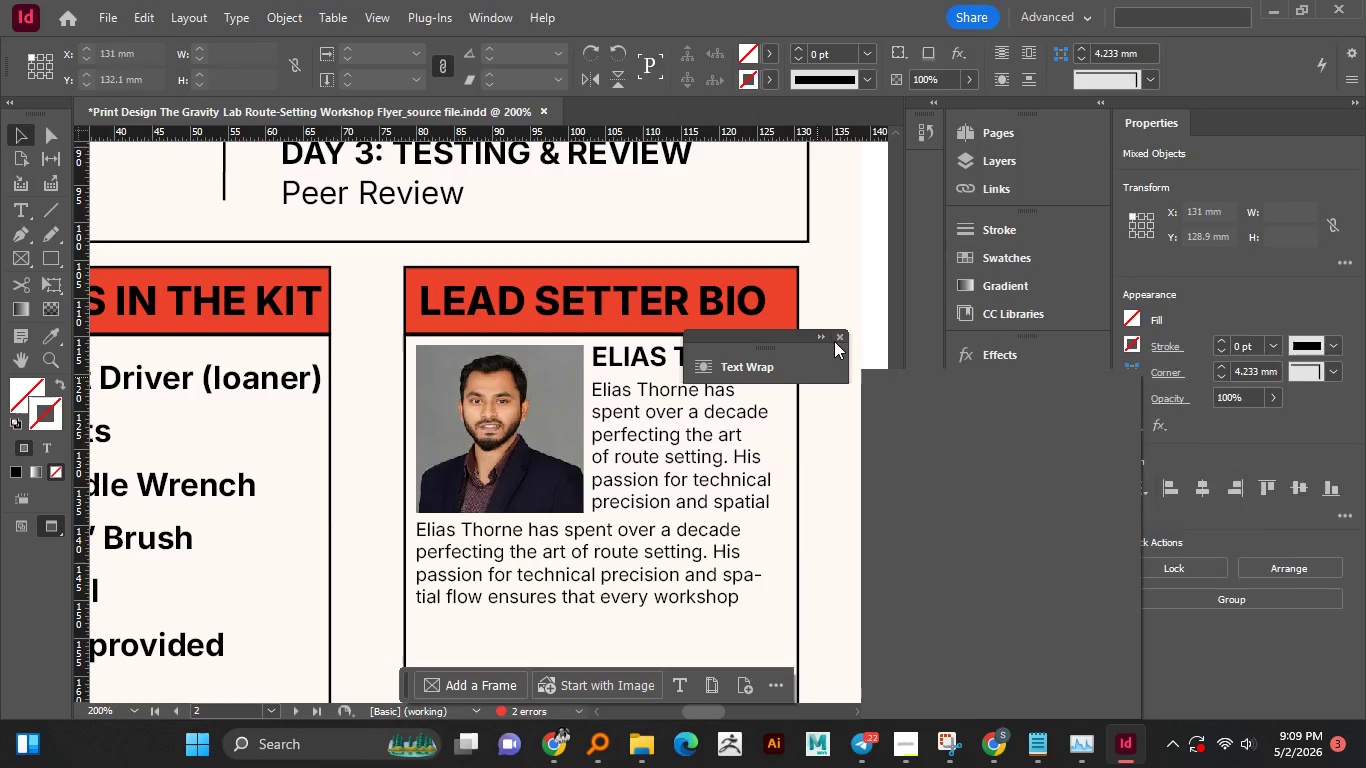 
left_click([834, 341])
 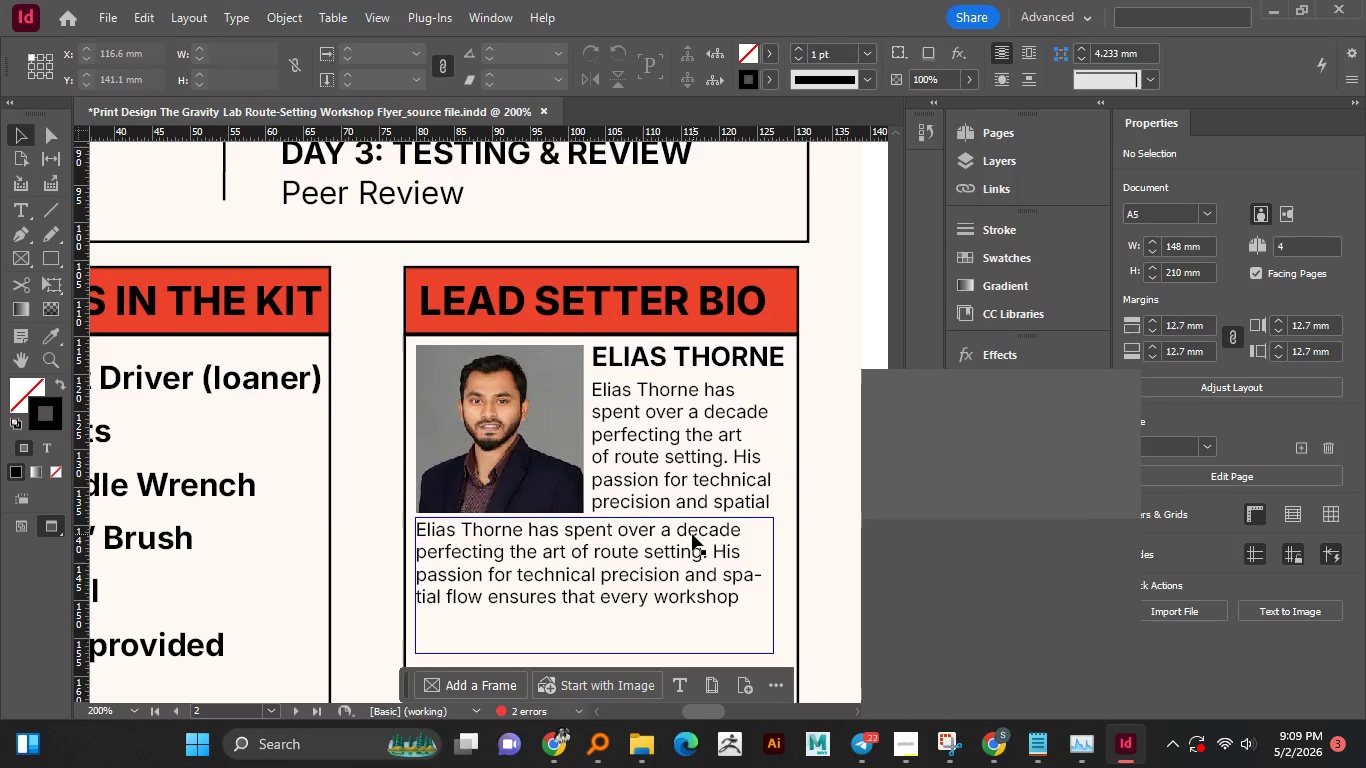 
scroll: coordinate [691, 530], scroll_direction: down, amount: 2.0
 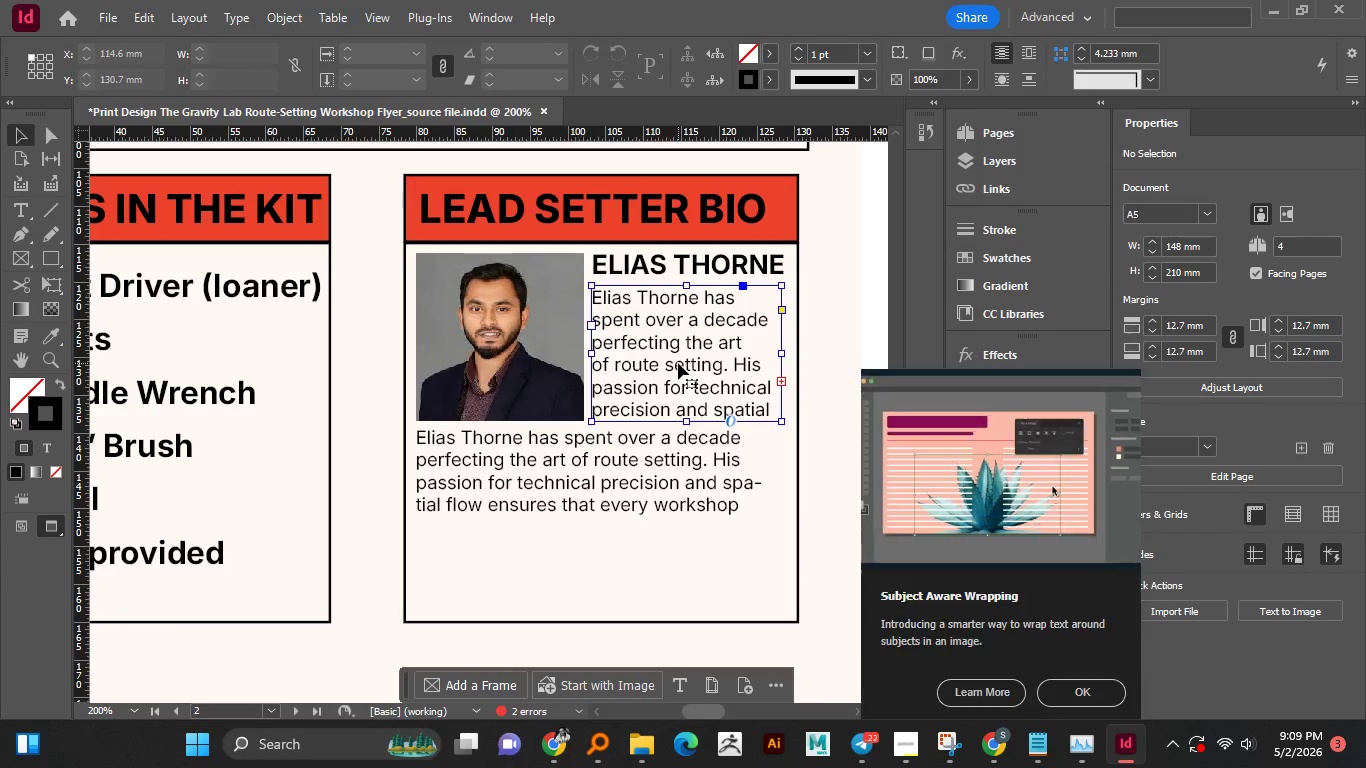 
double_click([678, 363])
 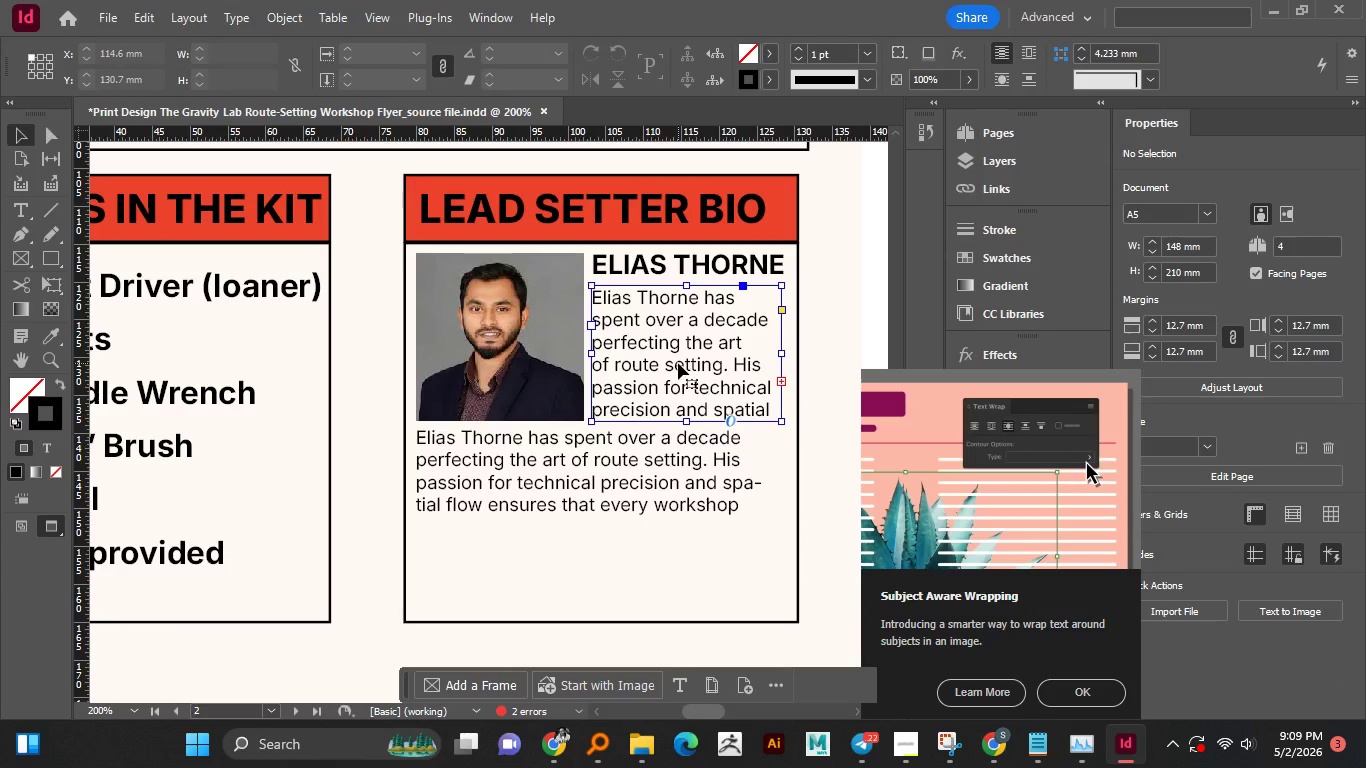 
triple_click([678, 363])
 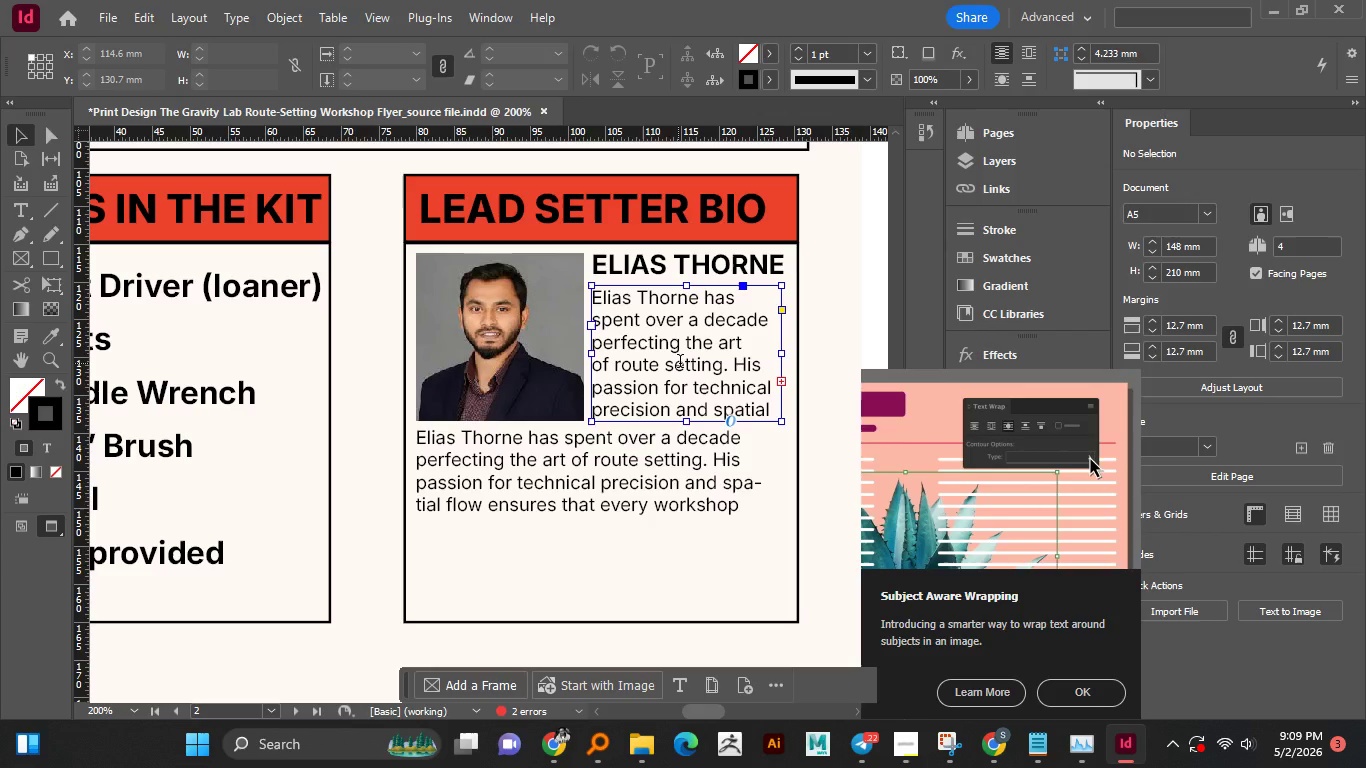 
key(Control+A)
 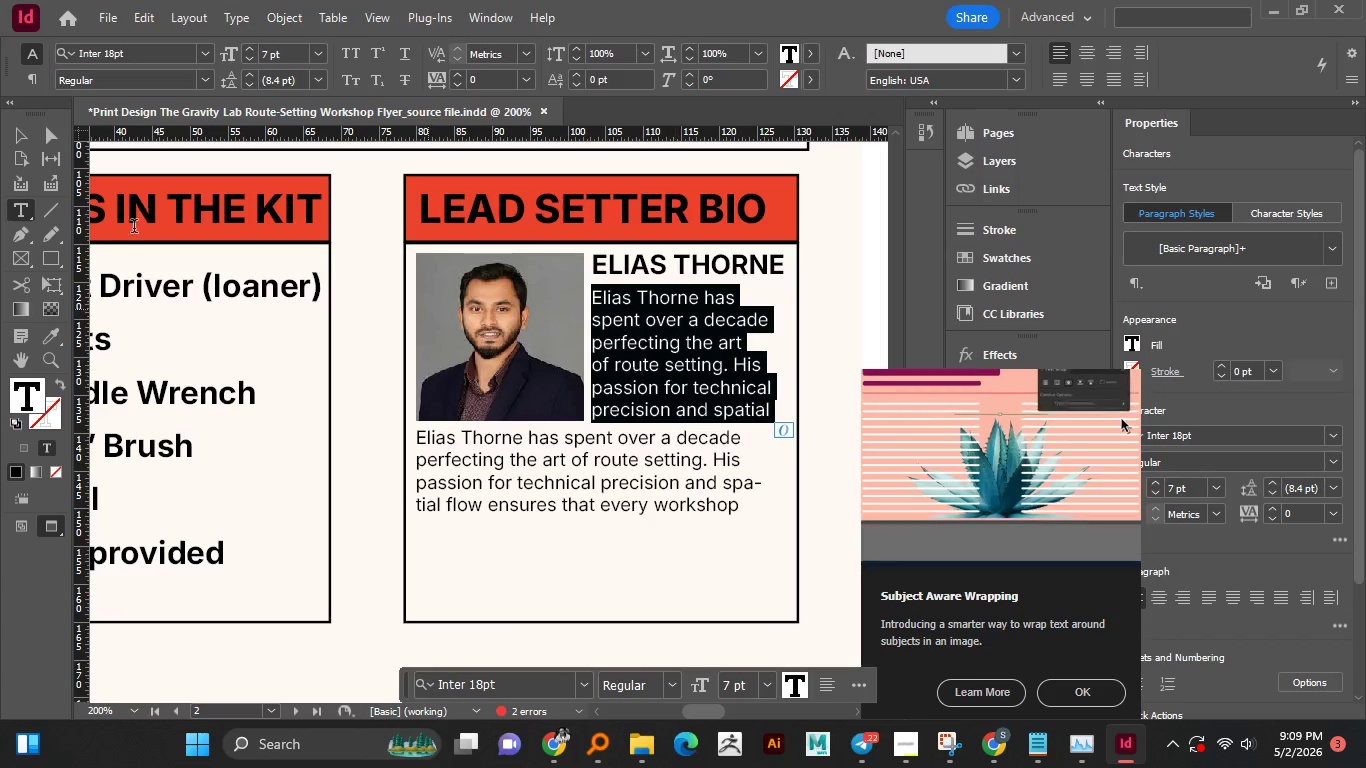 
left_click([20, 134])
 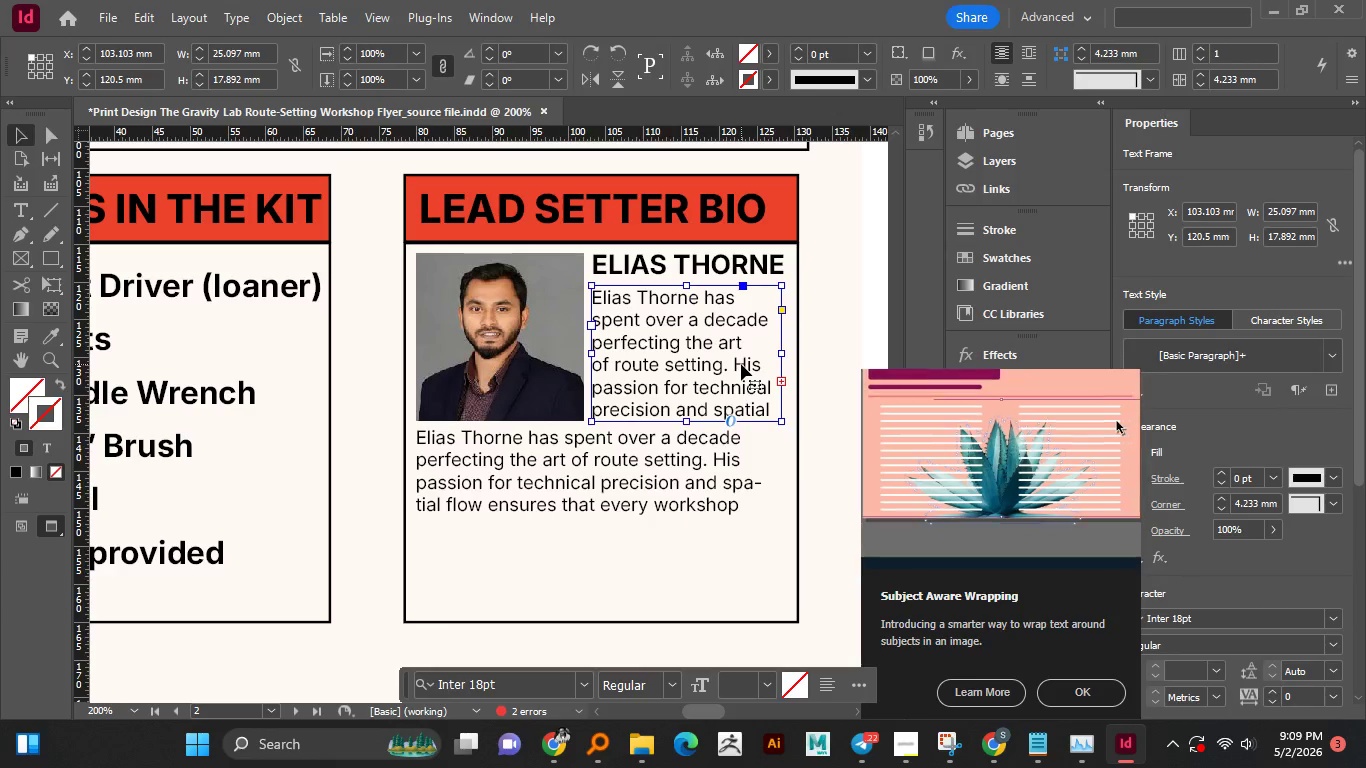 
key(Backspace)
 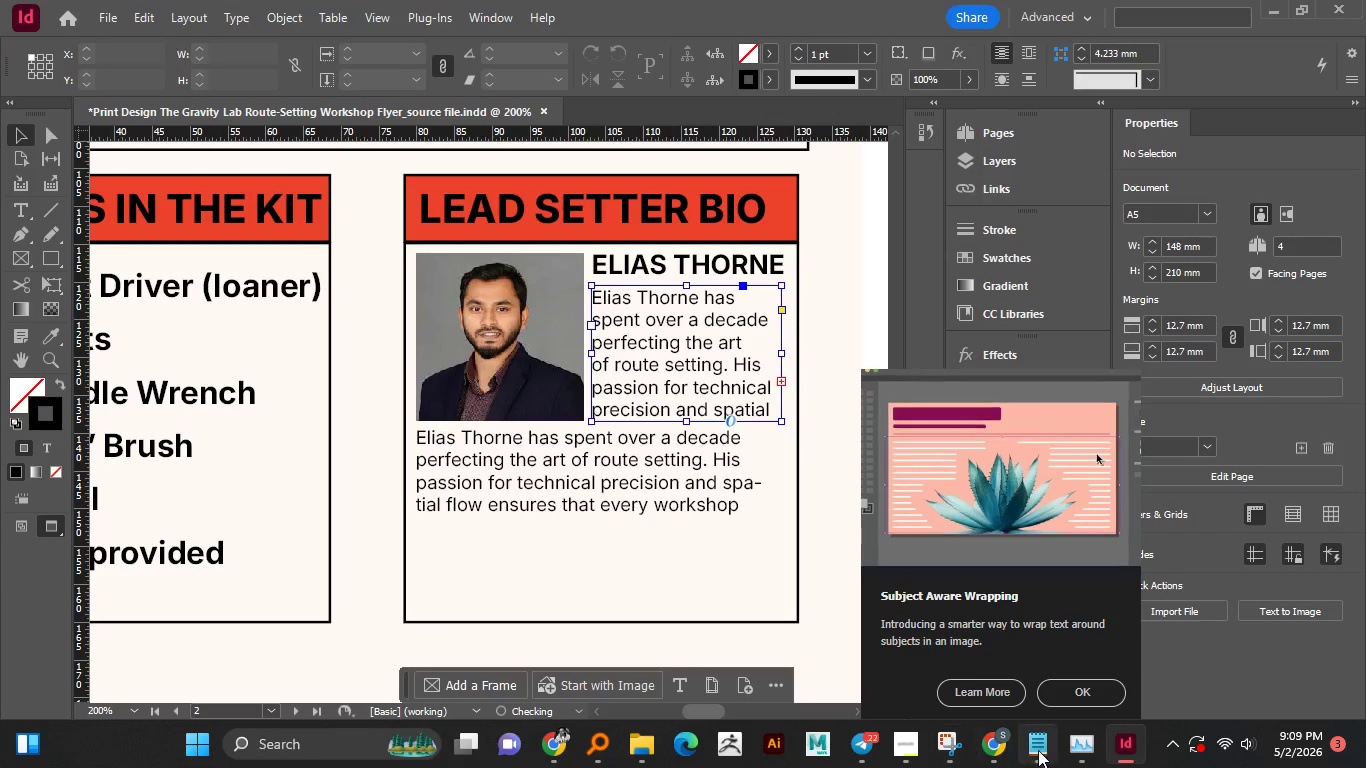 
left_click([1039, 750])
 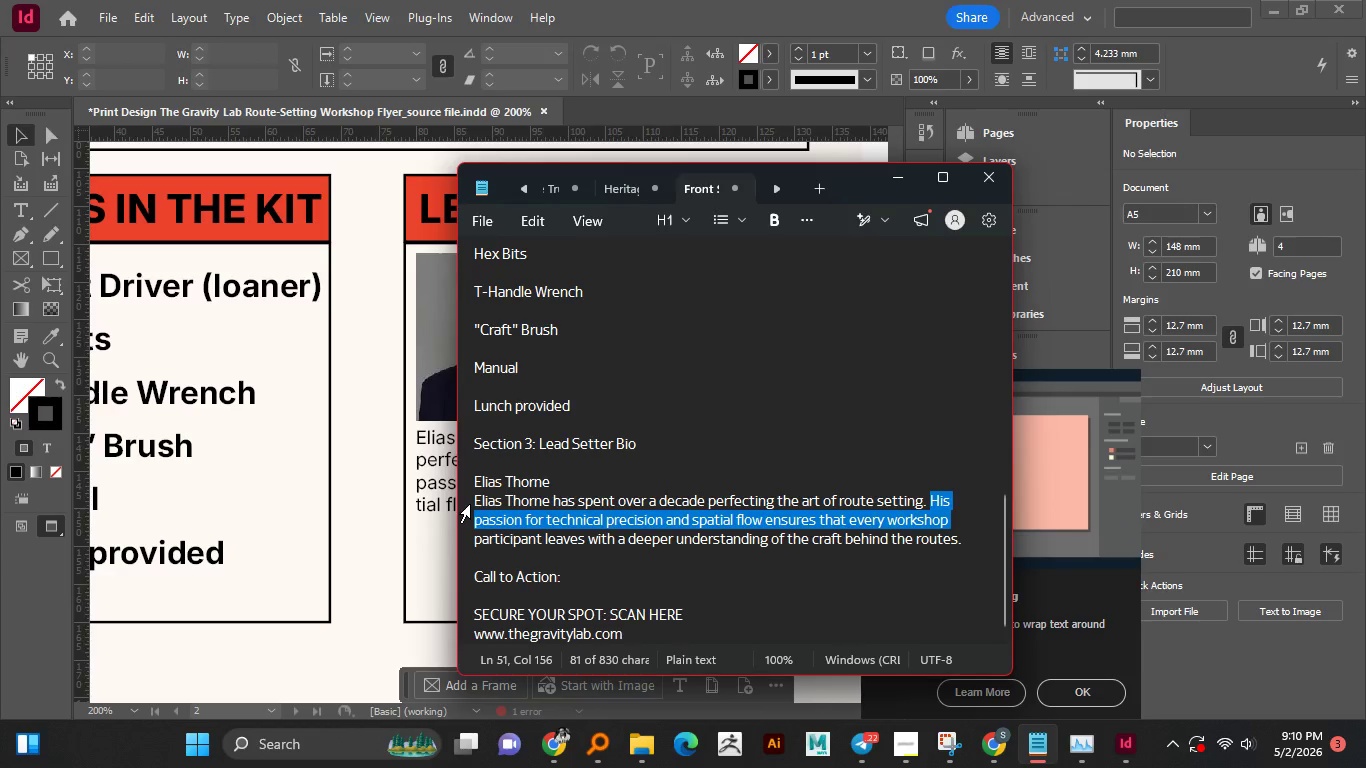 
left_click_drag(start_coordinate=[474, 502], to_coordinate=[967, 533])
 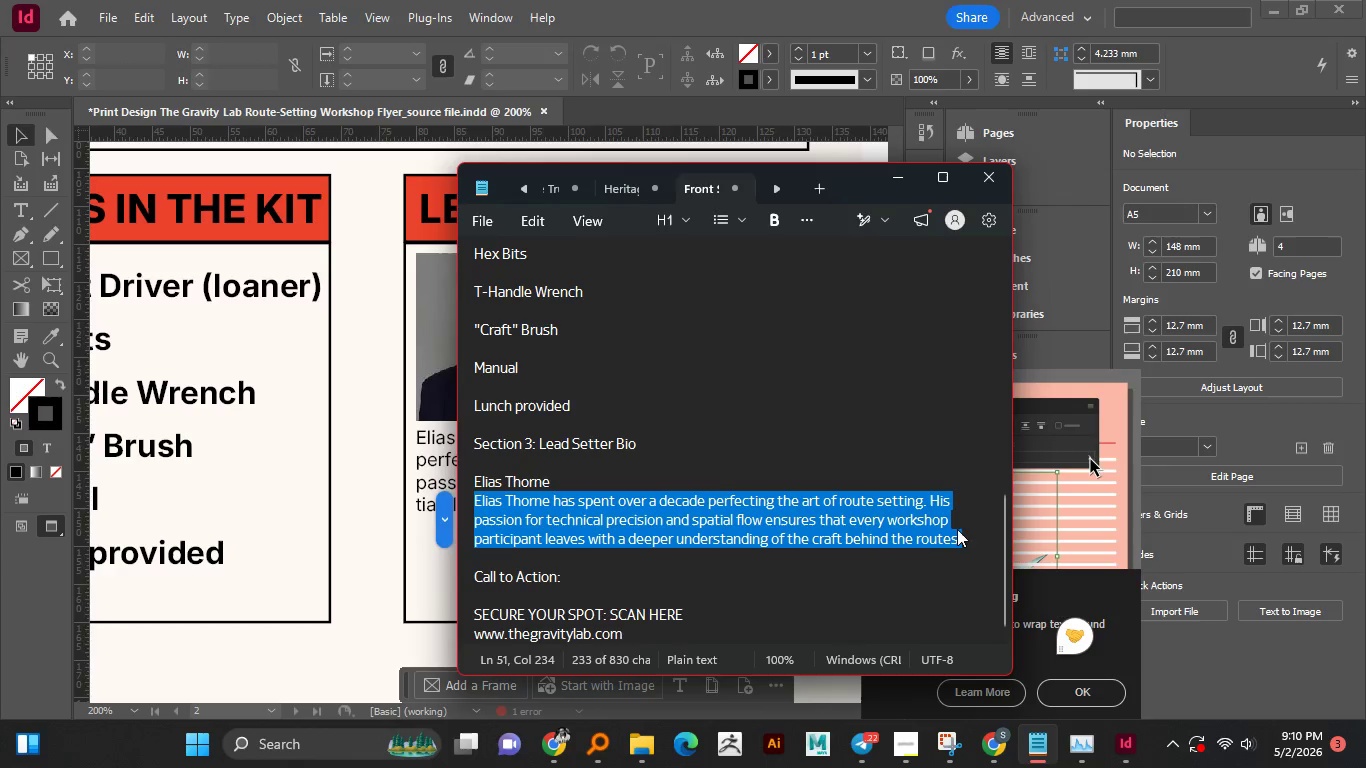 
key(Control+C)
 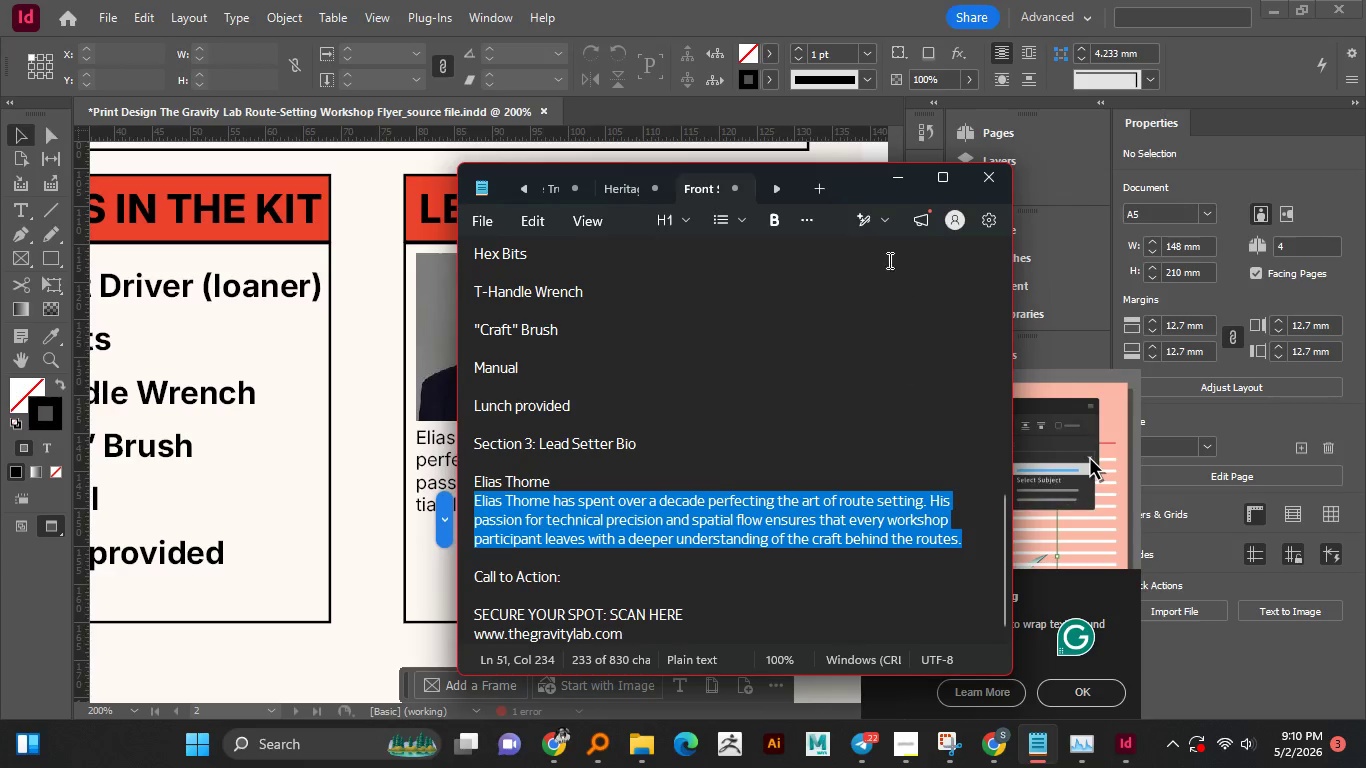 
key(Control+C)
 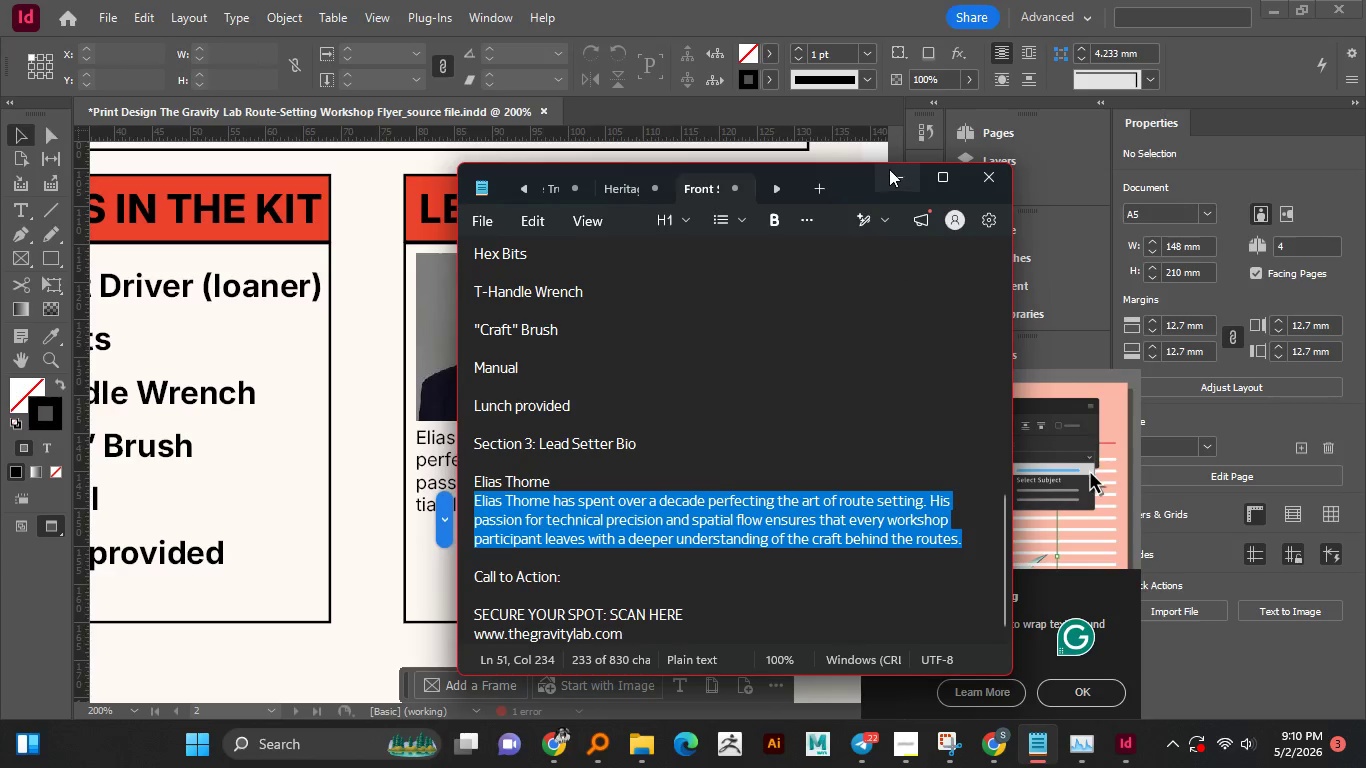 
left_click([889, 169])
 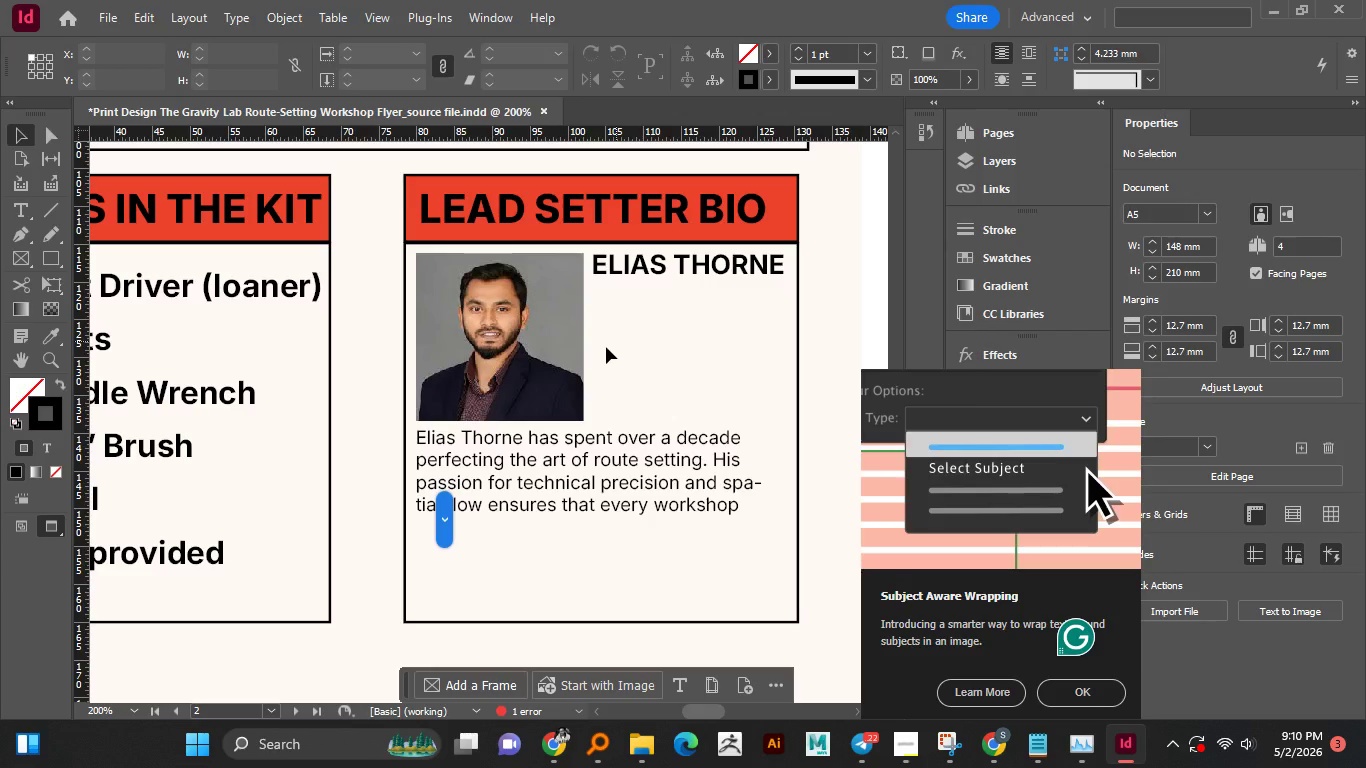 
double_click([455, 486])
 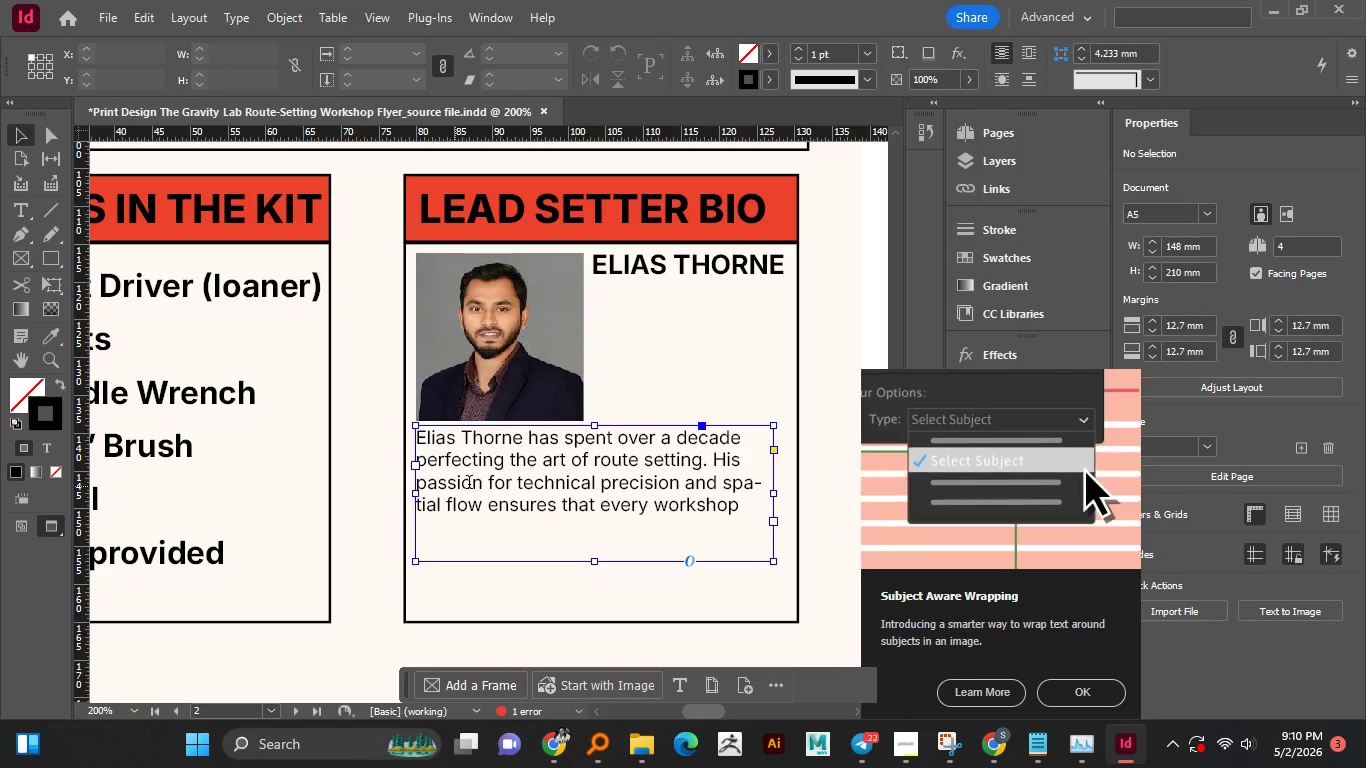 
key(Control+A)
 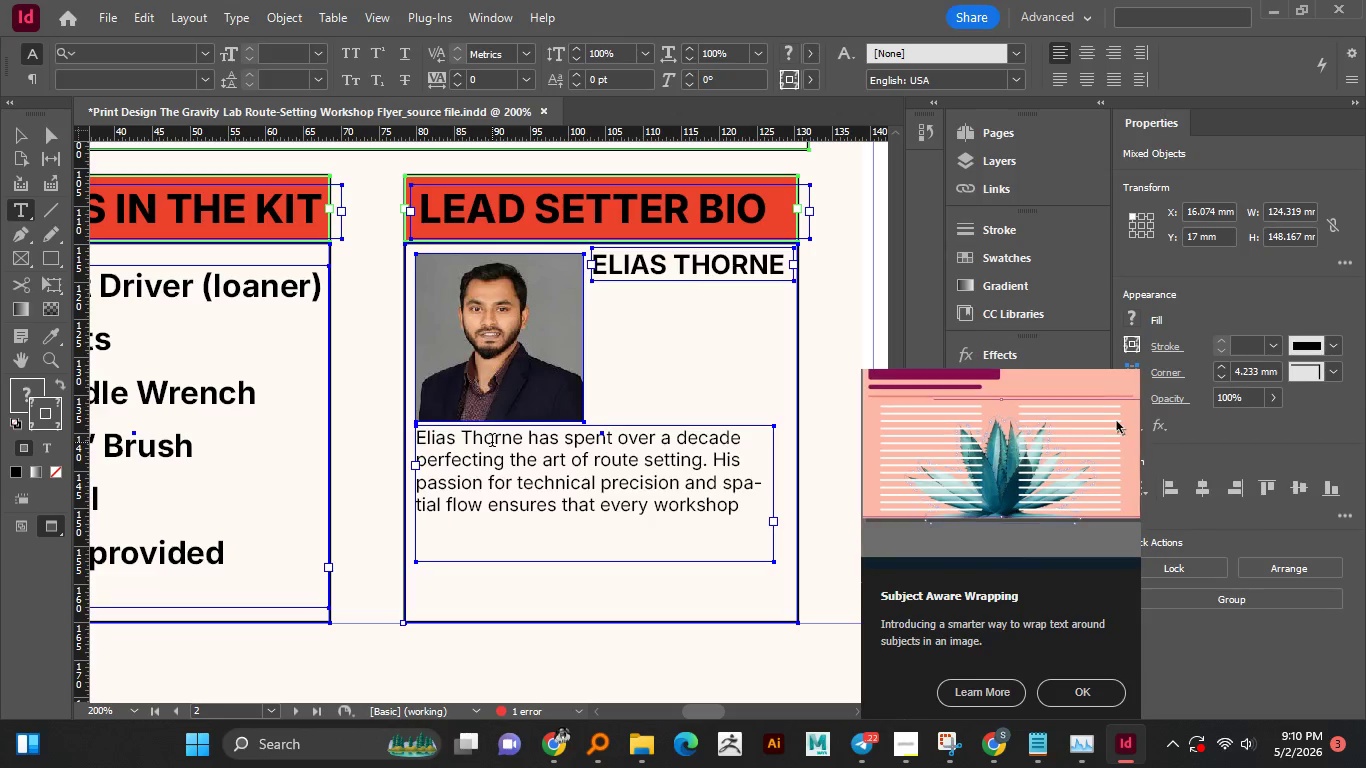 
double_click([493, 445])
 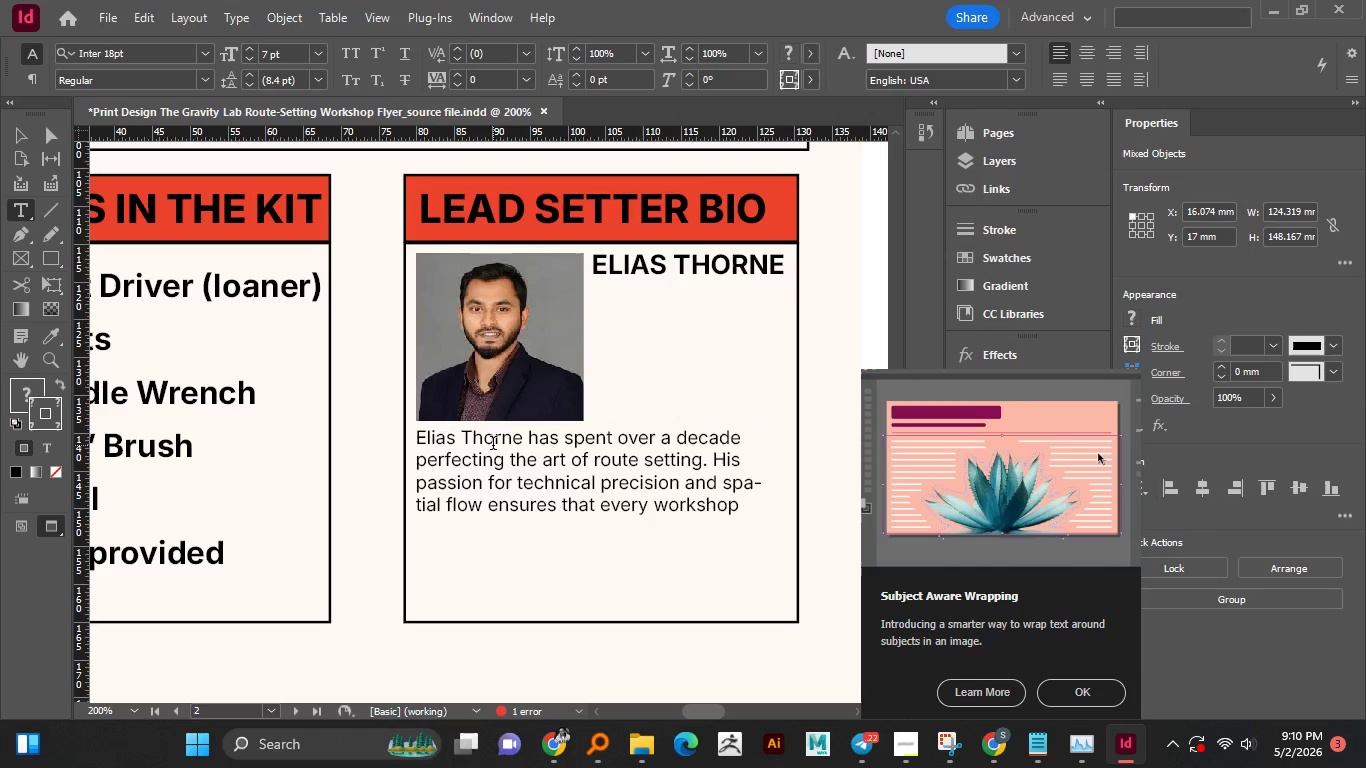 
key(Control+A)
 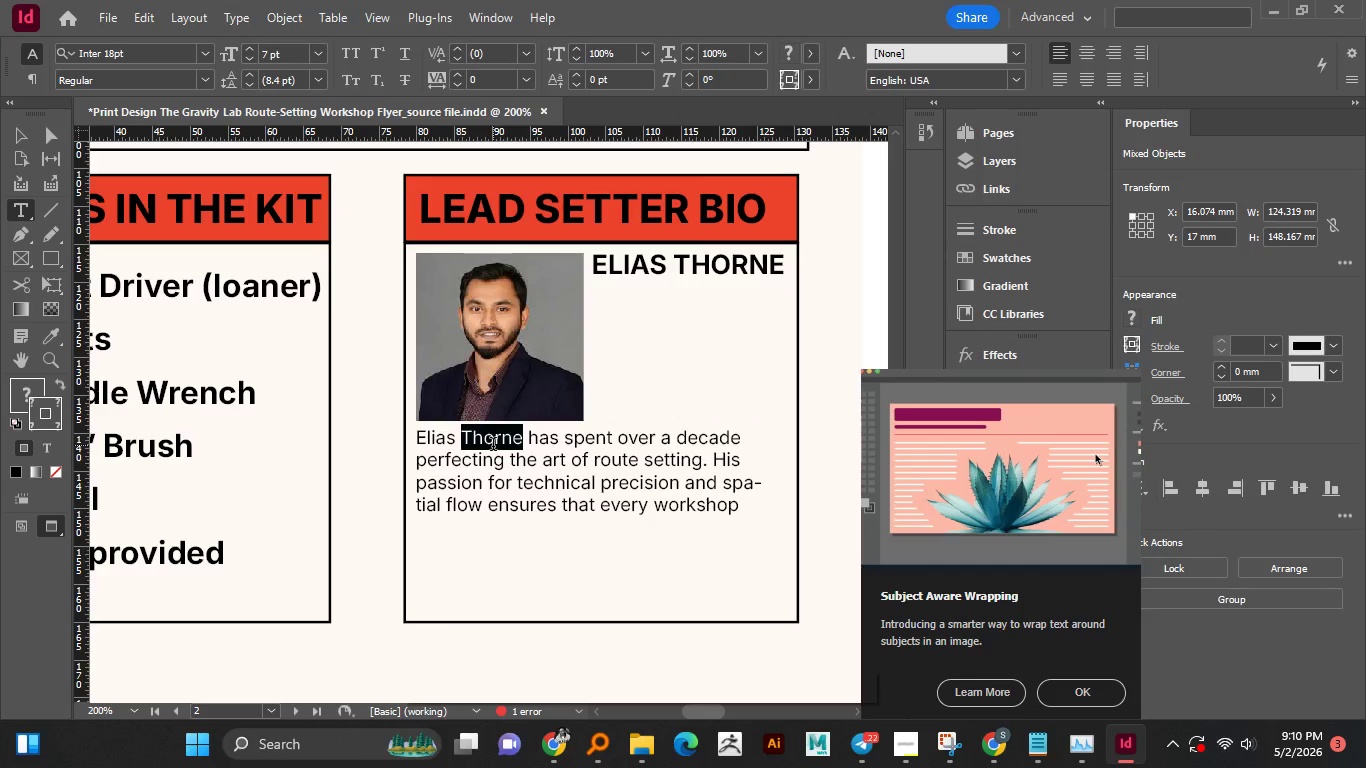 
key(Control+V)
 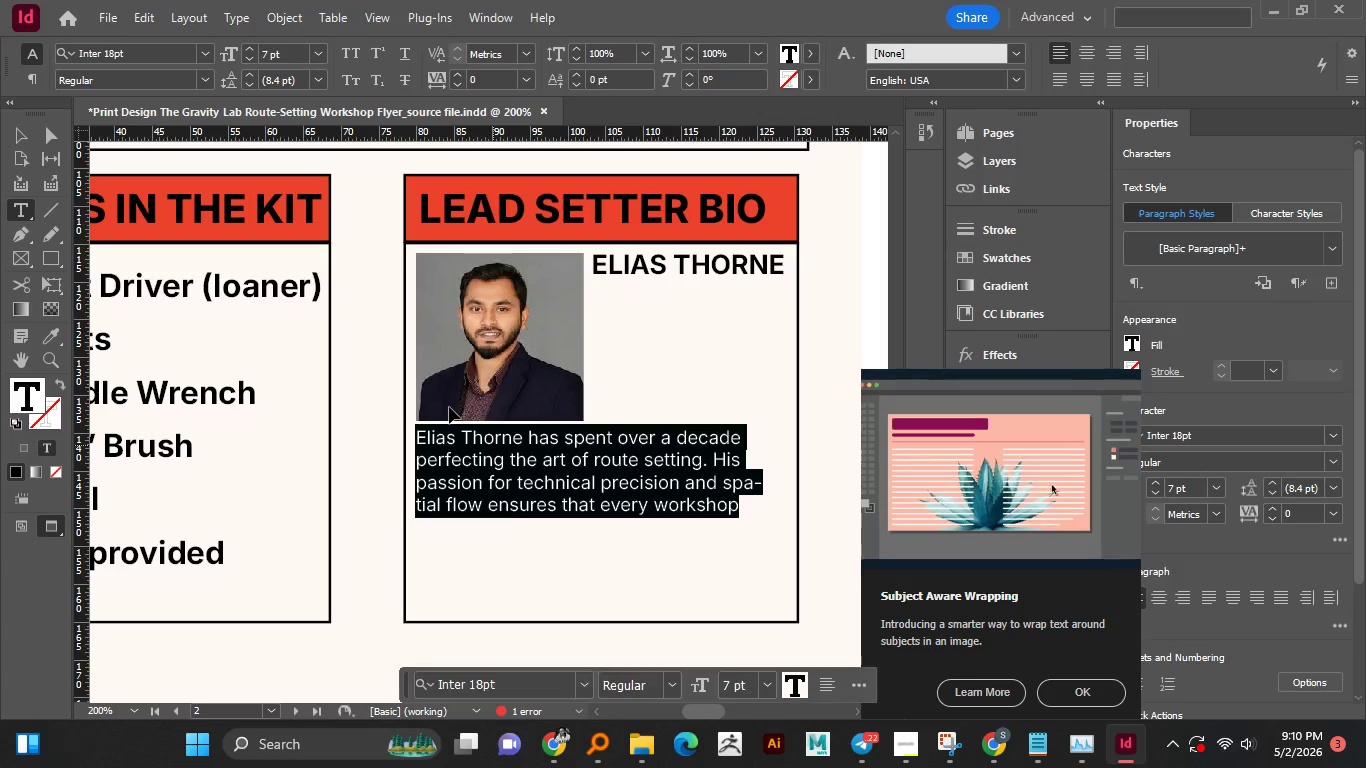 
key(Control+V)
 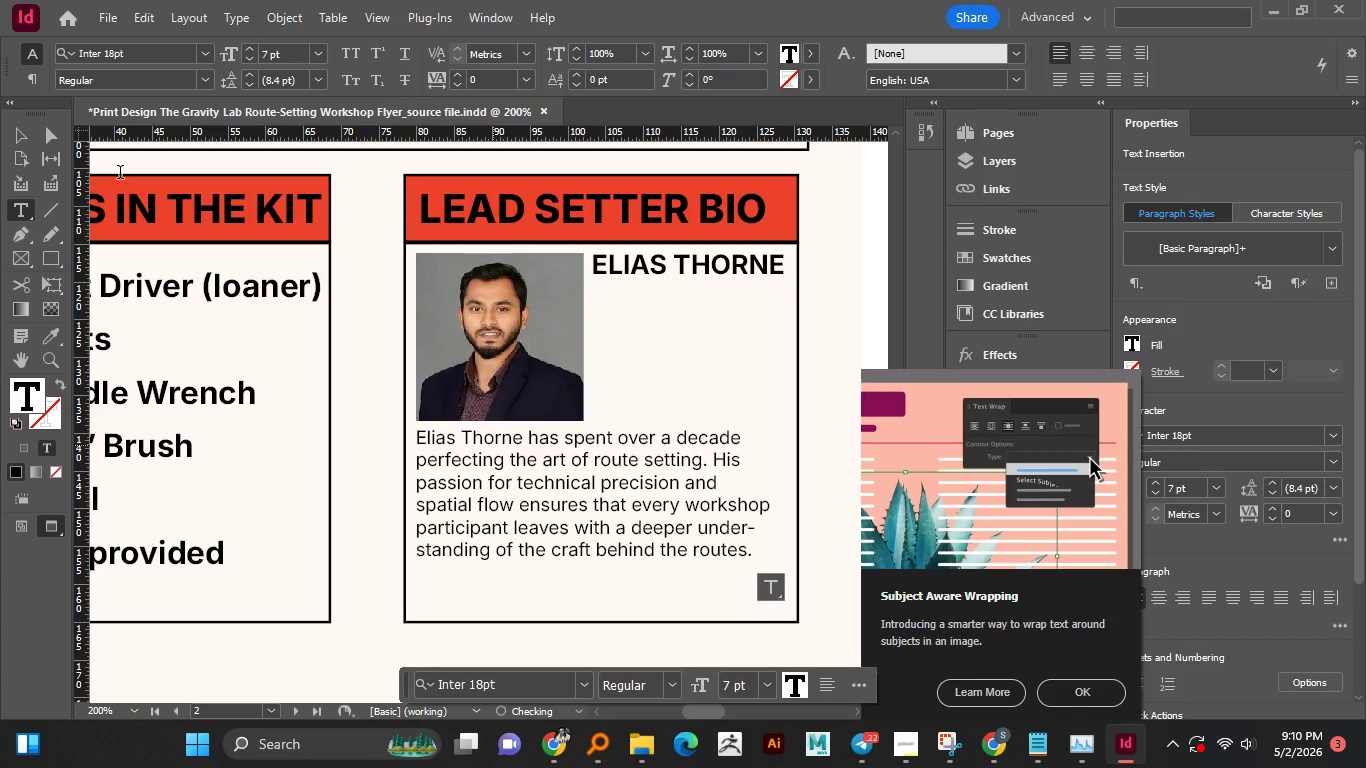 
left_click([20, 137])
 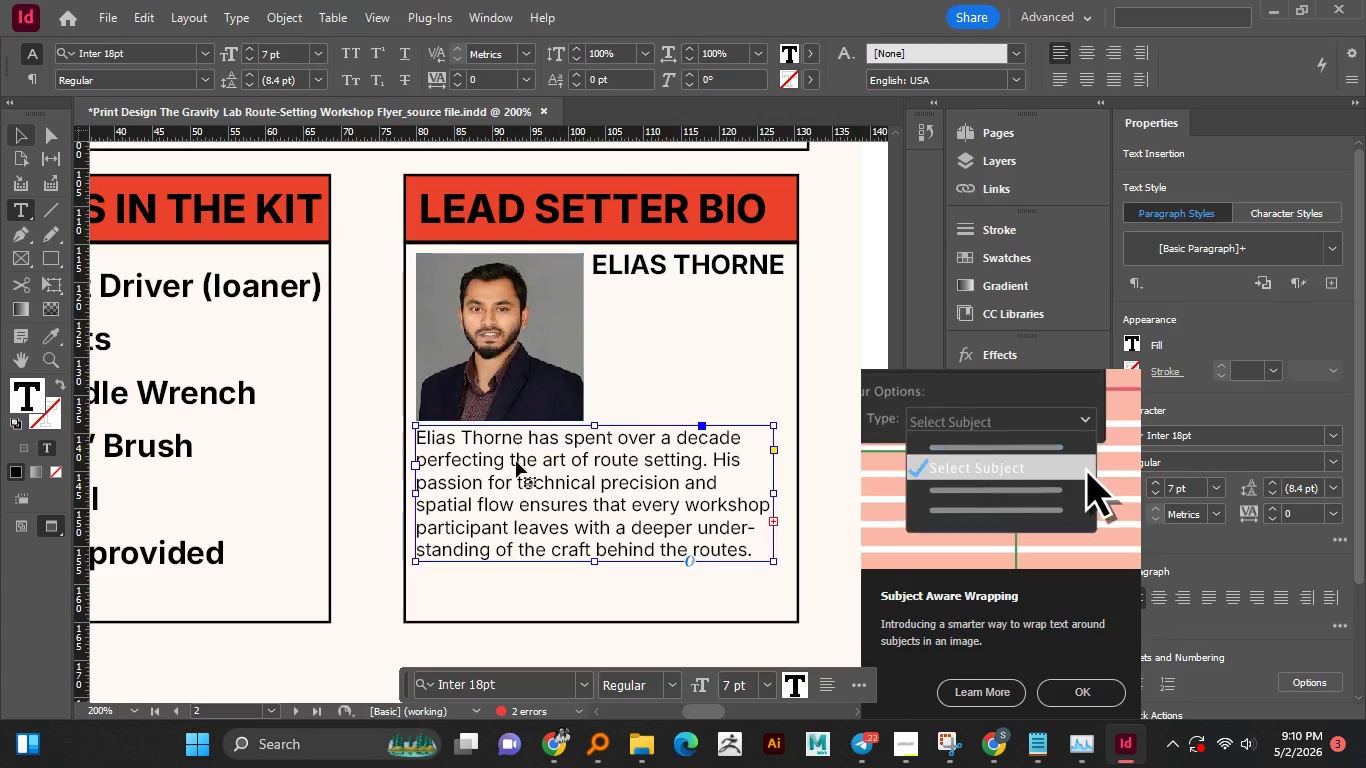 
left_click([516, 461])
 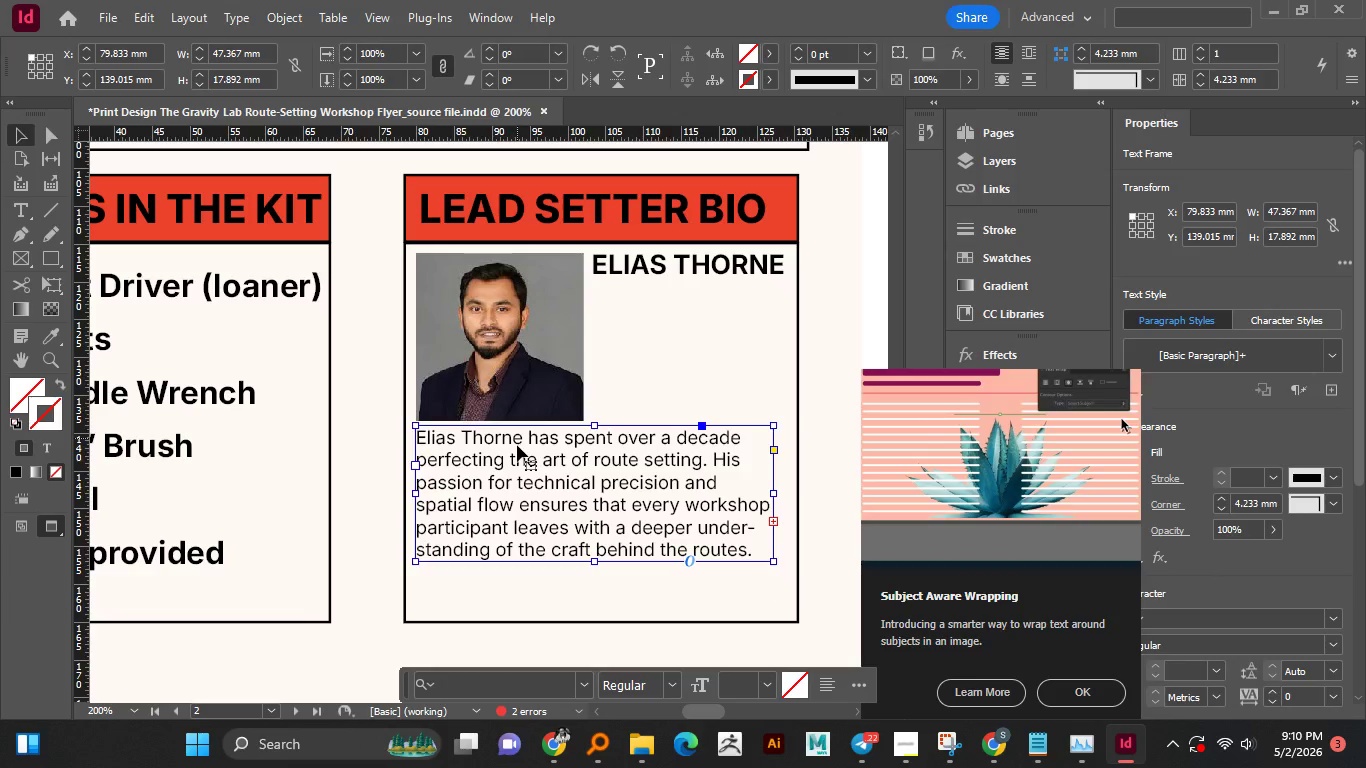 
left_click_drag(start_coordinate=[518, 466], to_coordinate=[518, 356])
 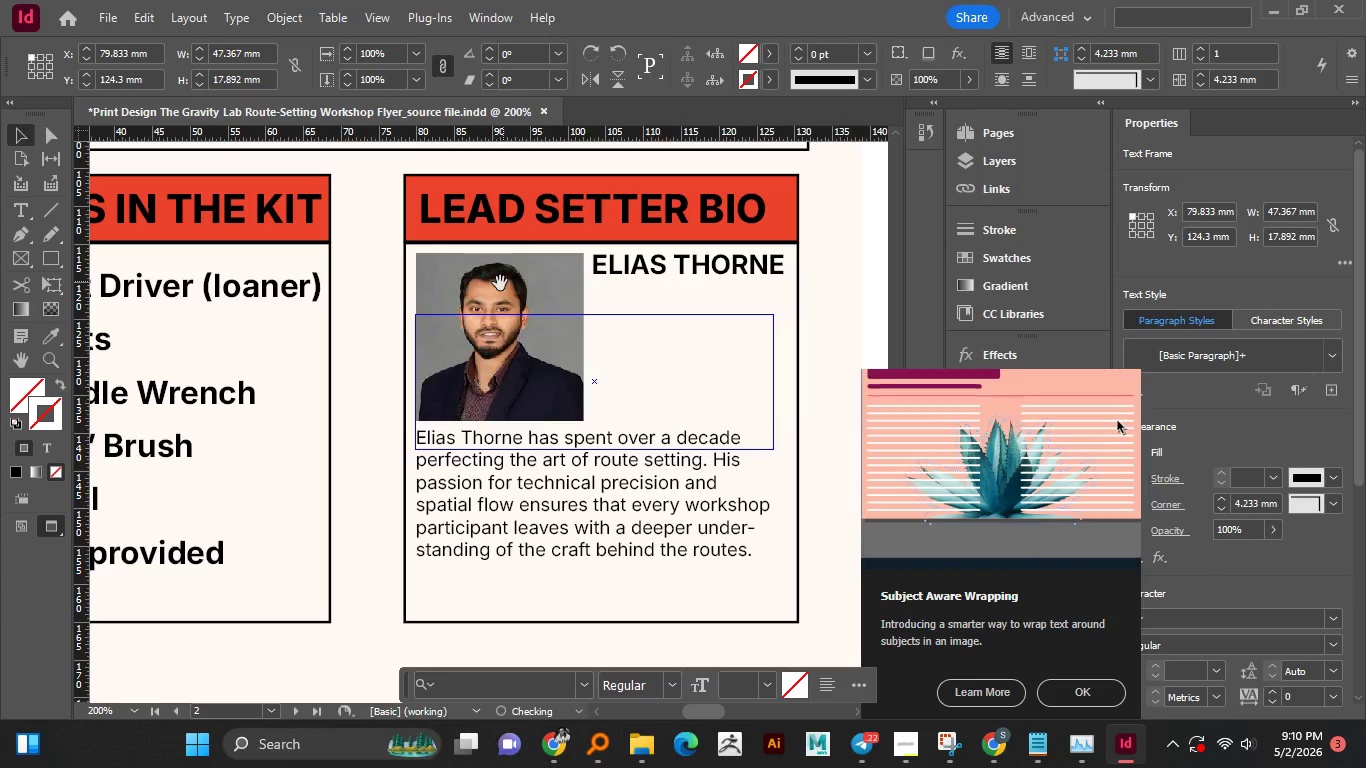 
hold_key(key=ShiftLeft, duration=1.42)
 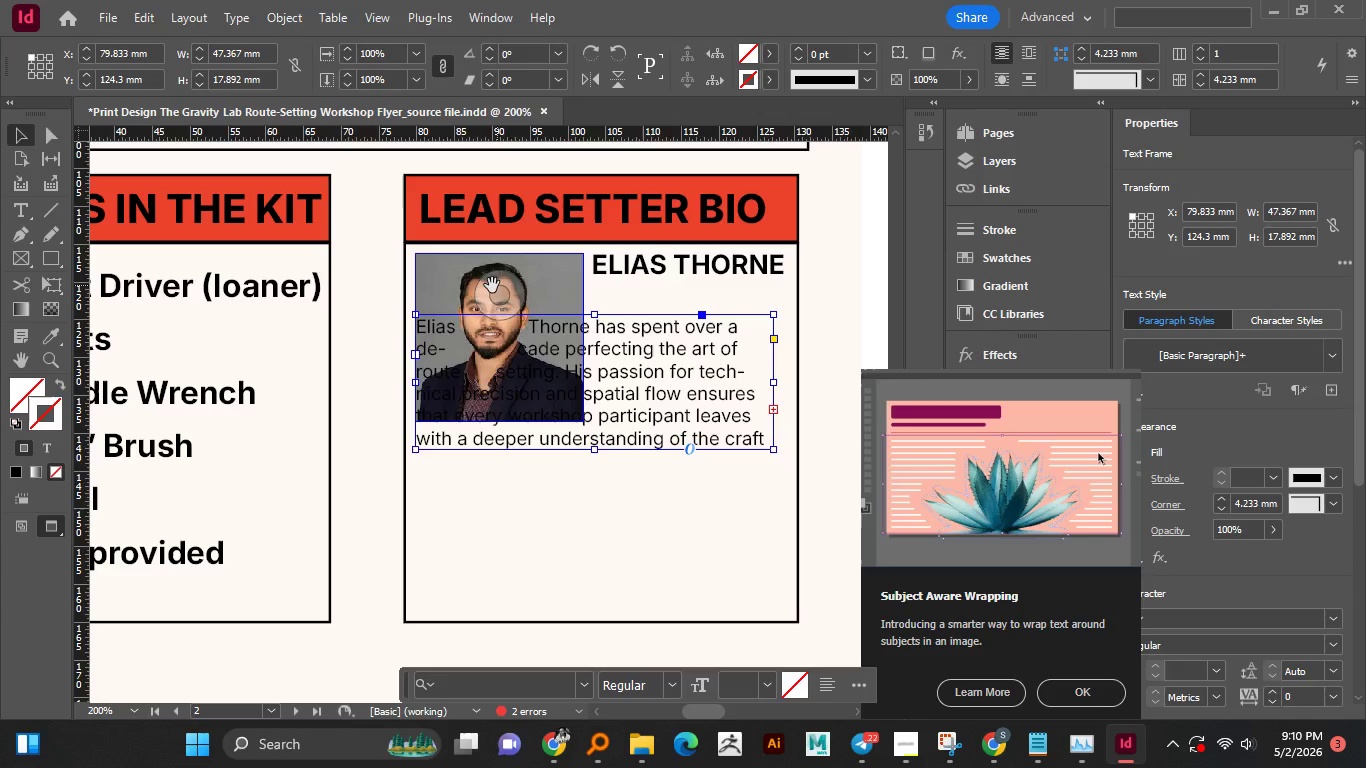 
hold_key(key=ShiftLeft, duration=1.01)
left_click([433, 274])
 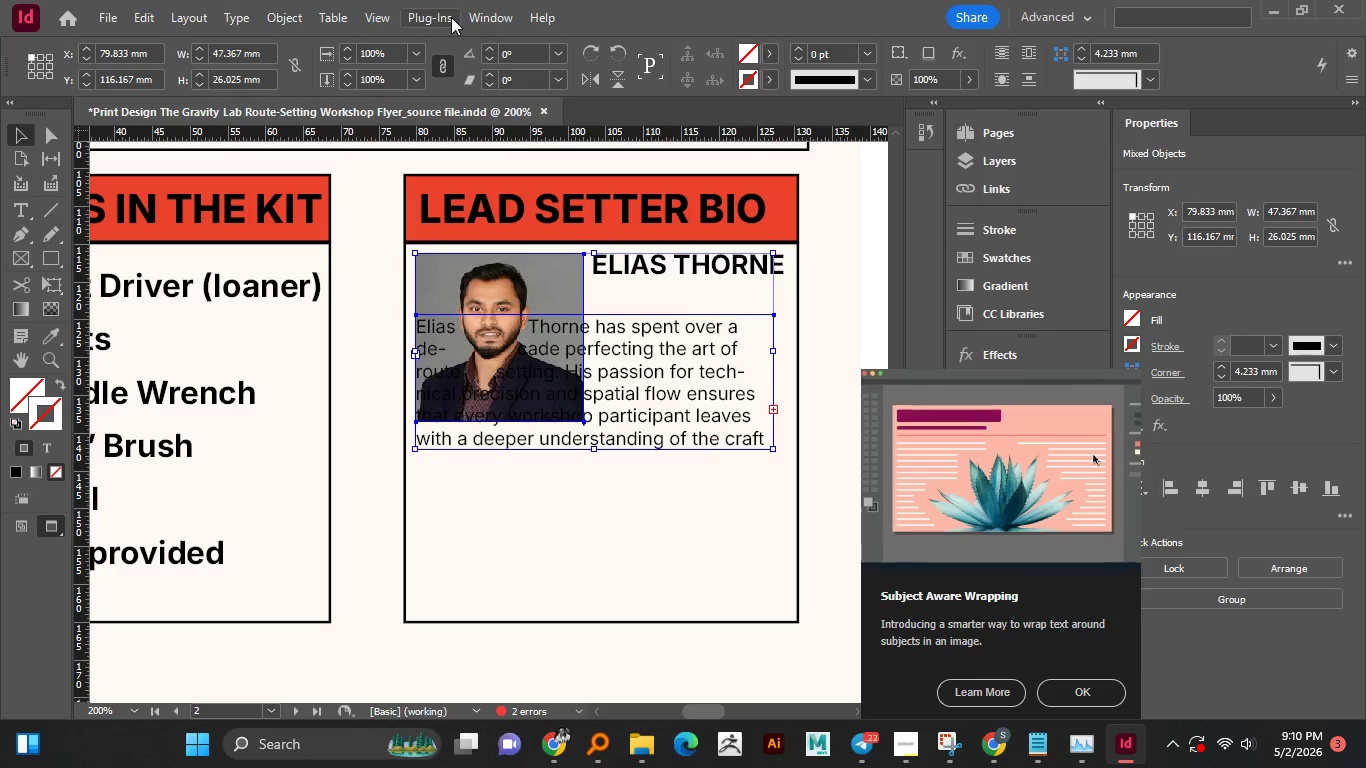 
left_click([488, 20])
 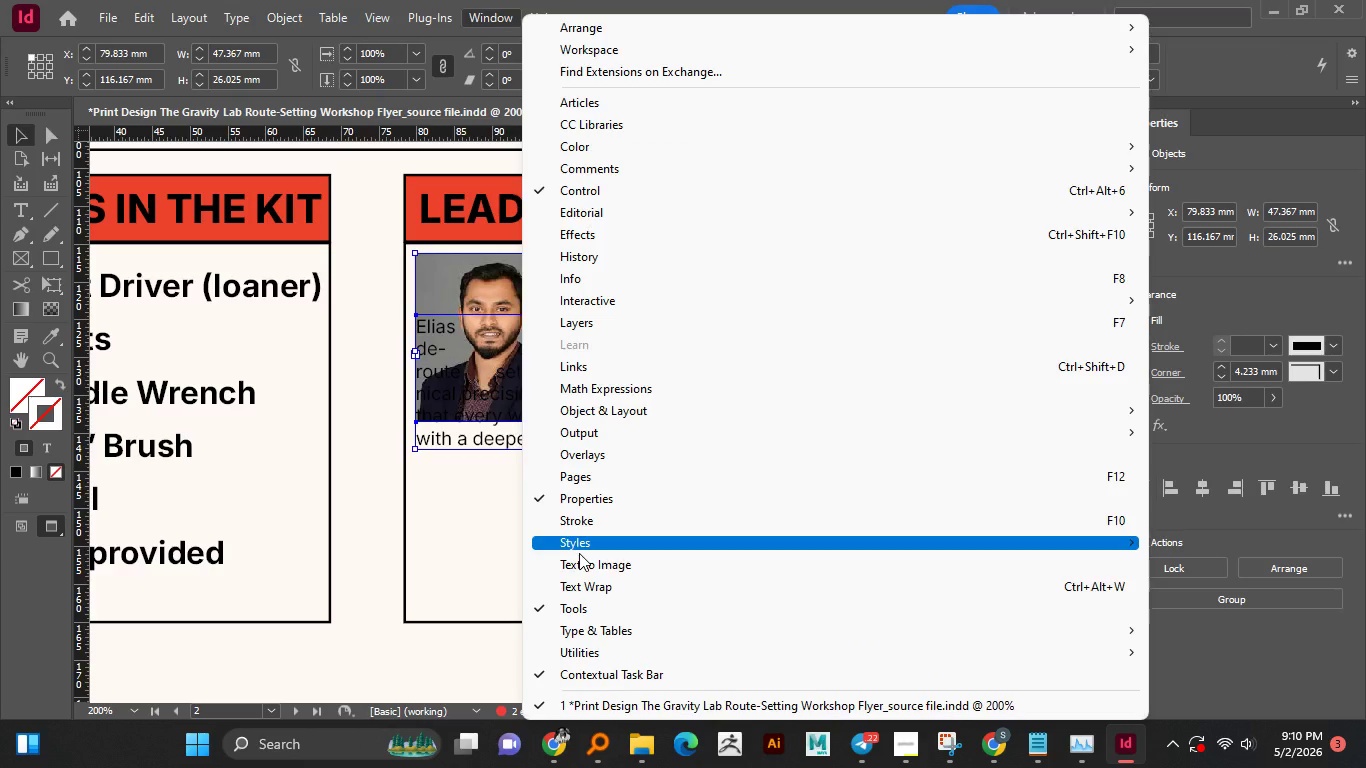 
mouse_move([583, 563])
 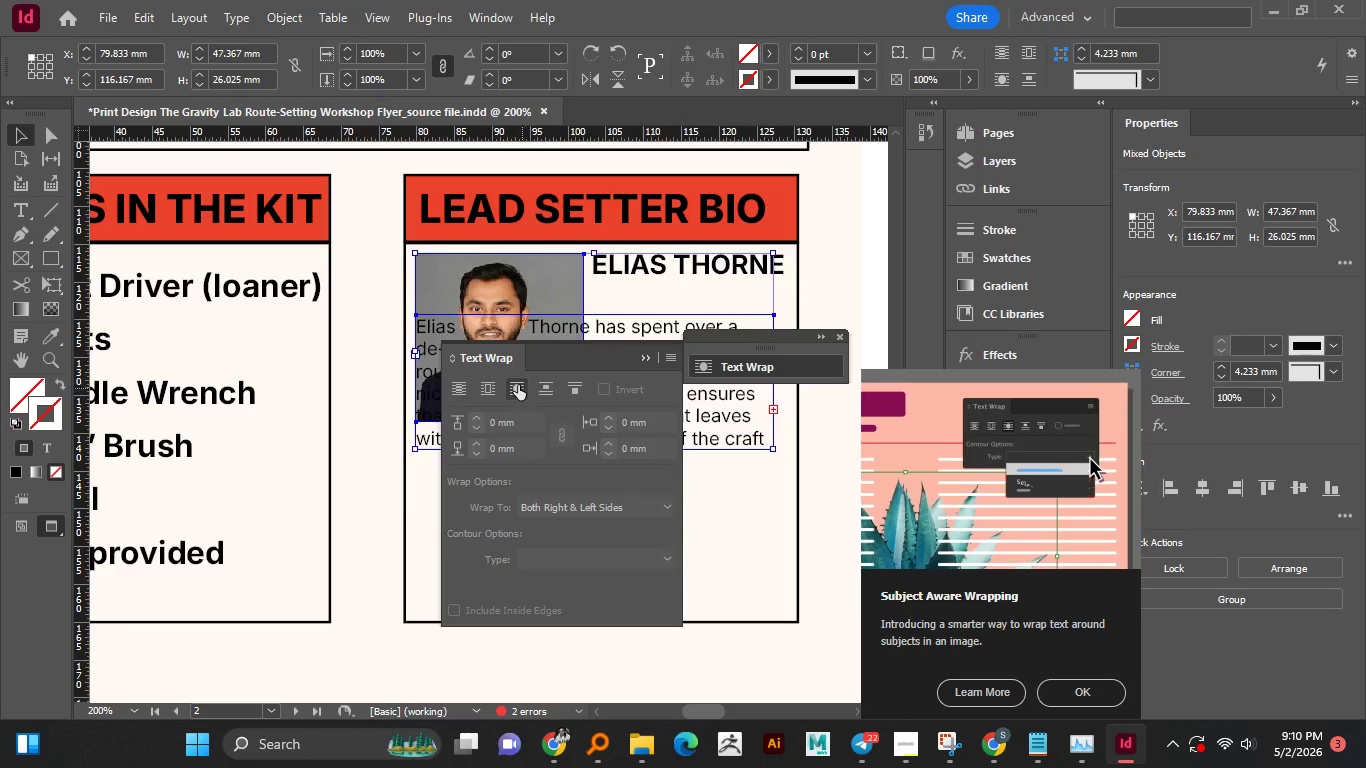 
left_click([518, 385])
 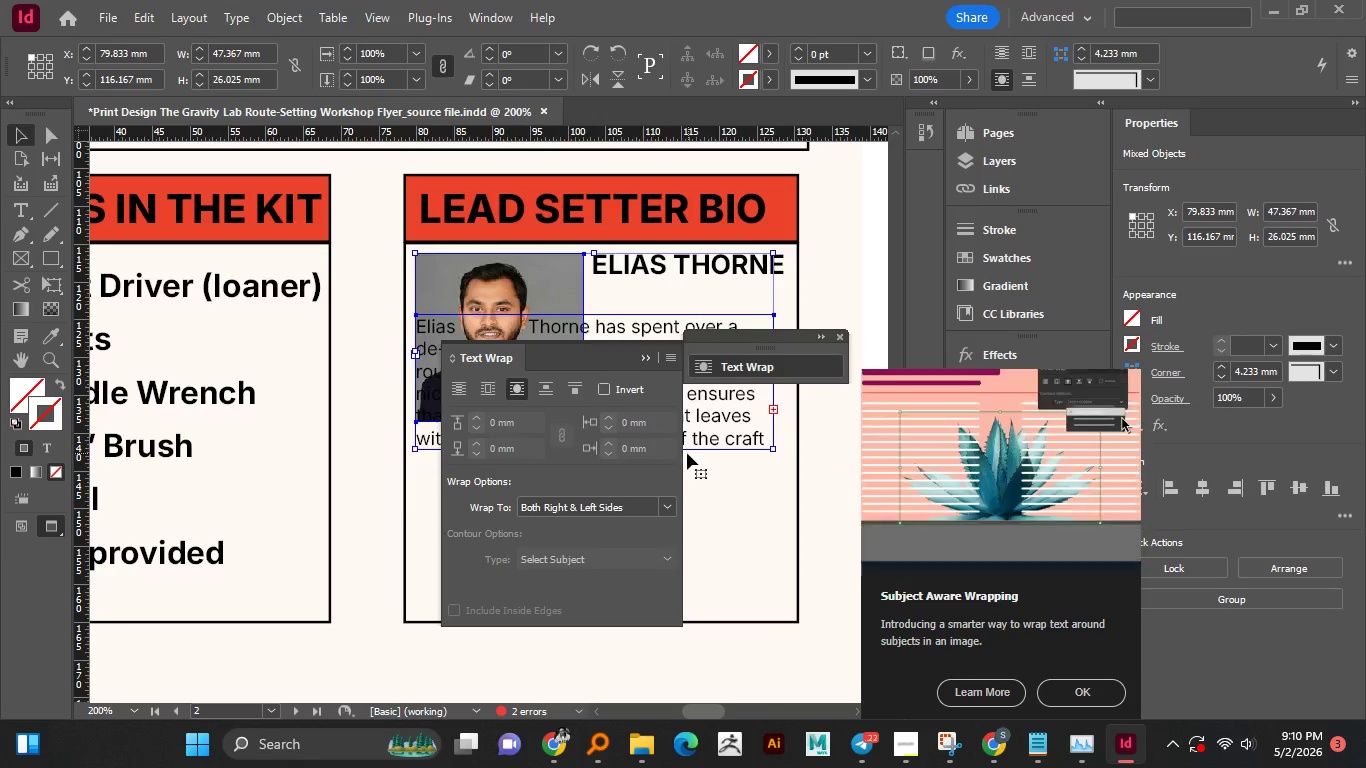 
left_click_drag(start_coordinate=[577, 358], to_coordinate=[754, 352])
 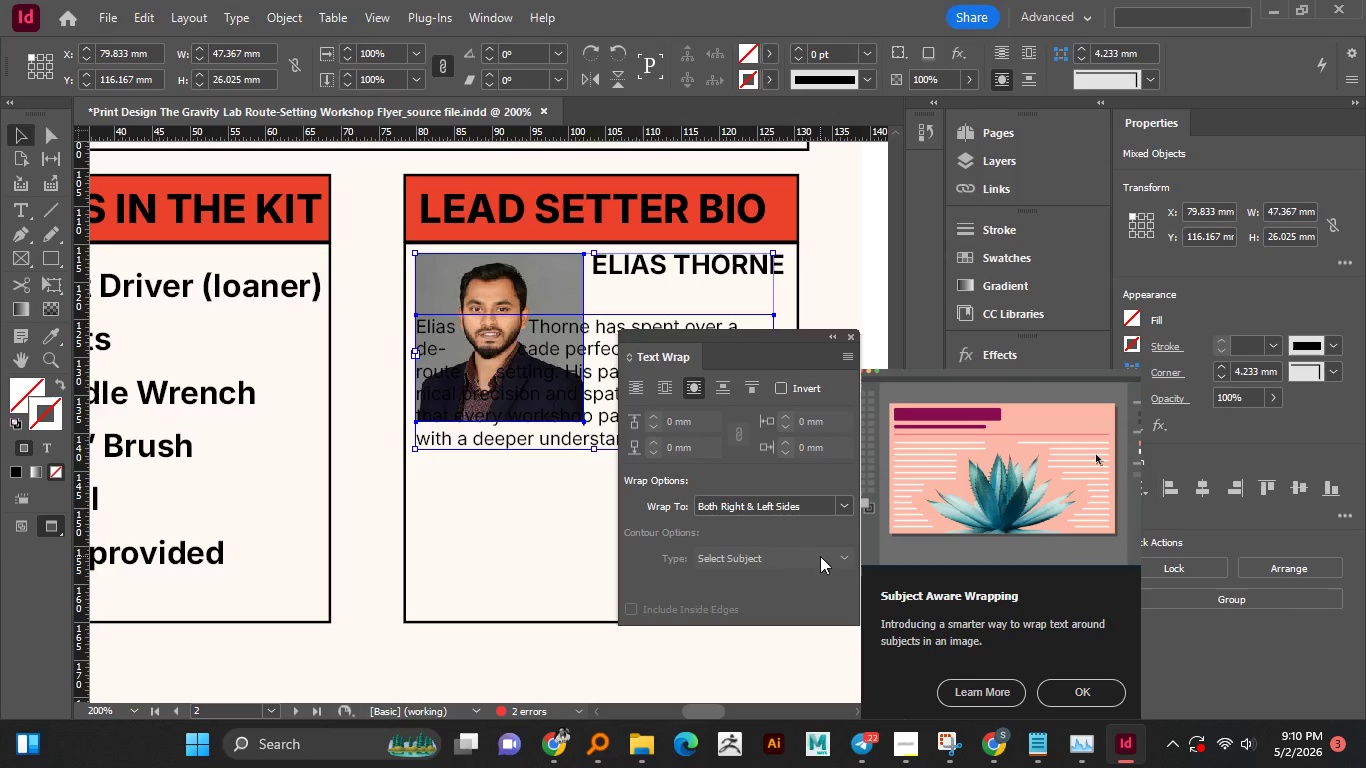 
scroll: coordinate [801, 557], scroll_direction: down, amount: 4.0
 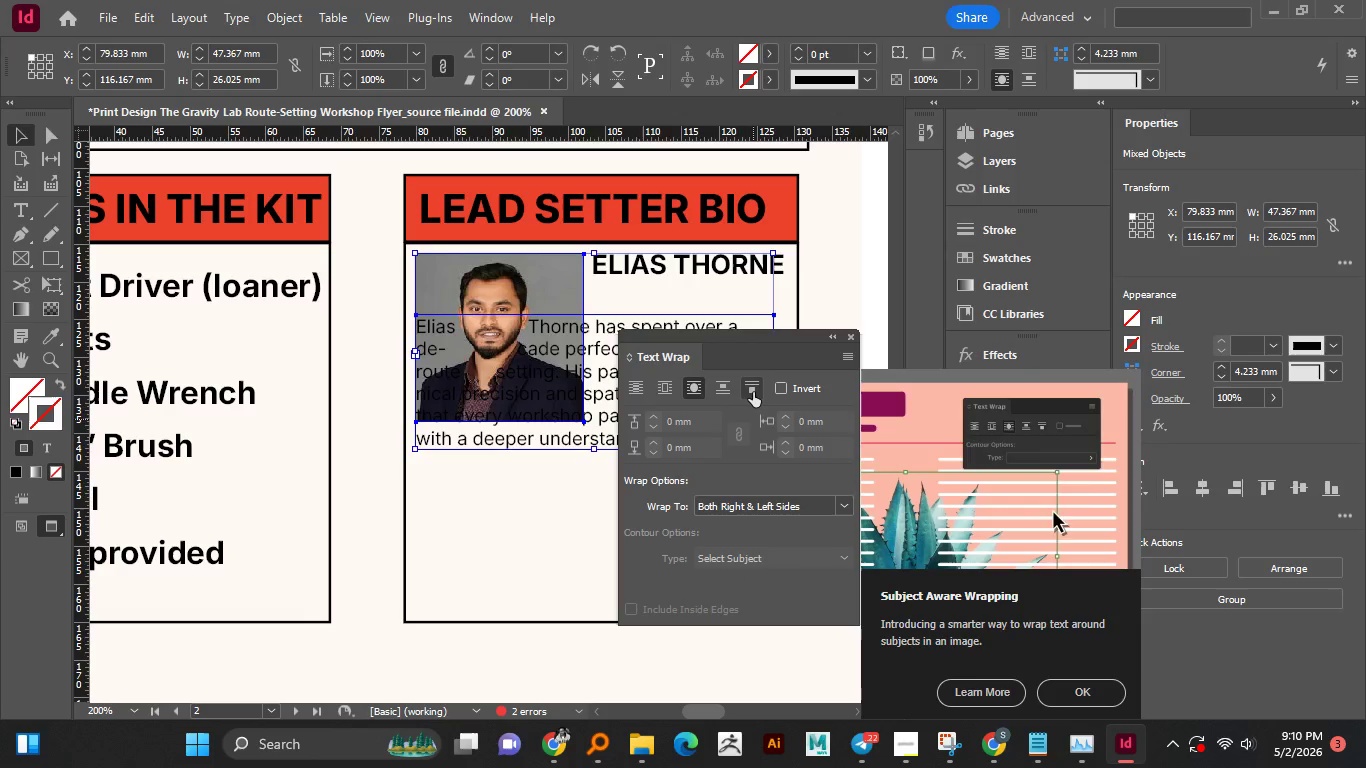 
left_click([779, 386])
 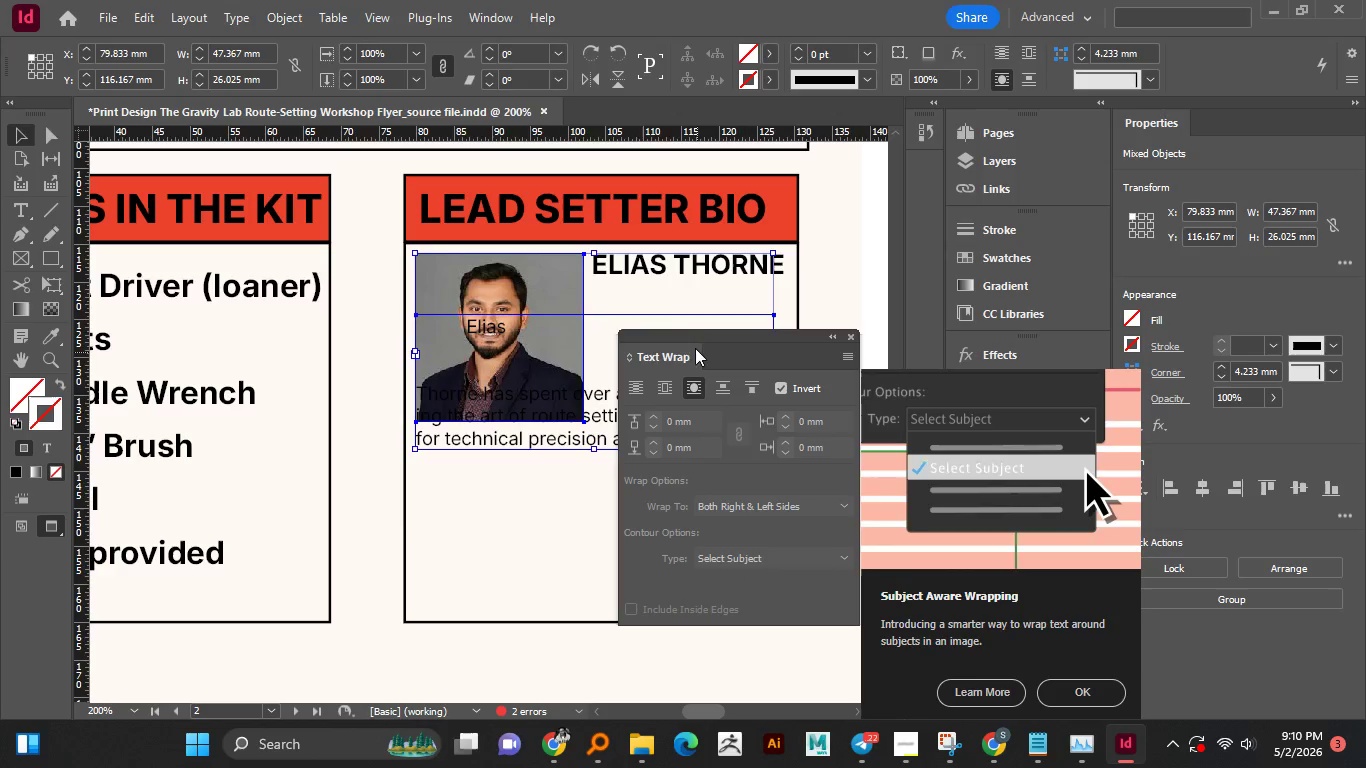 
left_click_drag(start_coordinate=[723, 337], to_coordinate=[716, 418])
 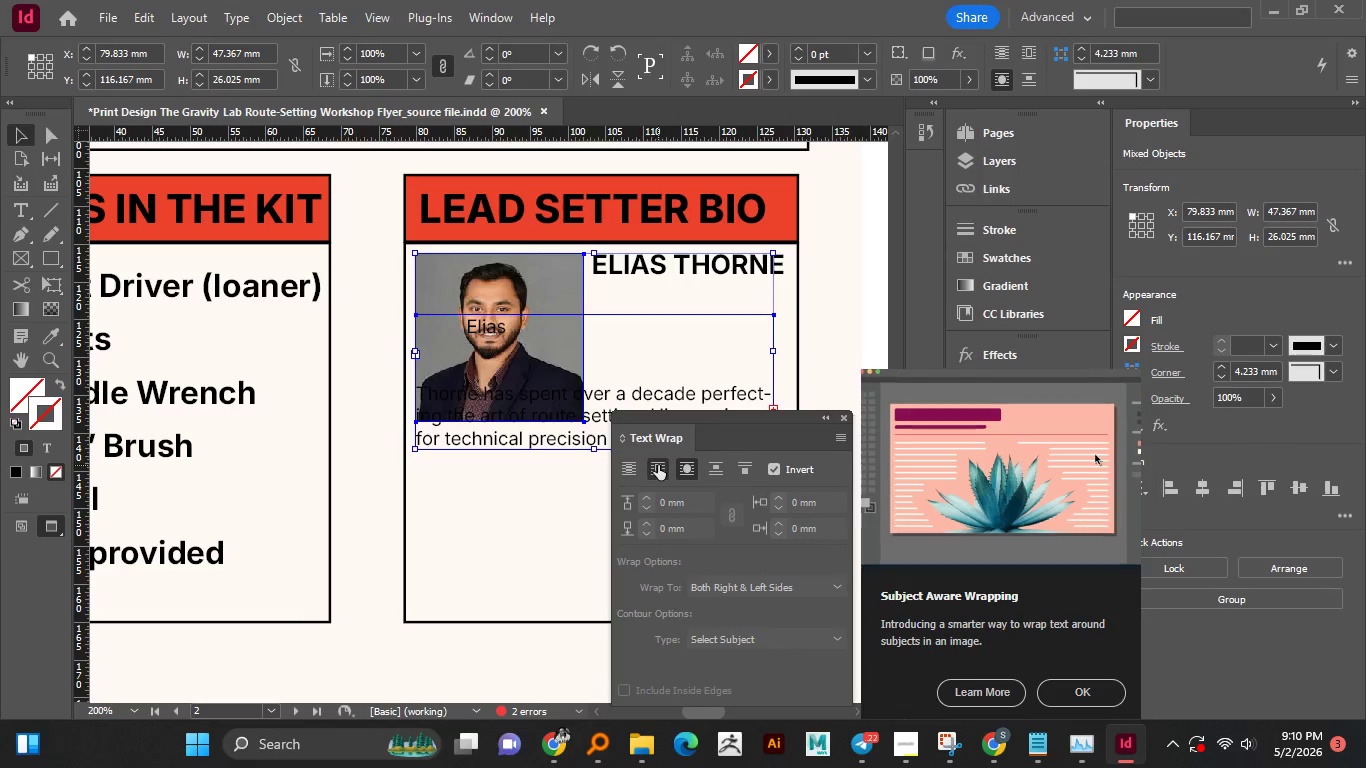 
left_click([658, 465])
 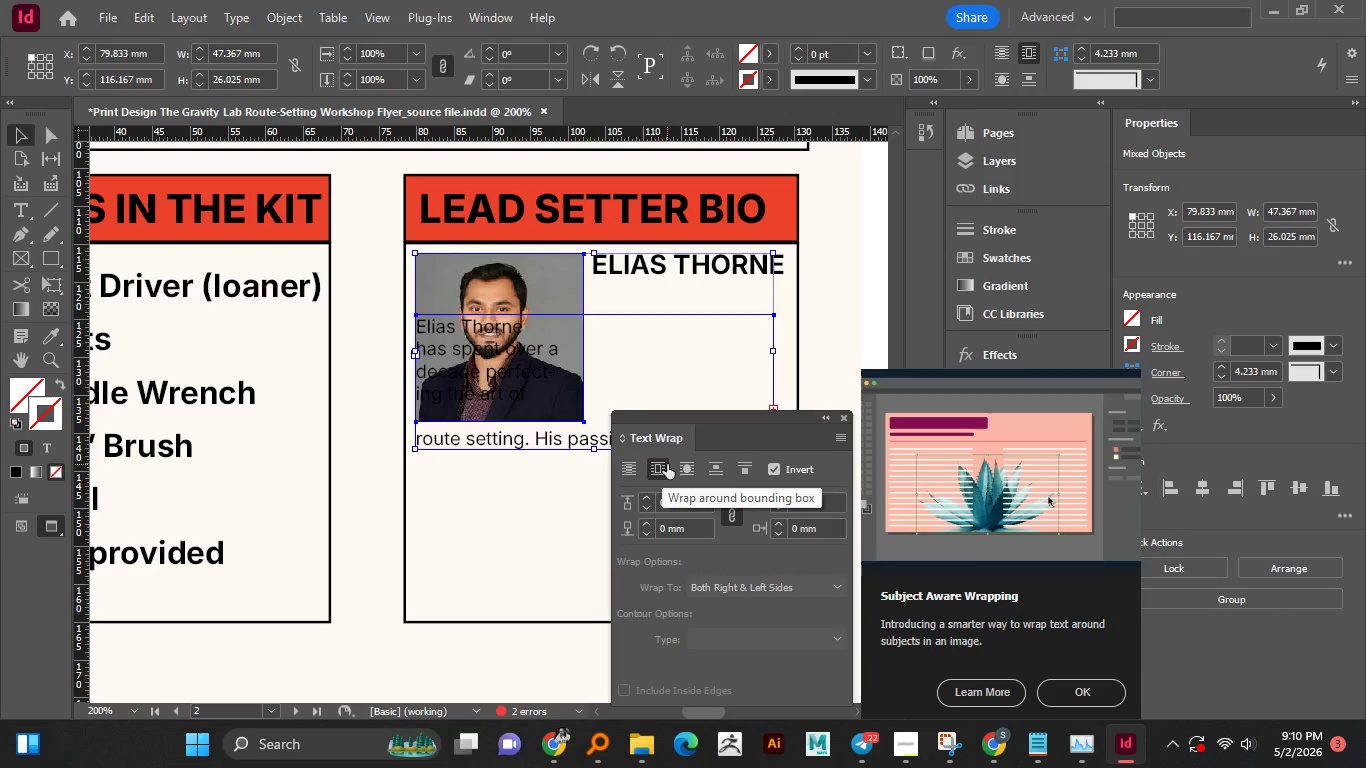 
left_click_drag(start_coordinate=[713, 422], to_coordinate=[727, 397])
 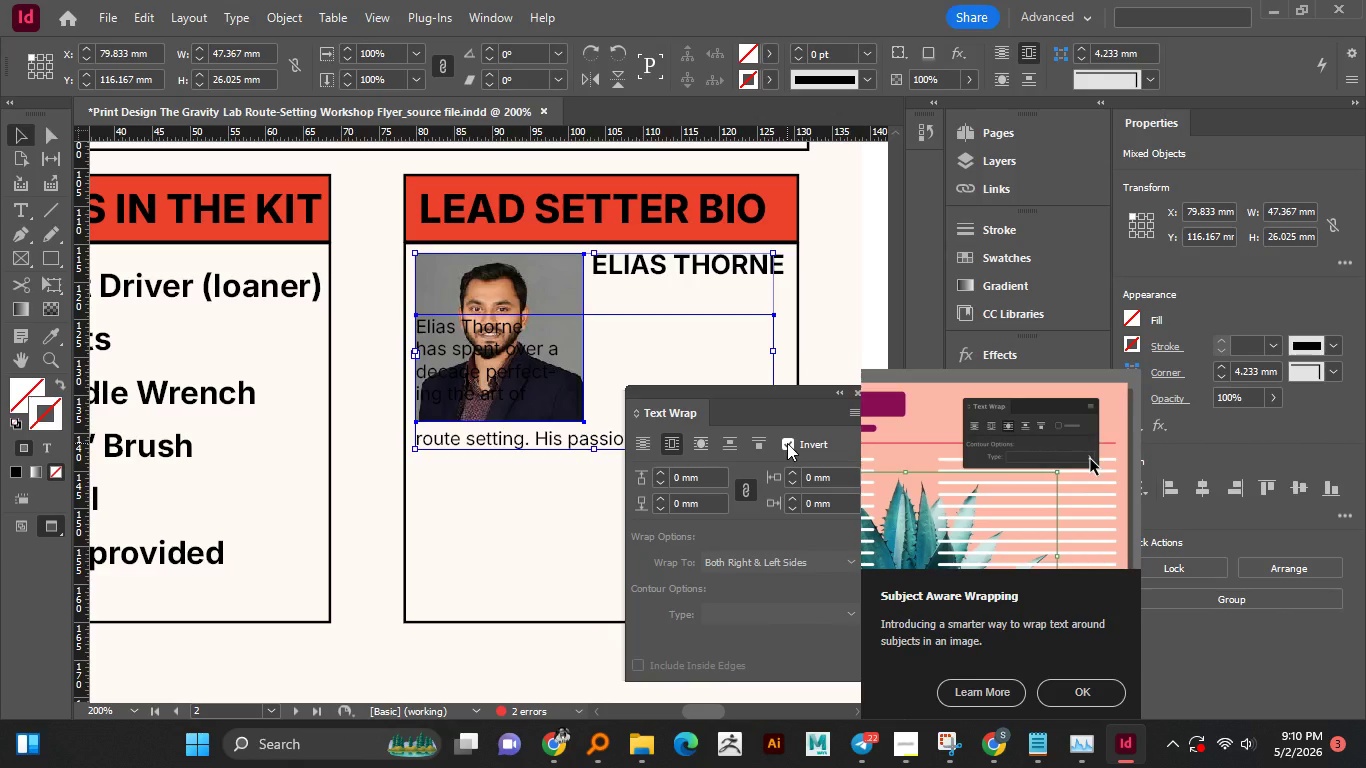 
left_click([787, 443])
 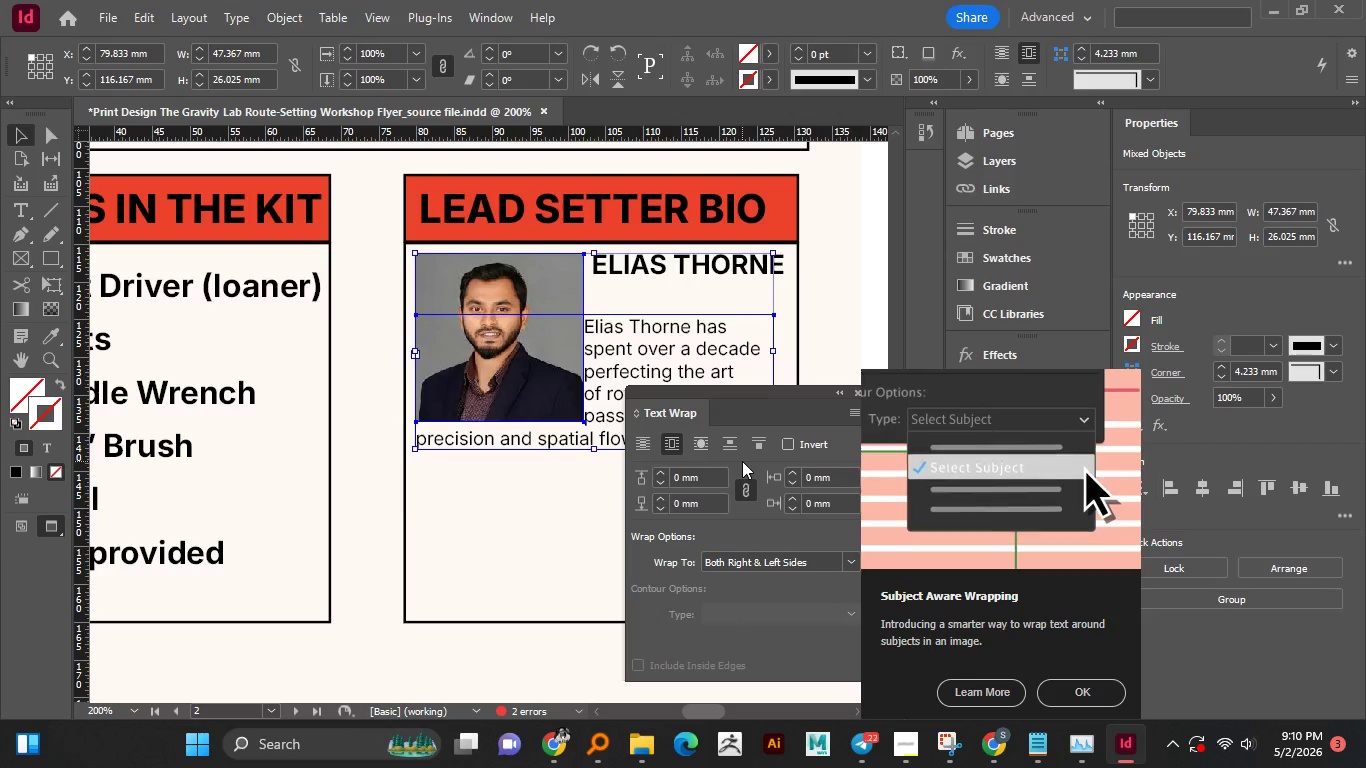 
left_click_drag(start_coordinate=[741, 394], to_coordinate=[725, 434])
 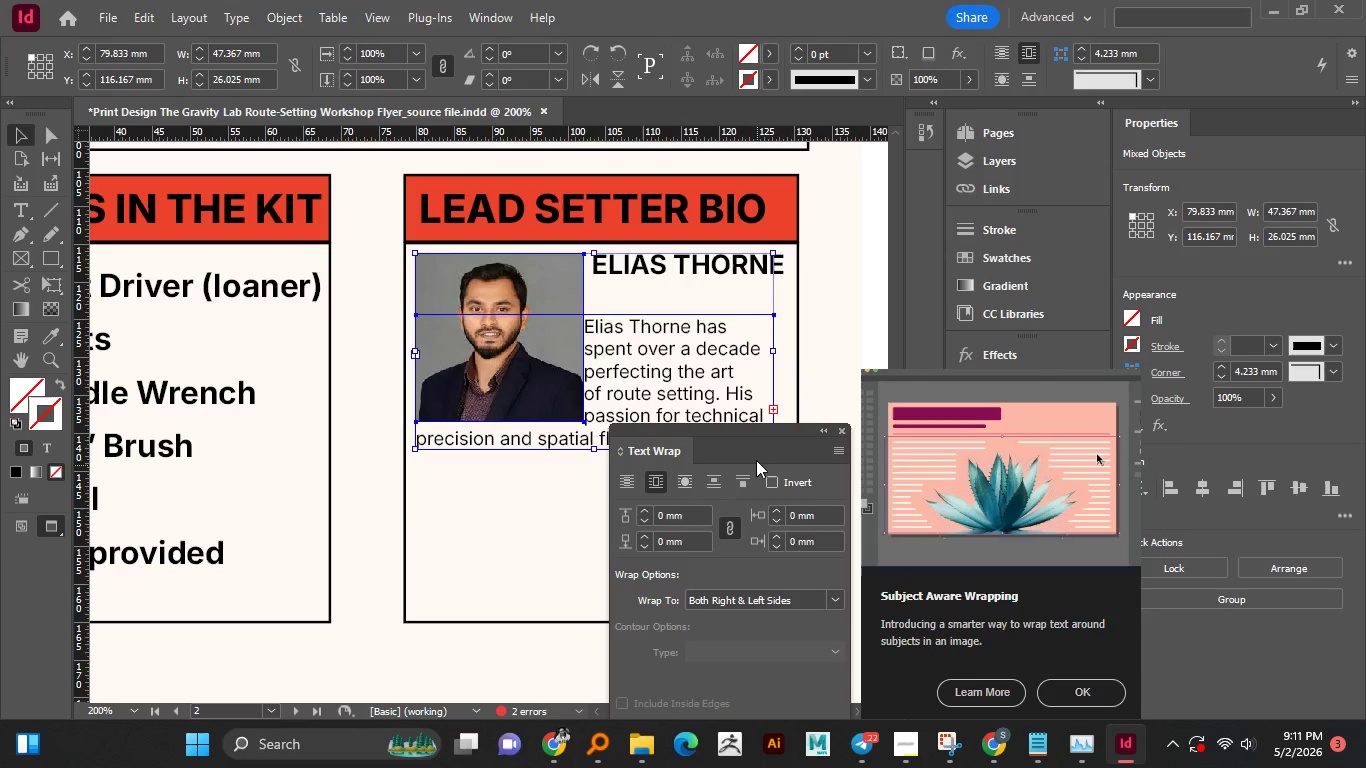 
left_click_drag(start_coordinate=[755, 446], to_coordinate=[763, 337])
 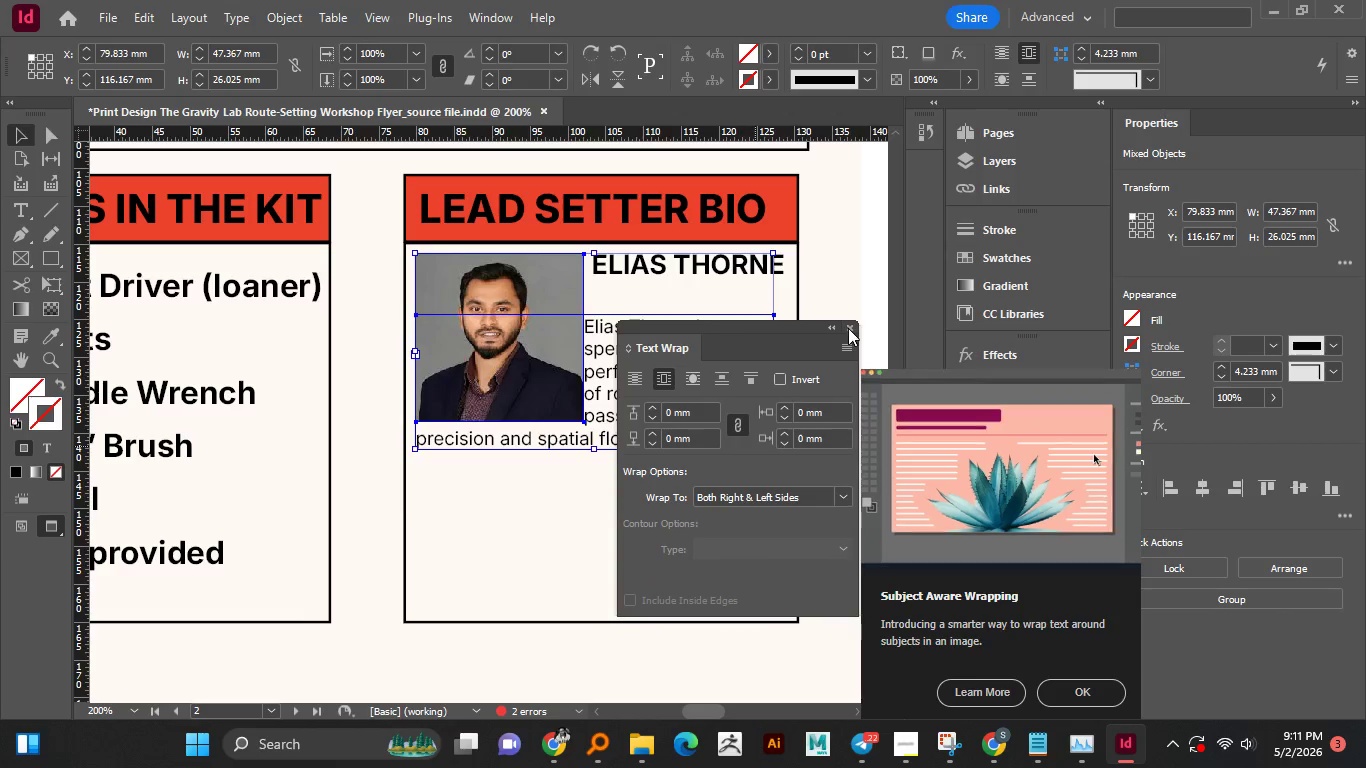 
left_click([848, 328])
 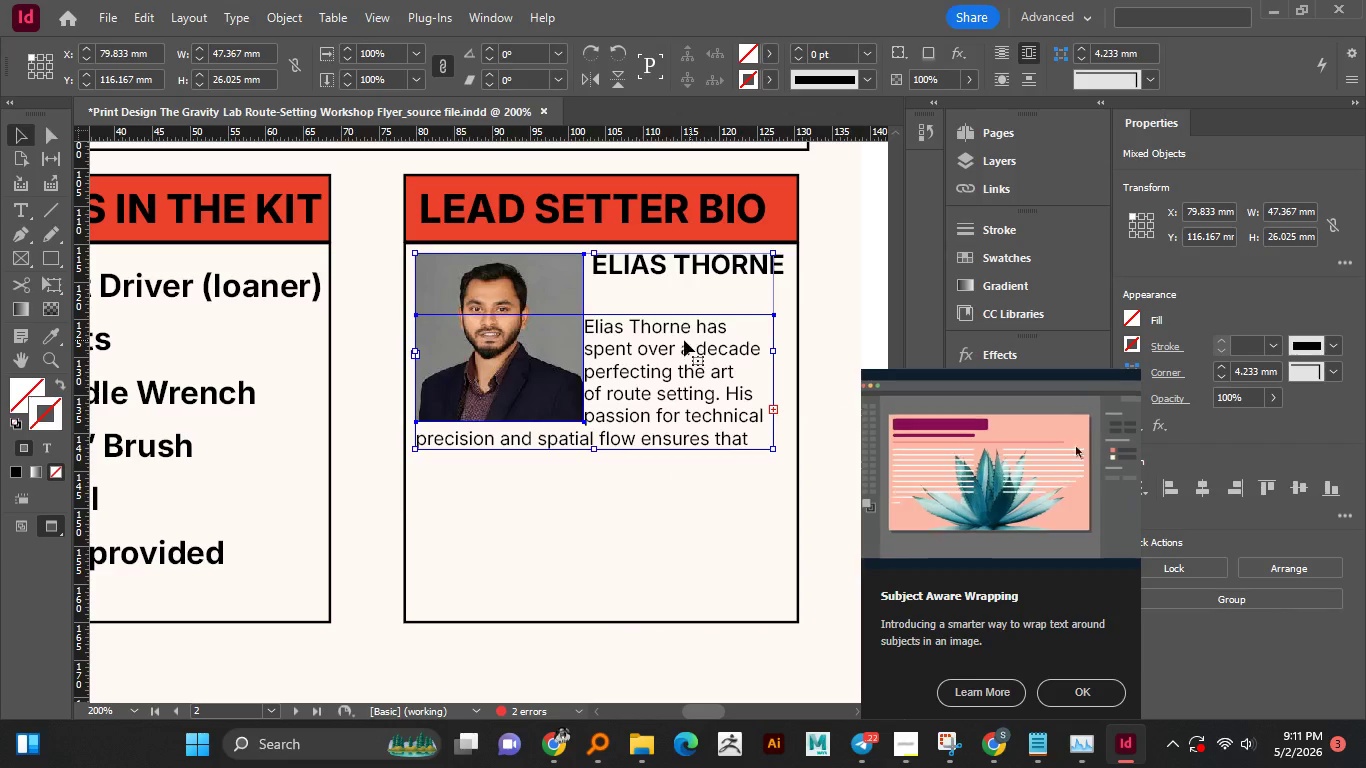 
left_click_drag(start_coordinate=[677, 337], to_coordinate=[675, 306])
 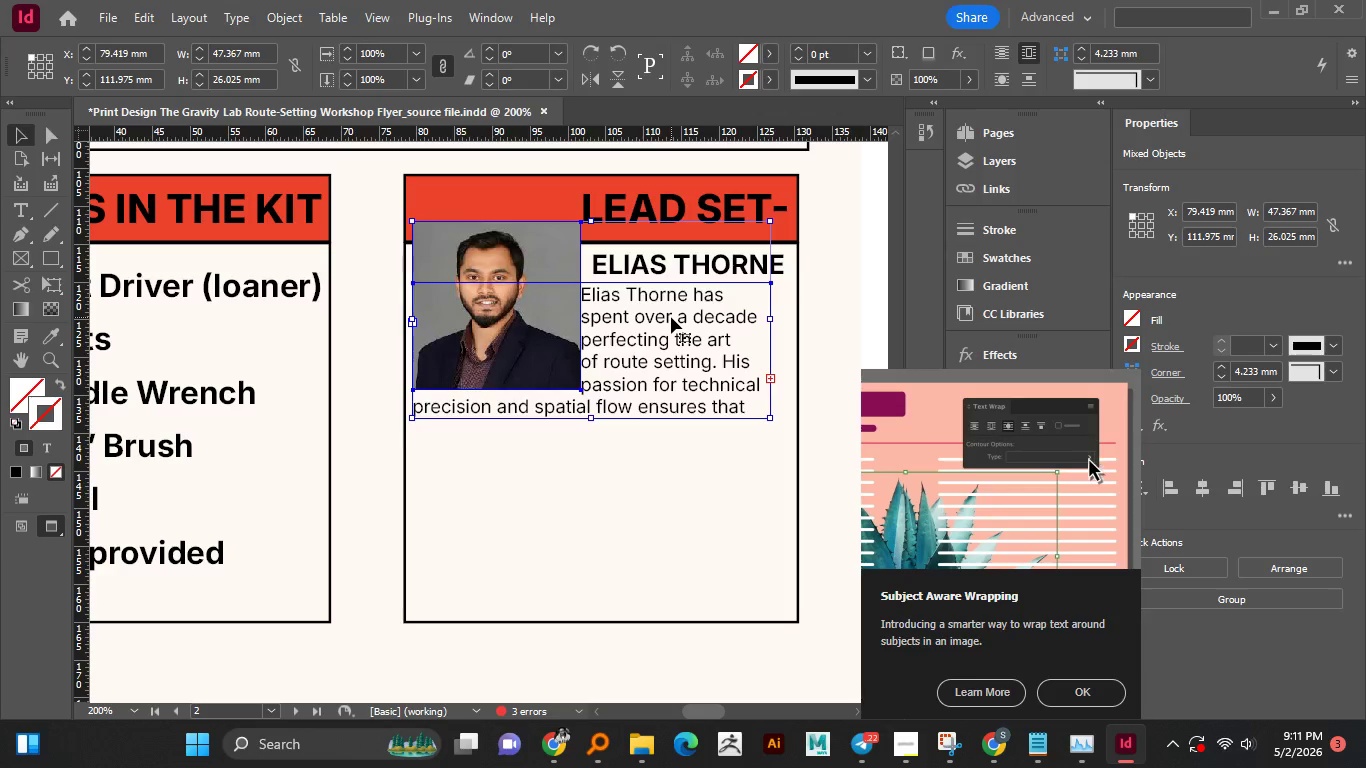 
hold_key(key=ControlLeft, duration=0.59)
 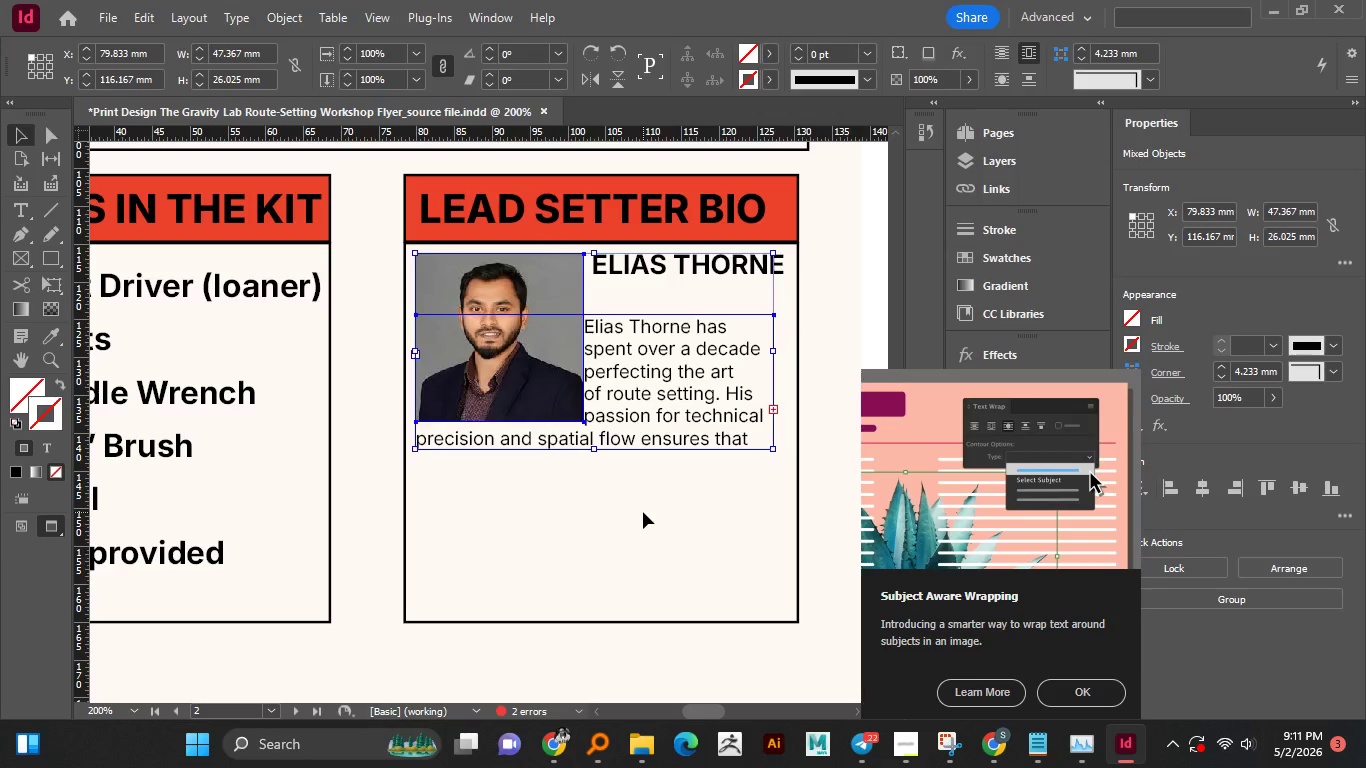 
key(Z)
 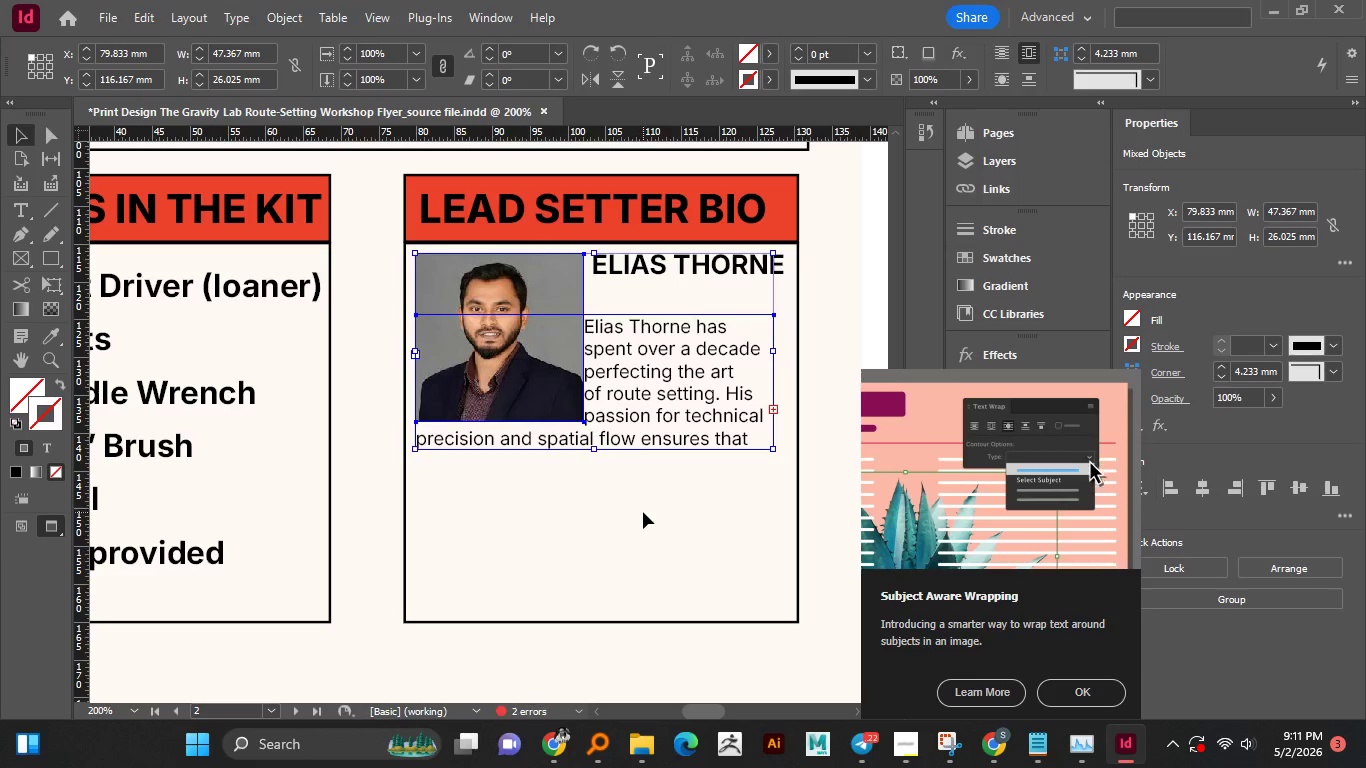 
left_click([643, 512])
 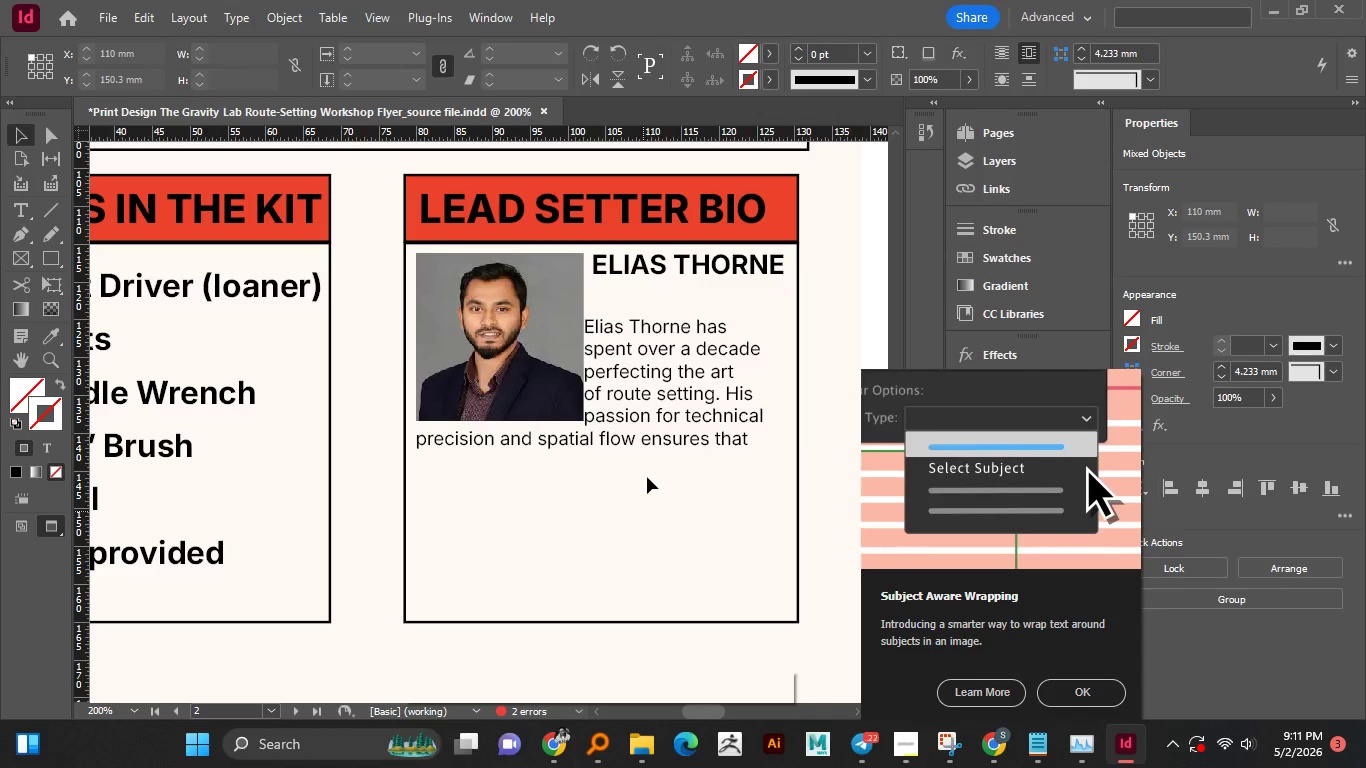 
left_click([655, 393])
 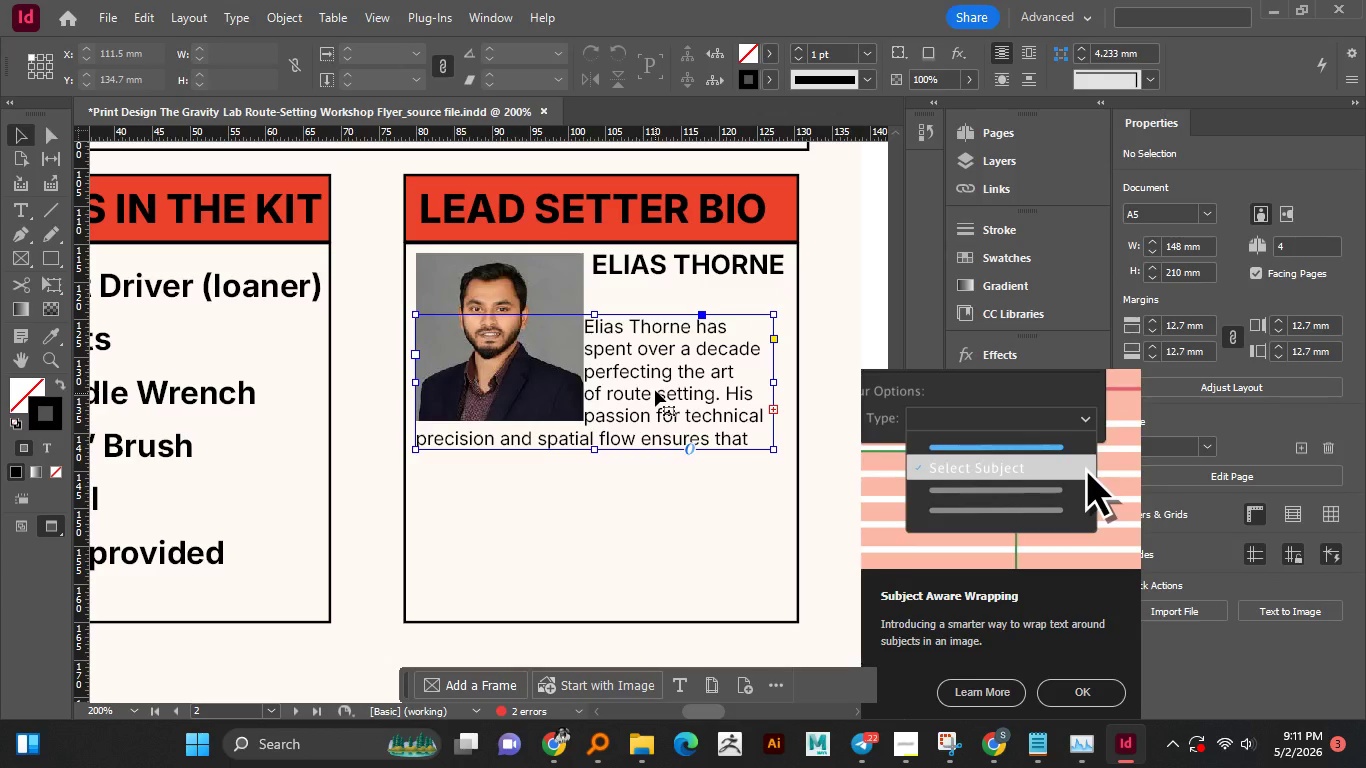 
left_click_drag(start_coordinate=[655, 389], to_coordinate=[663, 346])
 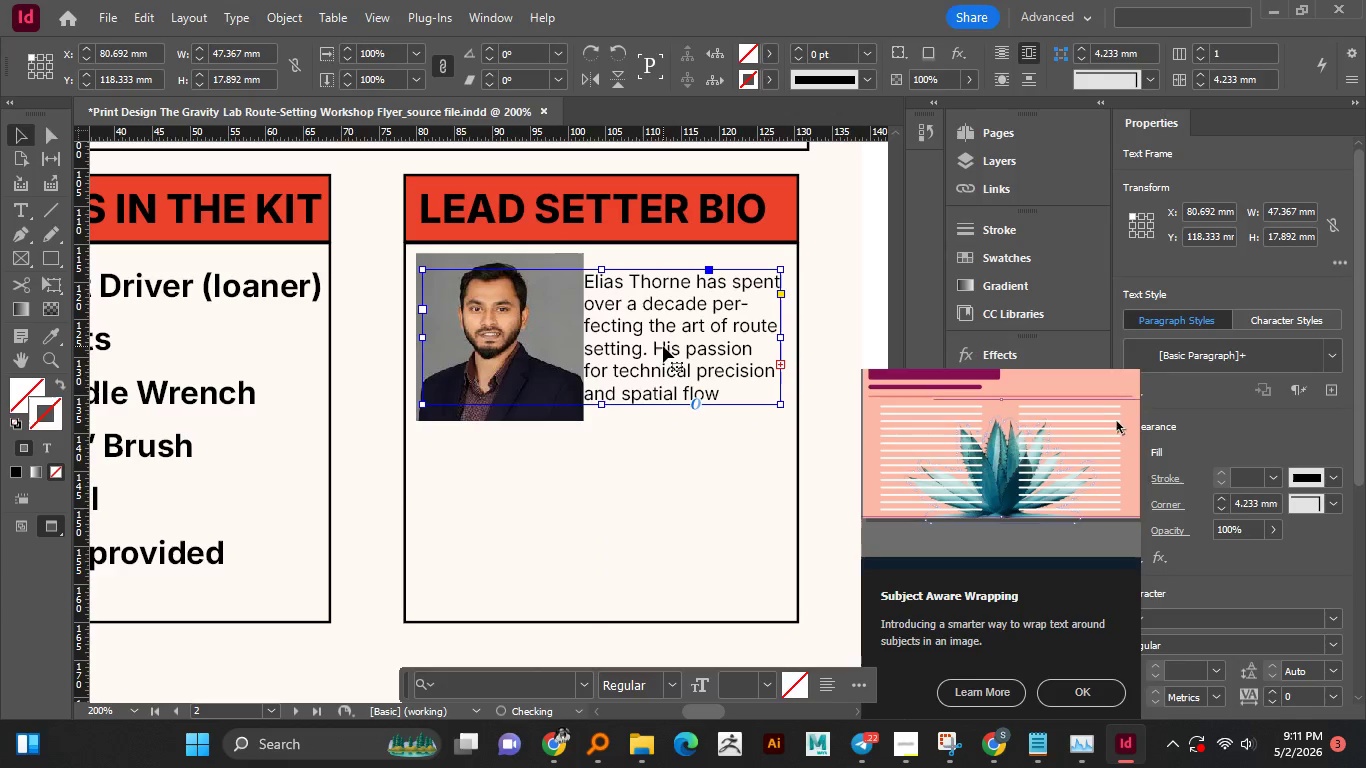 
key(Control+Z)
 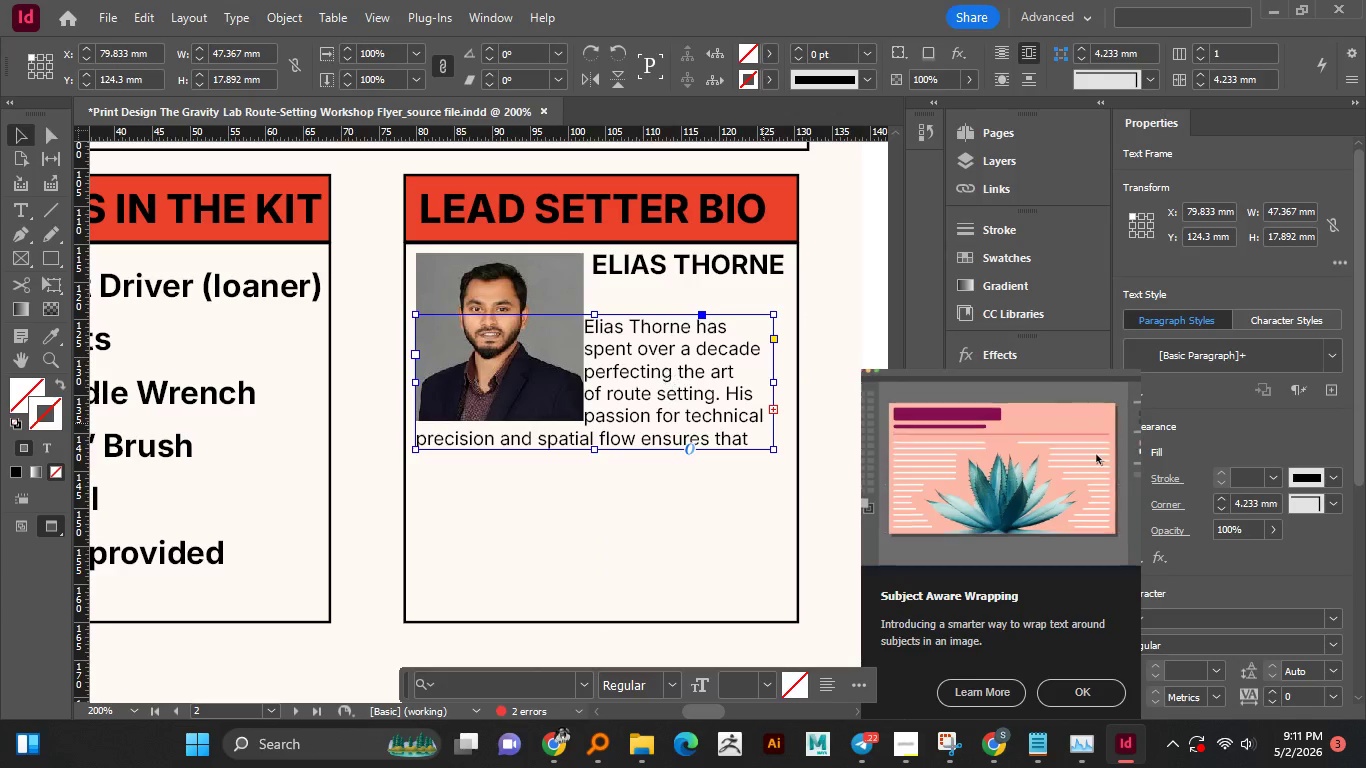 
key(Shift+ArrowUp)
 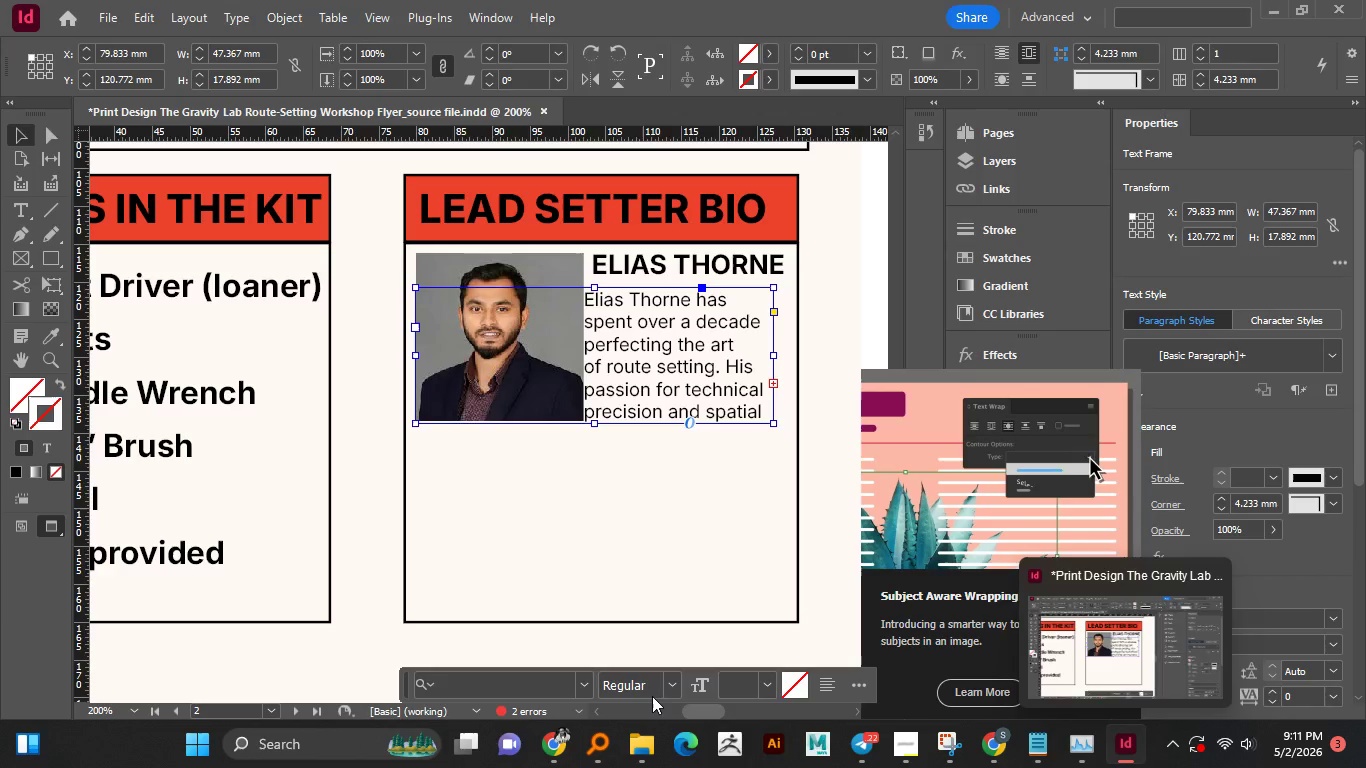 
wait(5.27)
 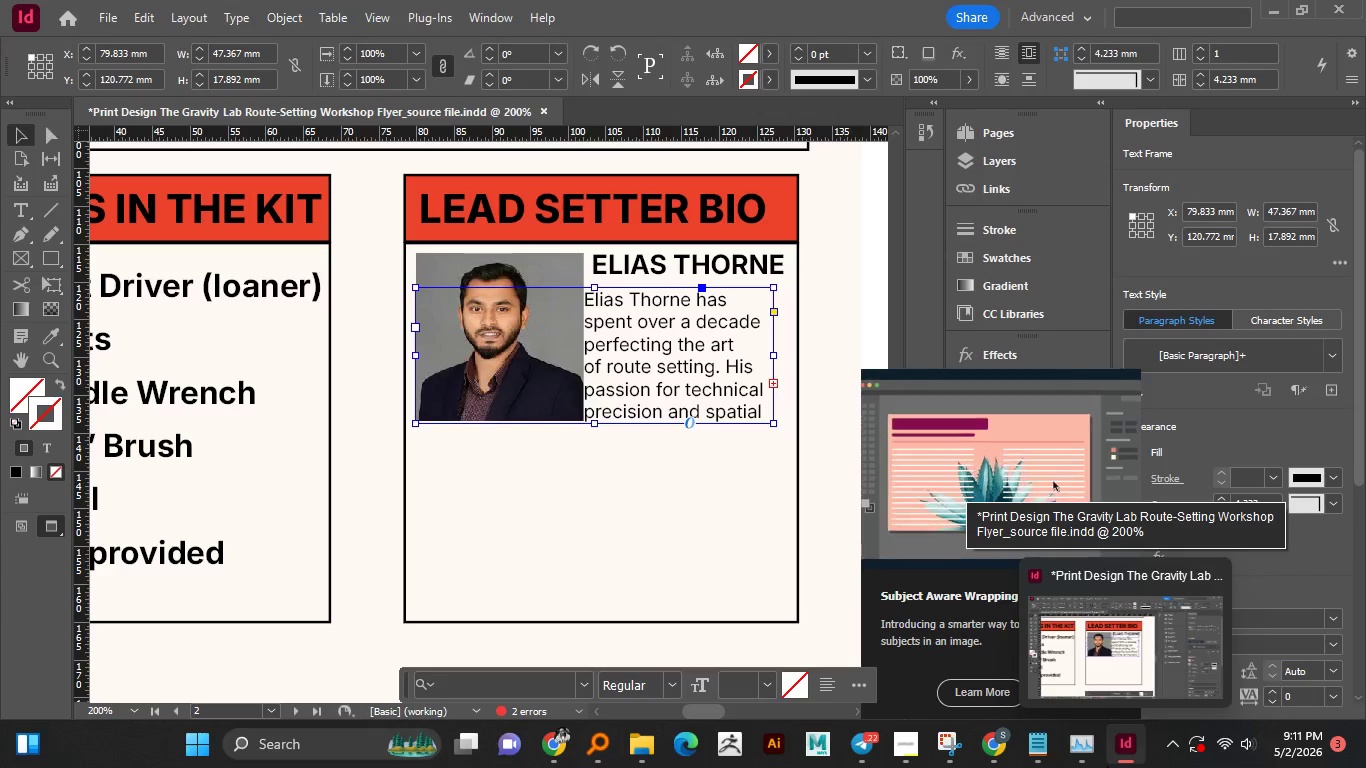 
left_click_drag(start_coordinate=[594, 427], to_coordinate=[596, 507])
 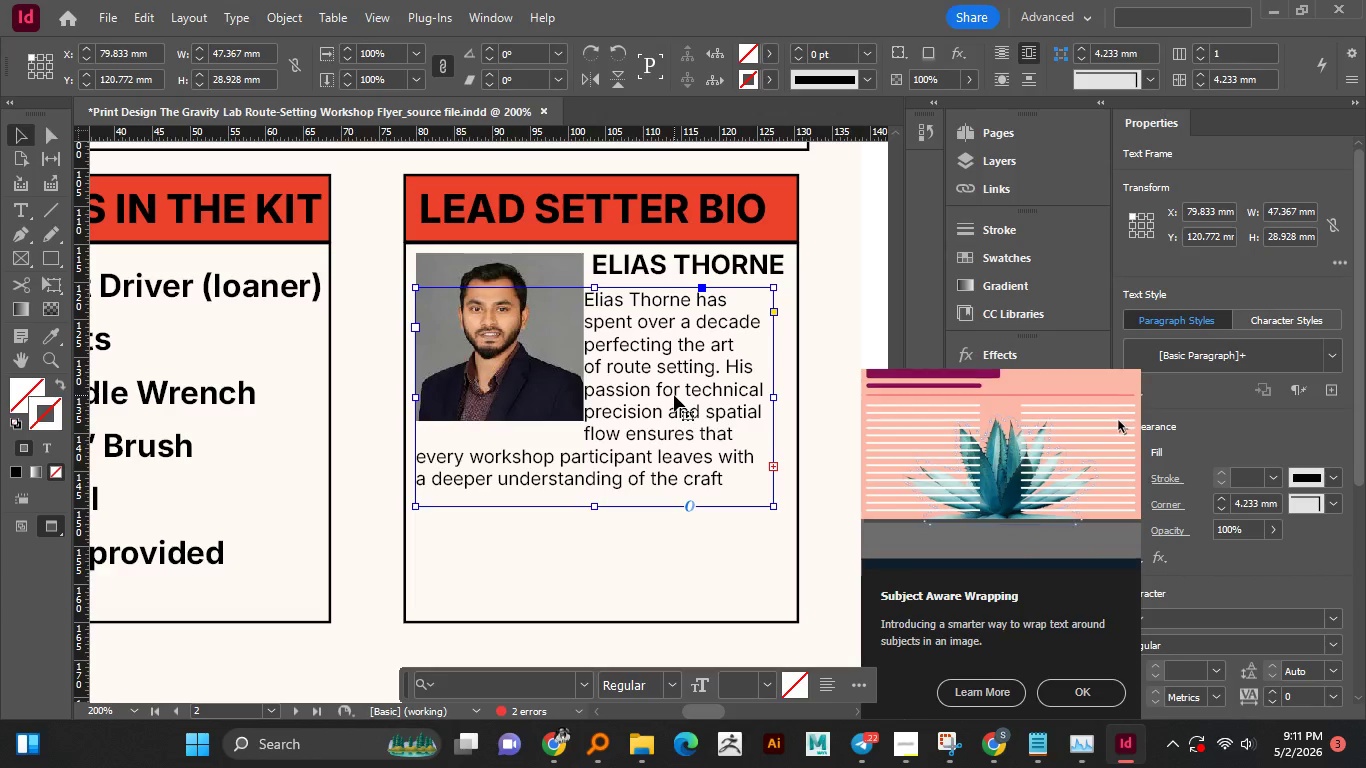 
key(ArrowUp)
 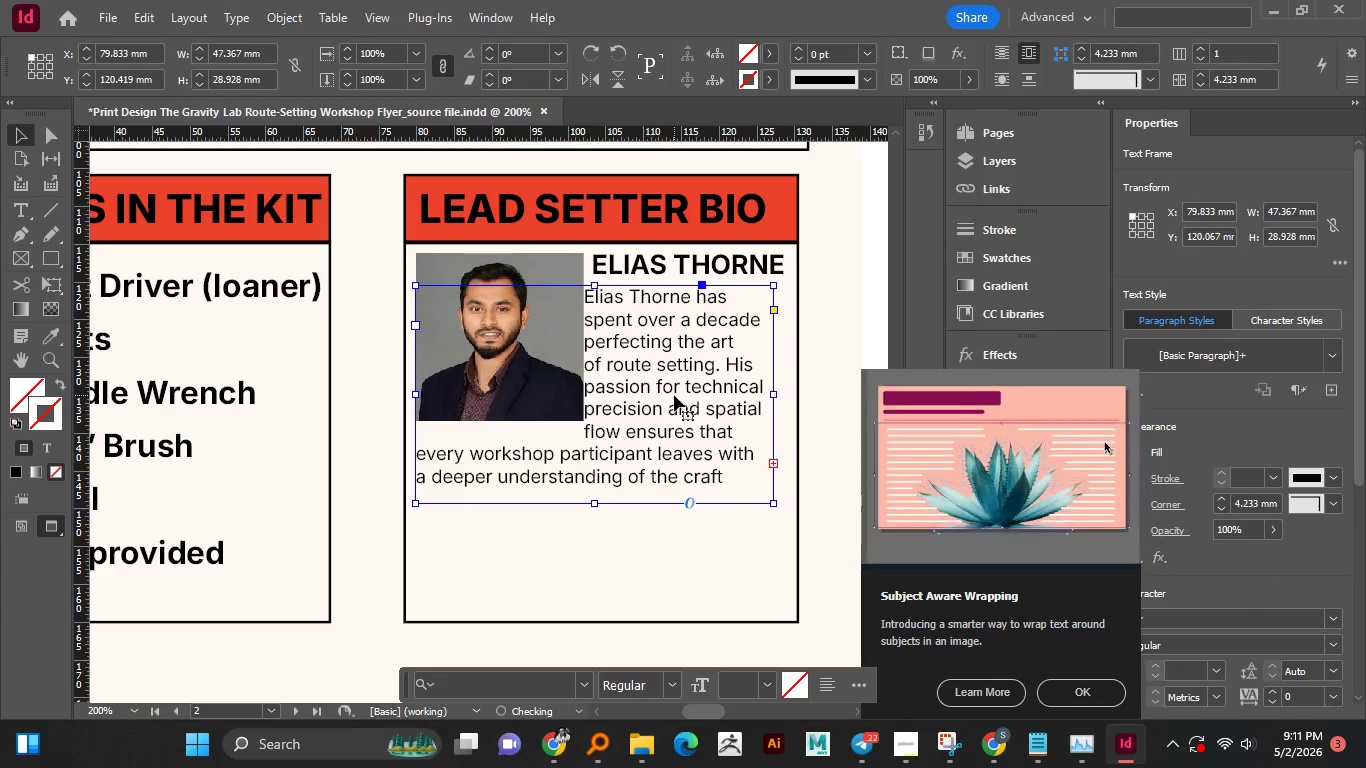 
key(ArrowUp)
 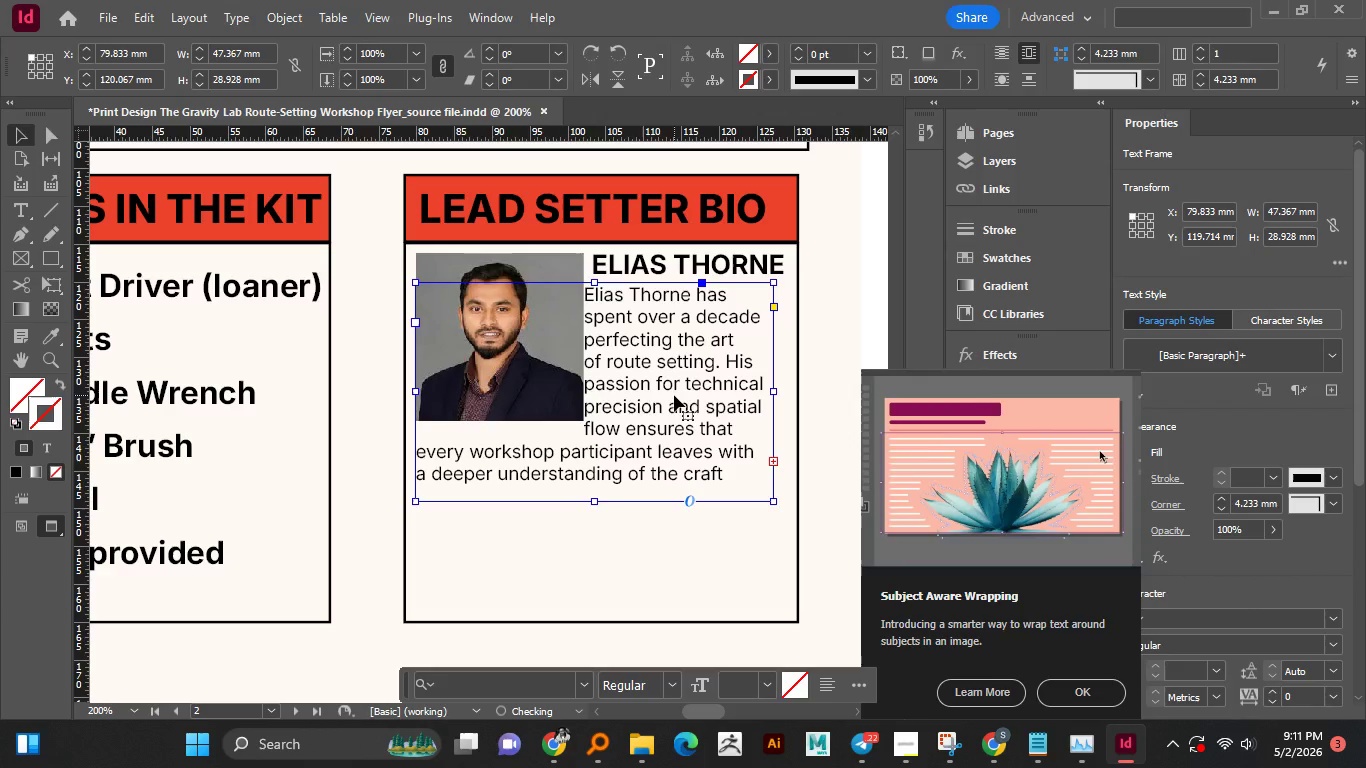 
key(ArrowUp)
 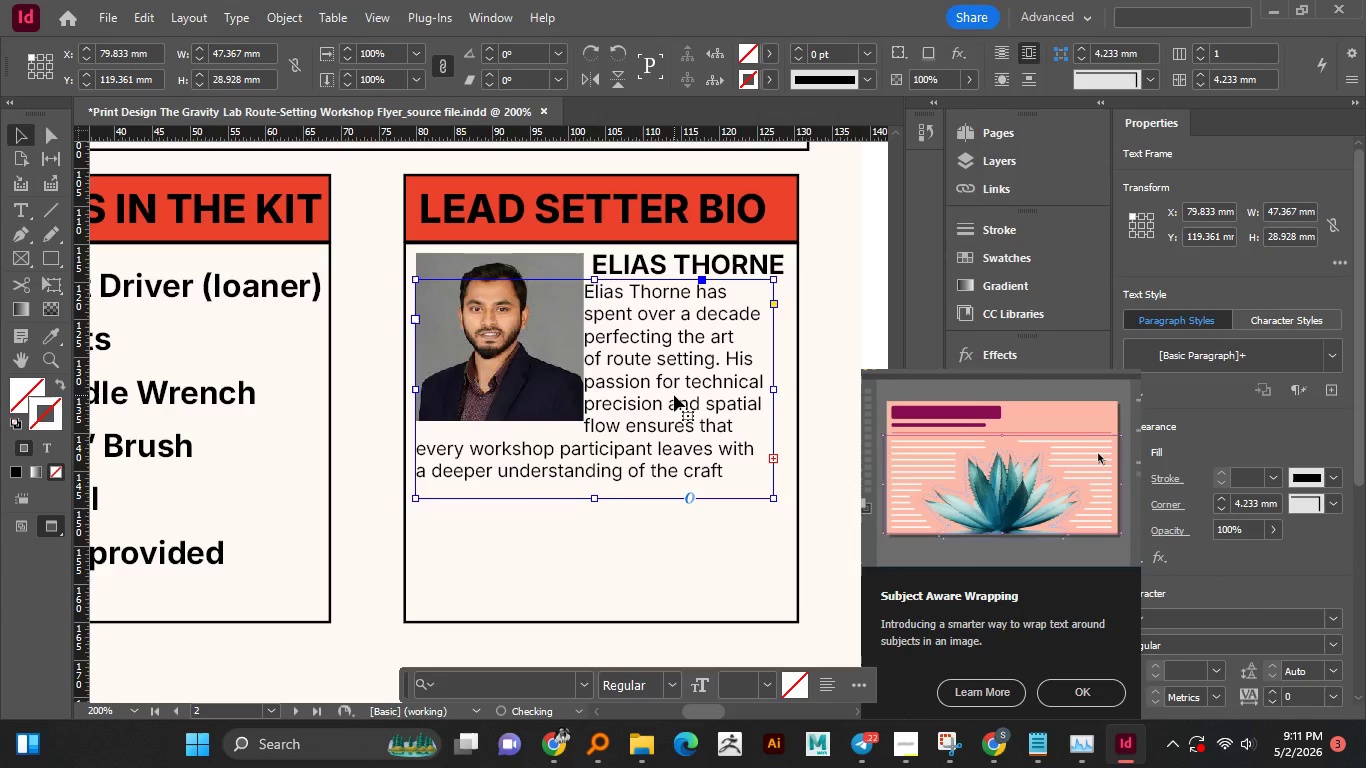 
key(ArrowUp)
 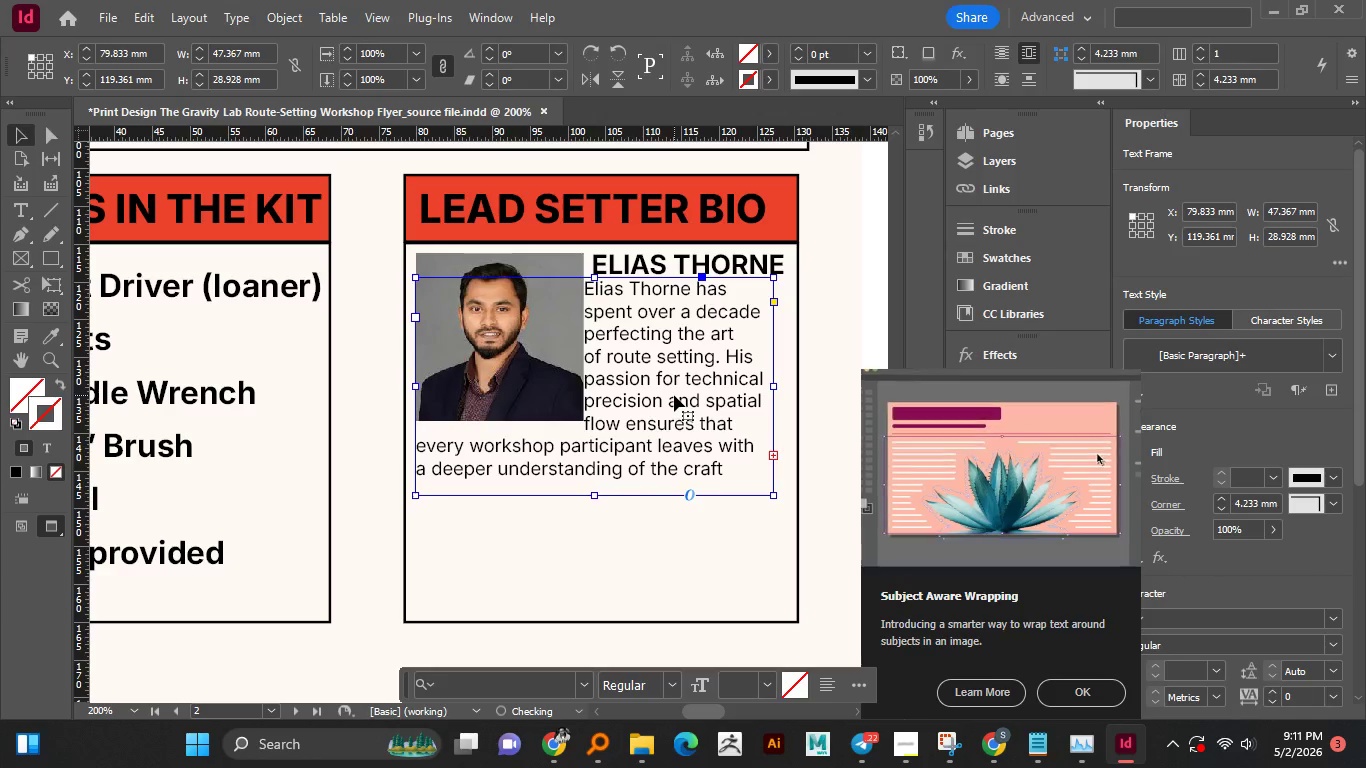 
key(Shift+ShiftLeft)
 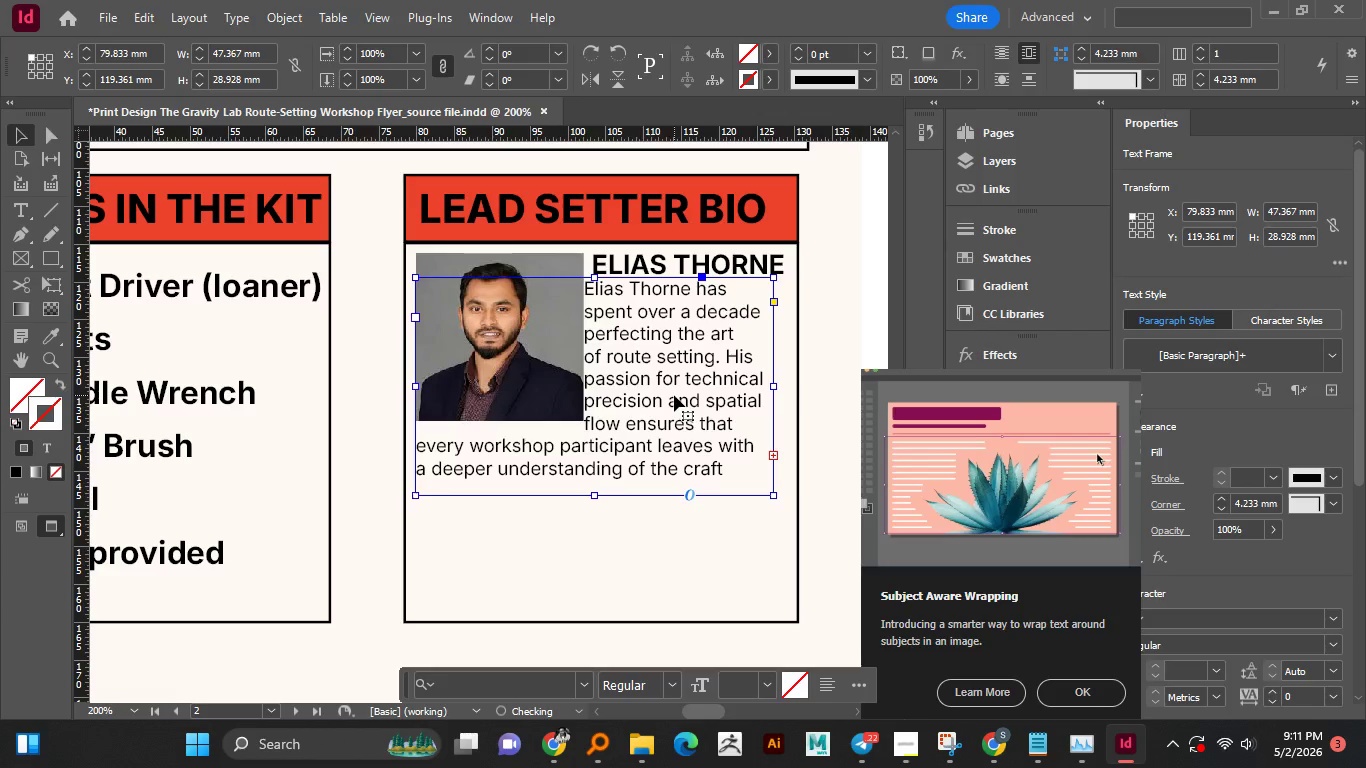 
key(Shift+ArrowRight)
 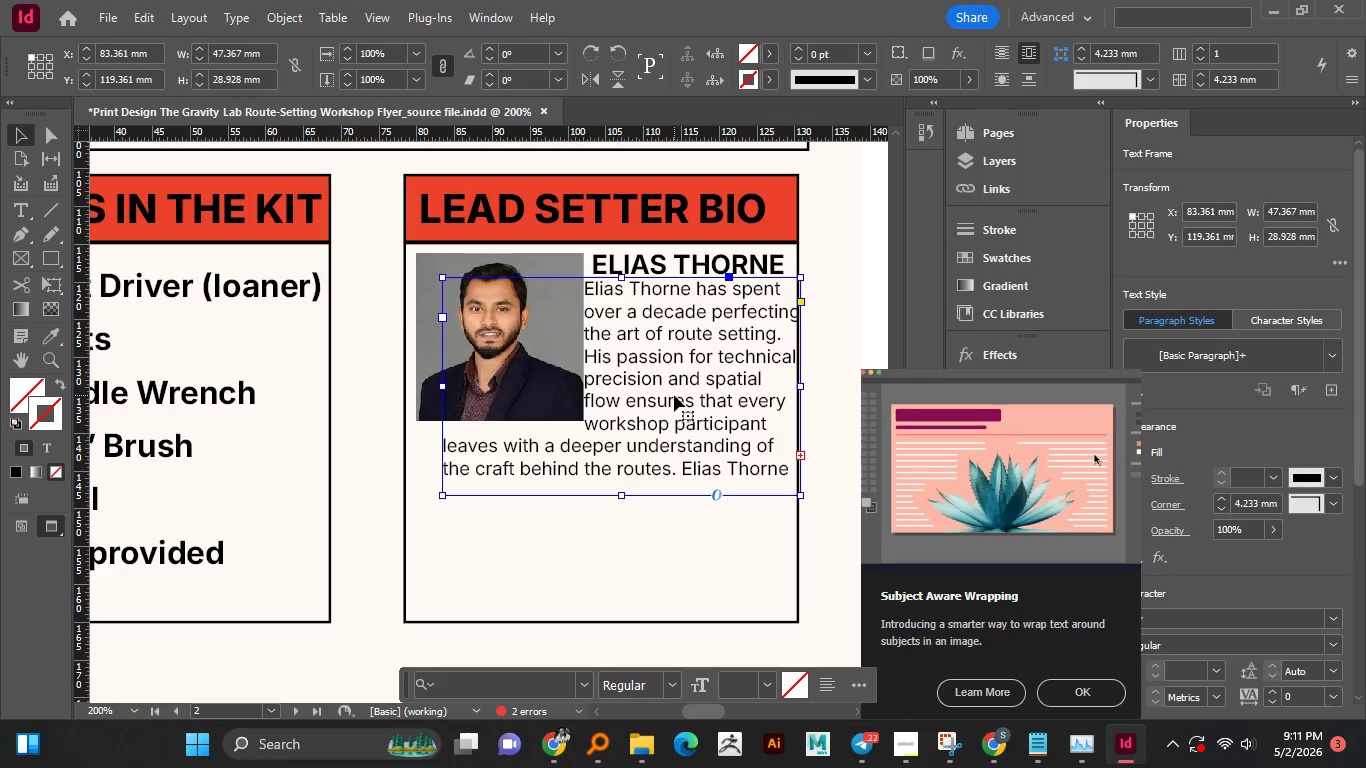 
key(ArrowLeft)
 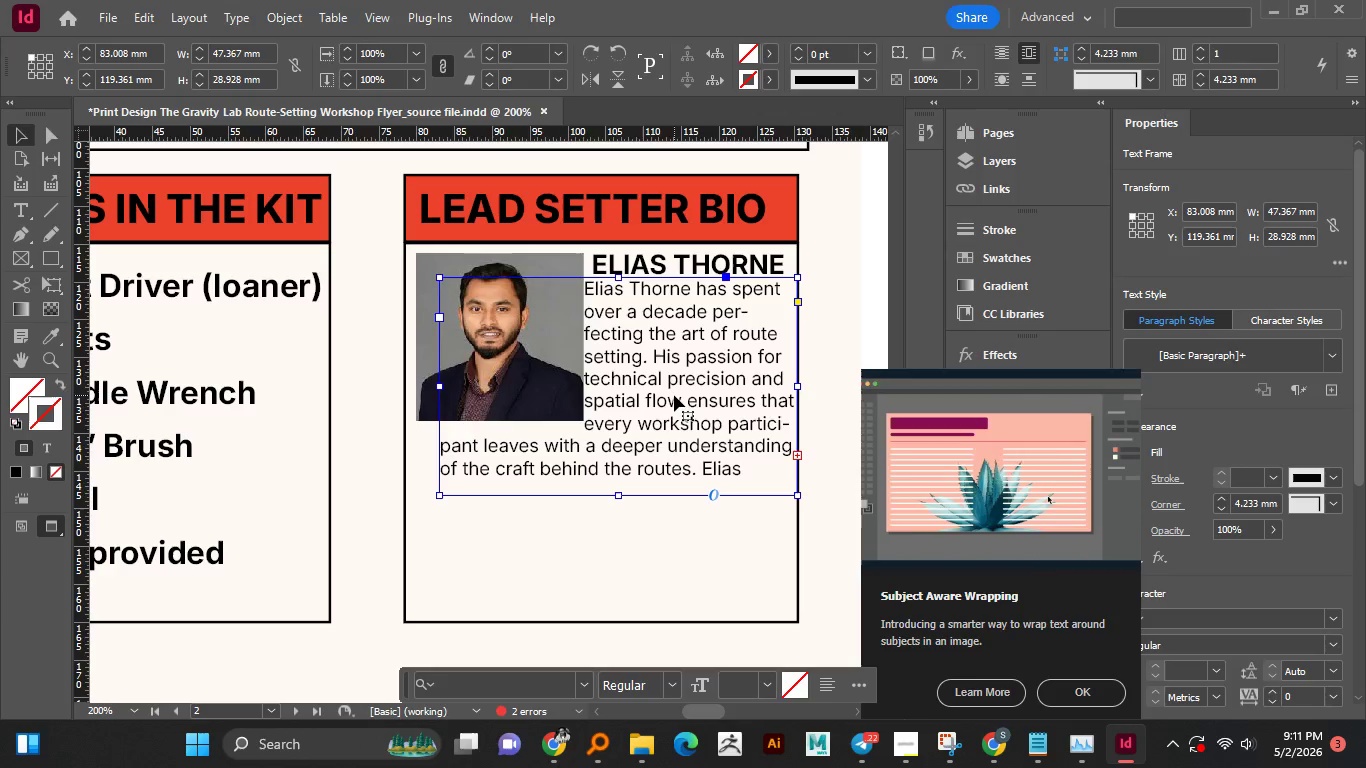 
key(ArrowLeft)
 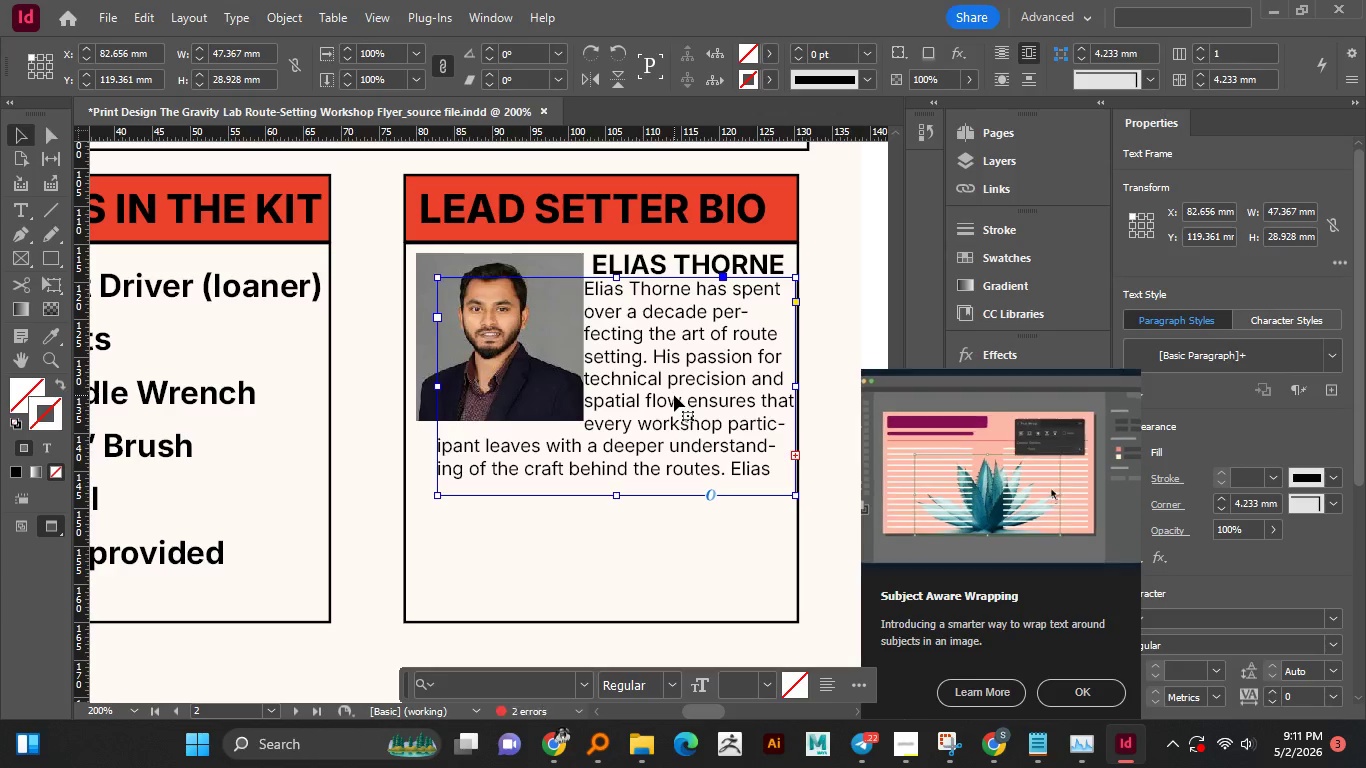 
key(ArrowLeft)
 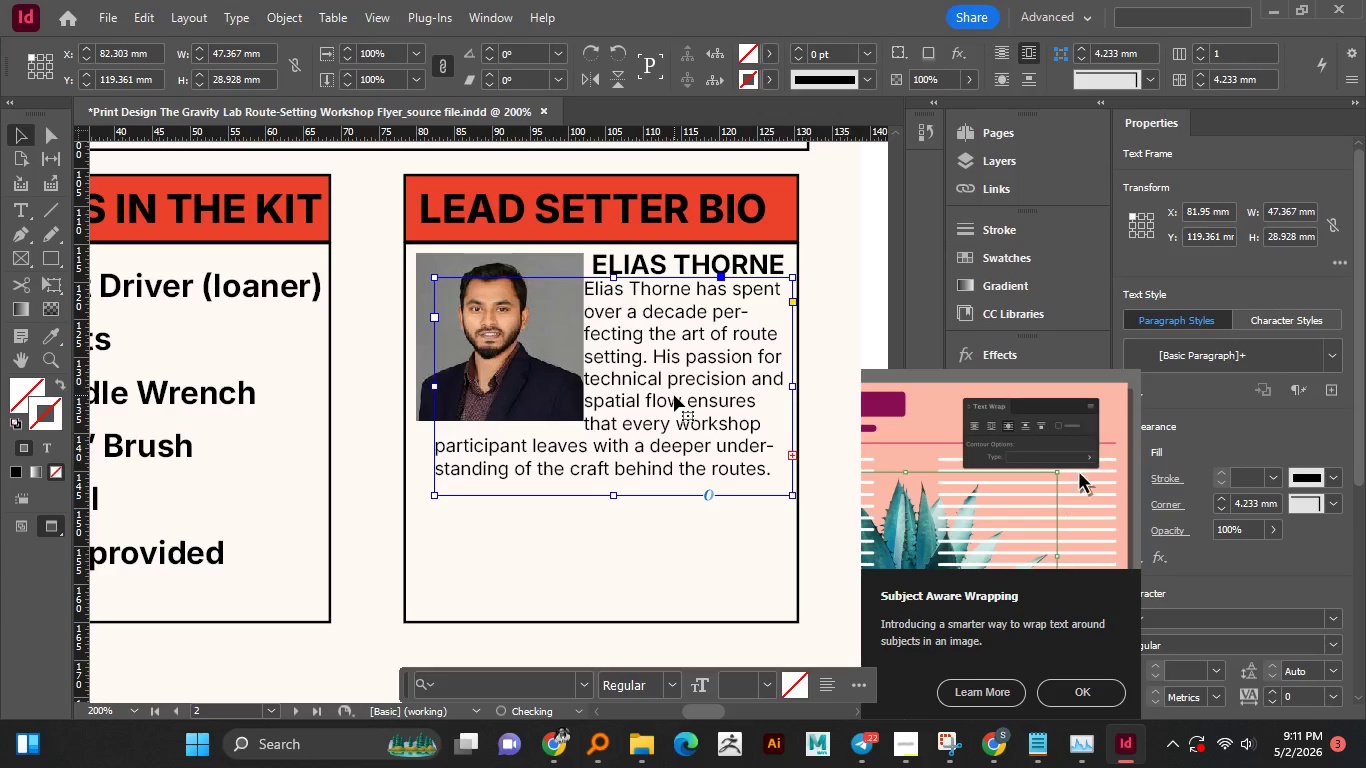 
key(ArrowLeft)
 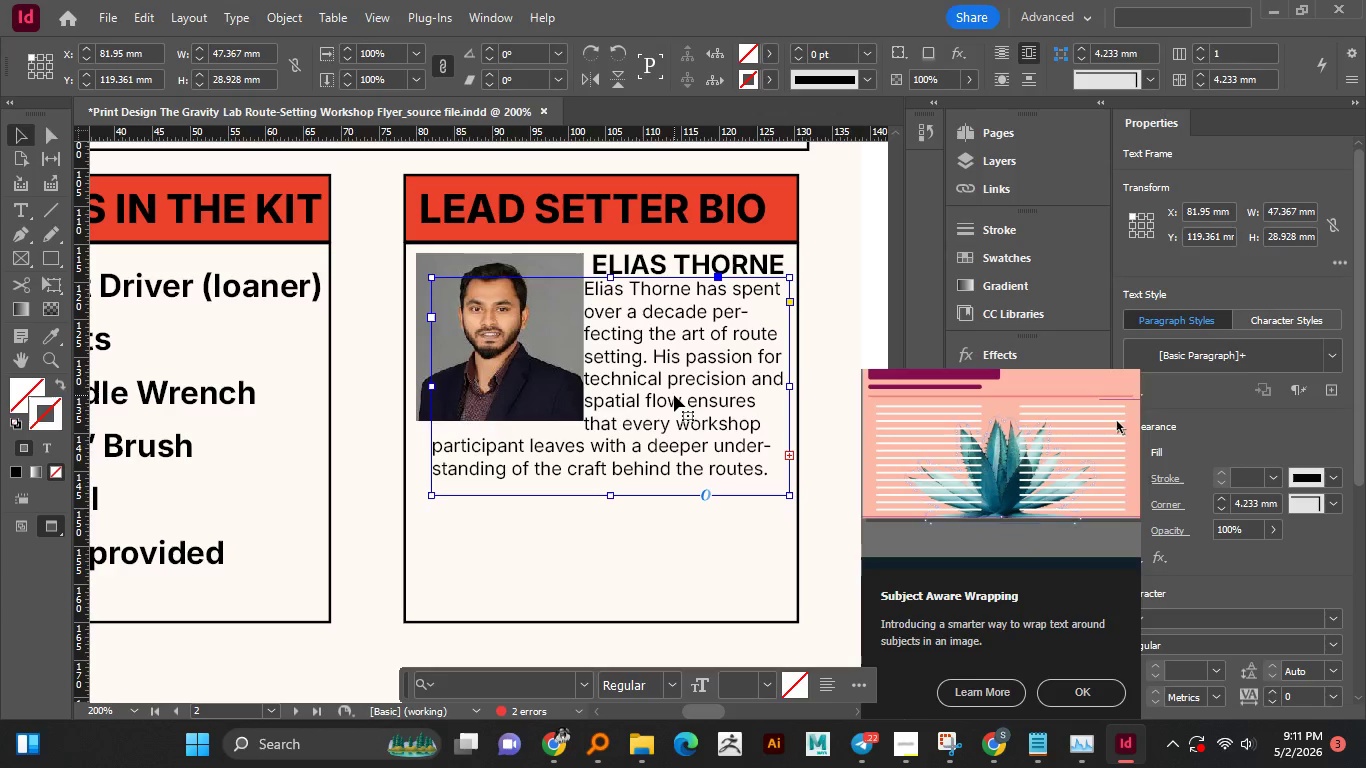 
wait(11.17)
 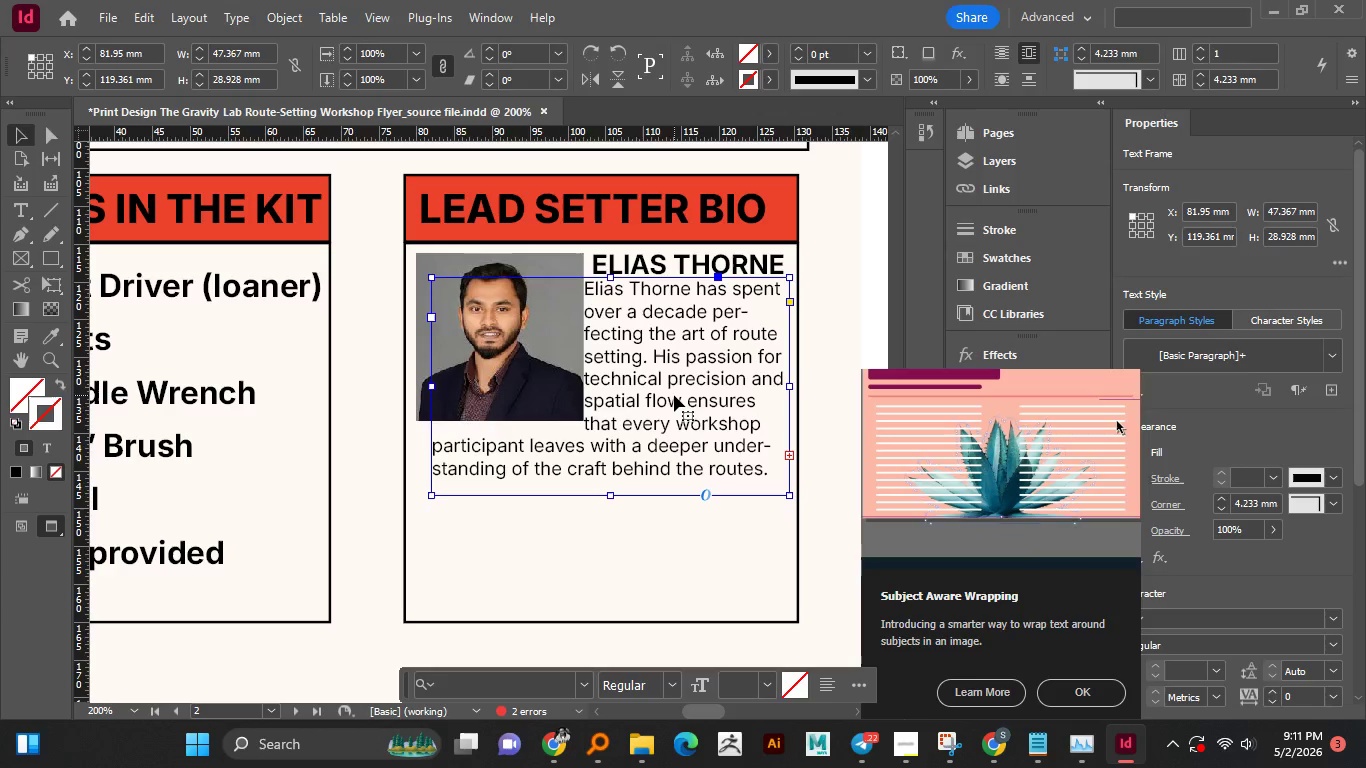 
left_click_drag(start_coordinate=[607, 497], to_coordinate=[609, 531])
 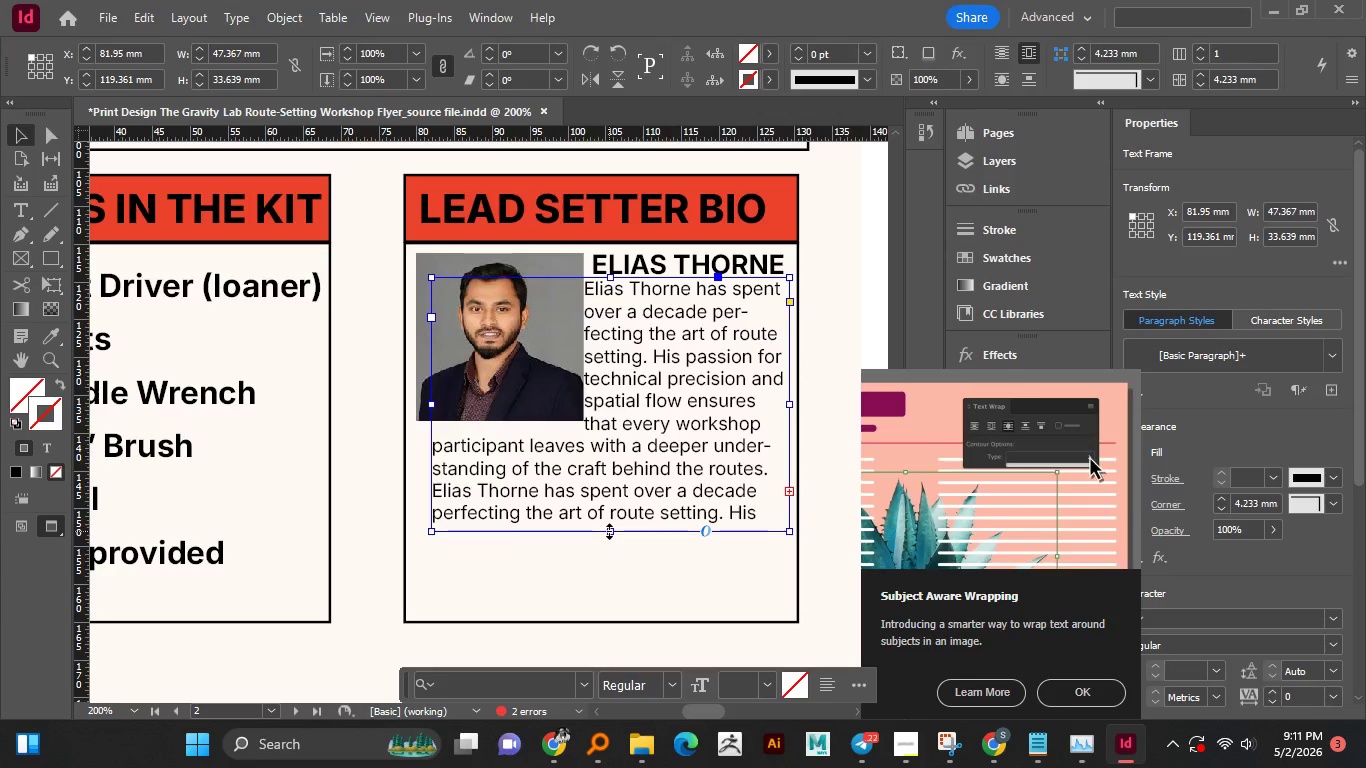 
left_click_drag(start_coordinate=[609, 531], to_coordinate=[613, 547])
 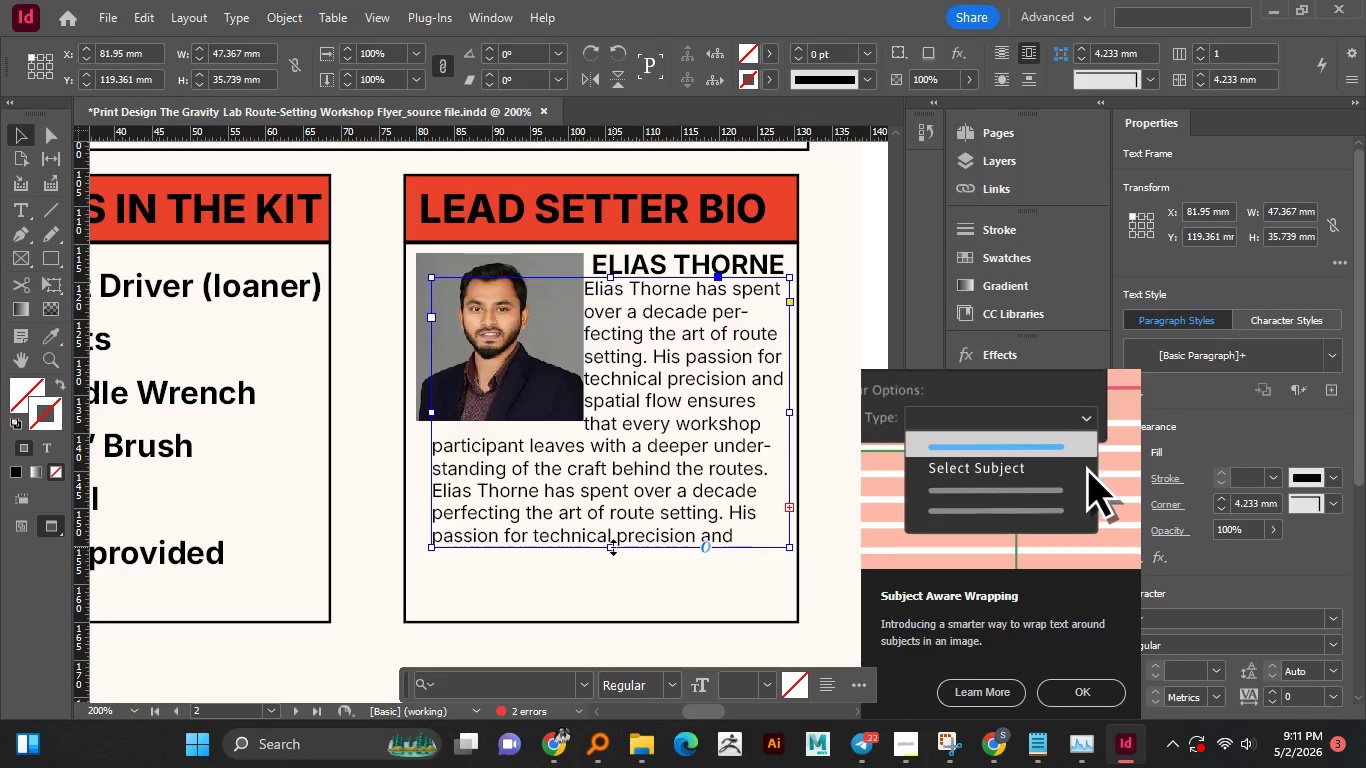 
left_click_drag(start_coordinate=[613, 547], to_coordinate=[614, 592])
 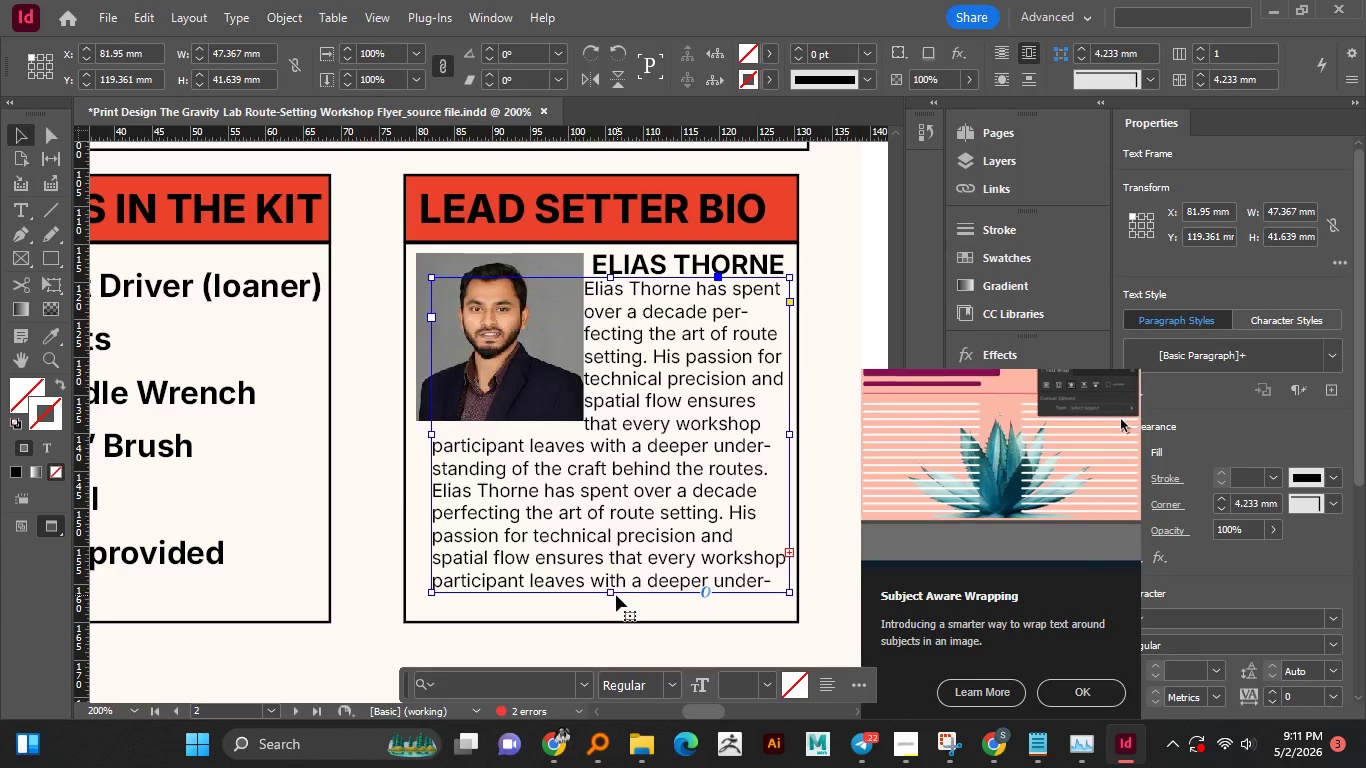 
left_click_drag(start_coordinate=[611, 594], to_coordinate=[599, 644])
 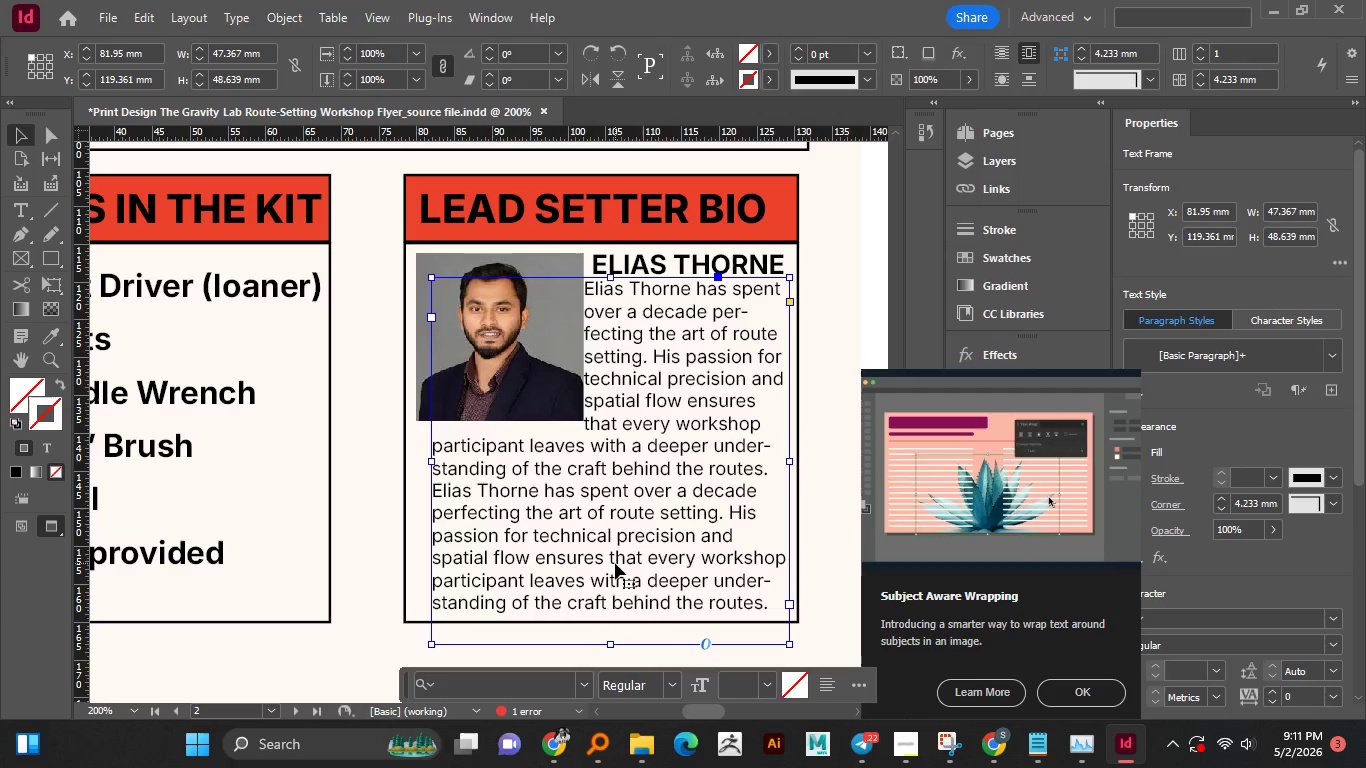 
wait(11.36)
 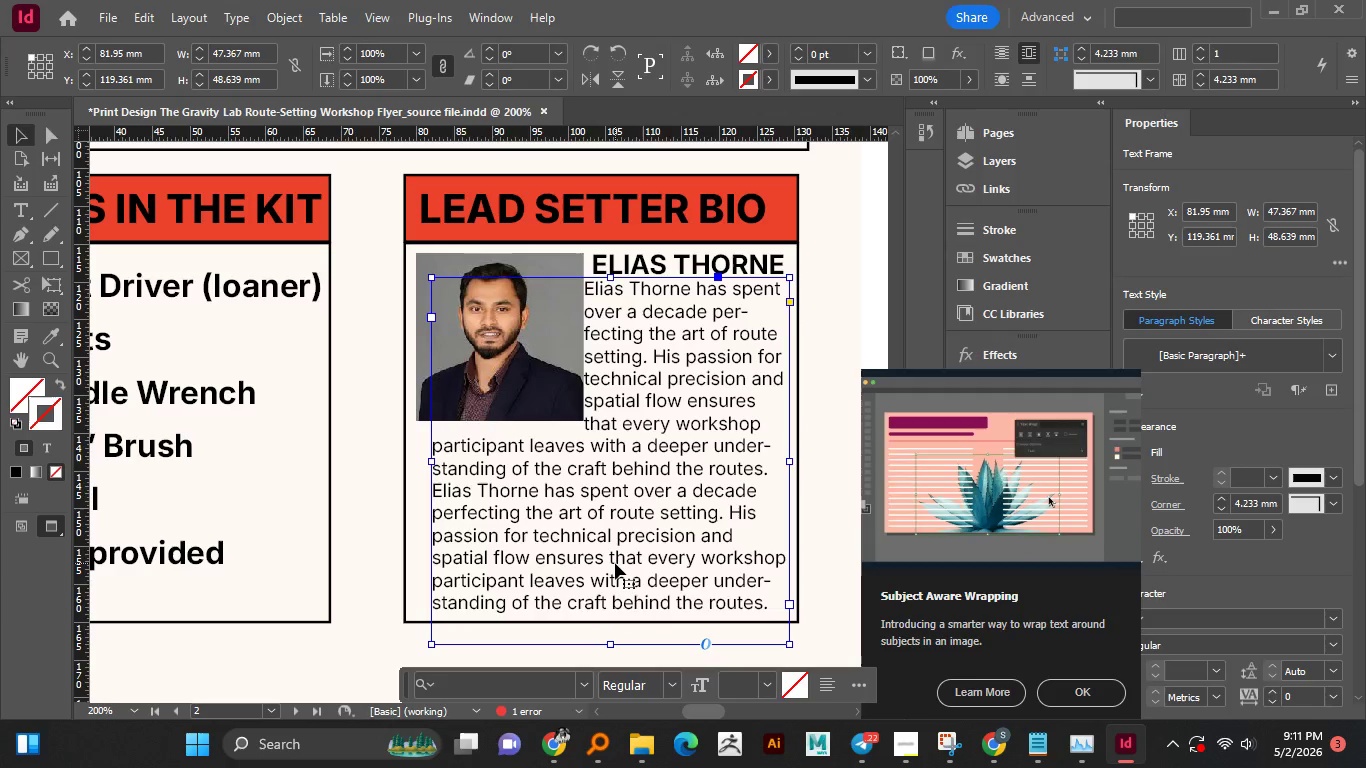 
hold_key(key=AltLeft, duration=0.73)
scroll: coordinate [630, 497], scroll_direction: down, amount: 3.0
 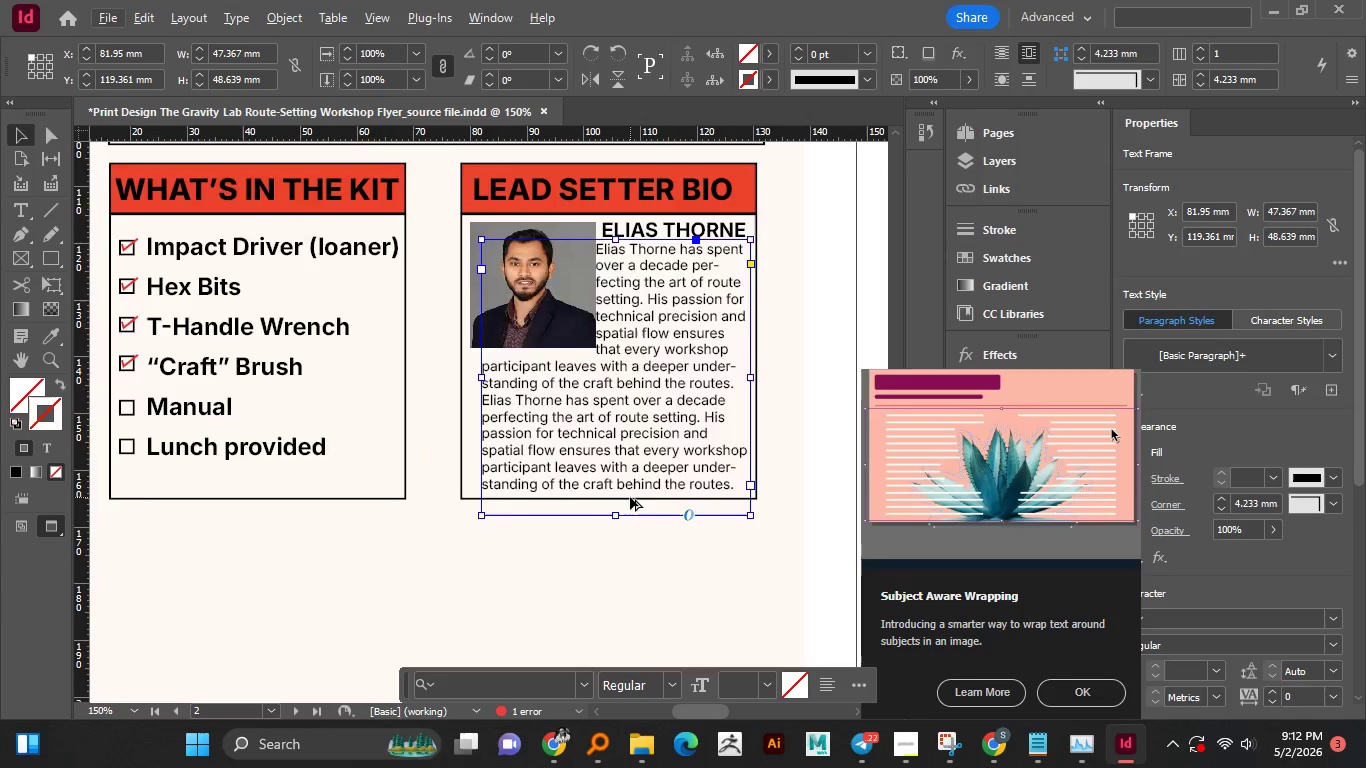 
scroll: coordinate [630, 497], scroll_direction: up, amount: 1.0
 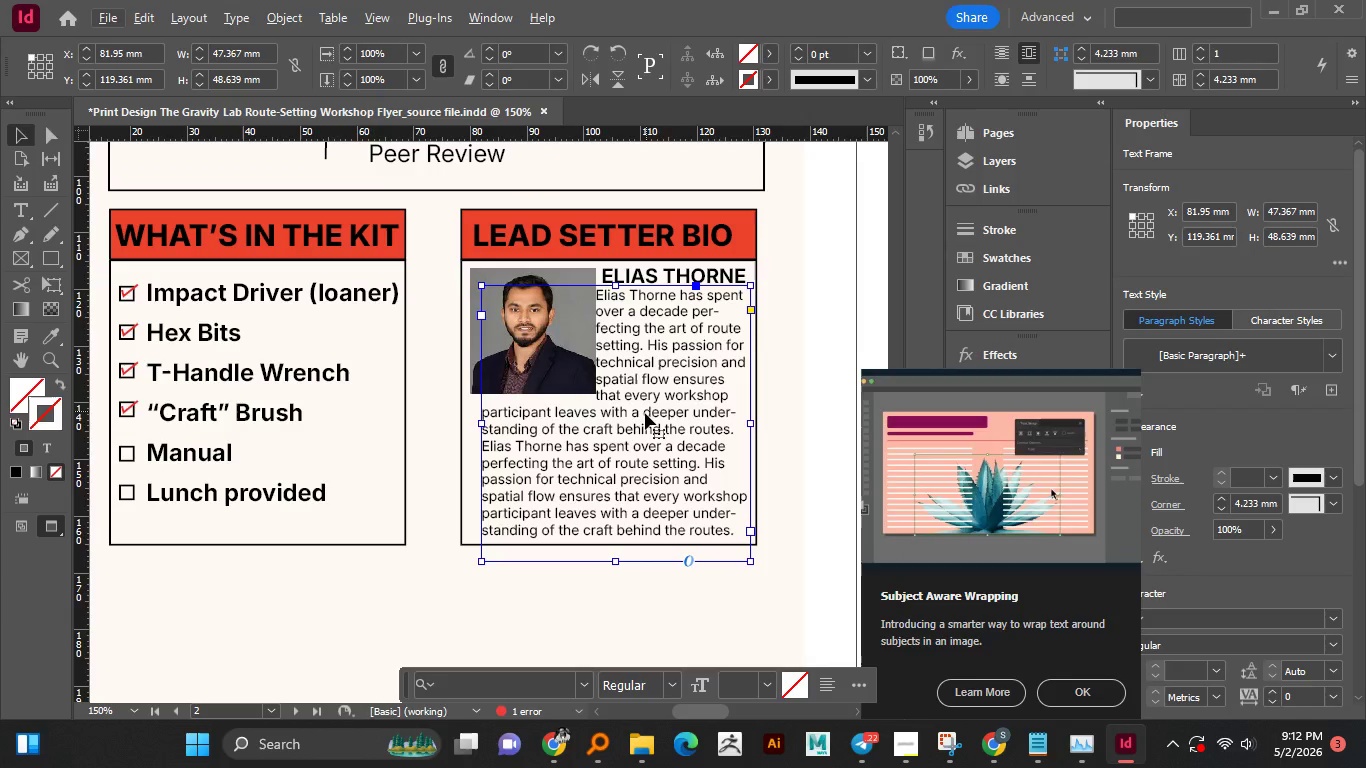 
wait(9.69)
 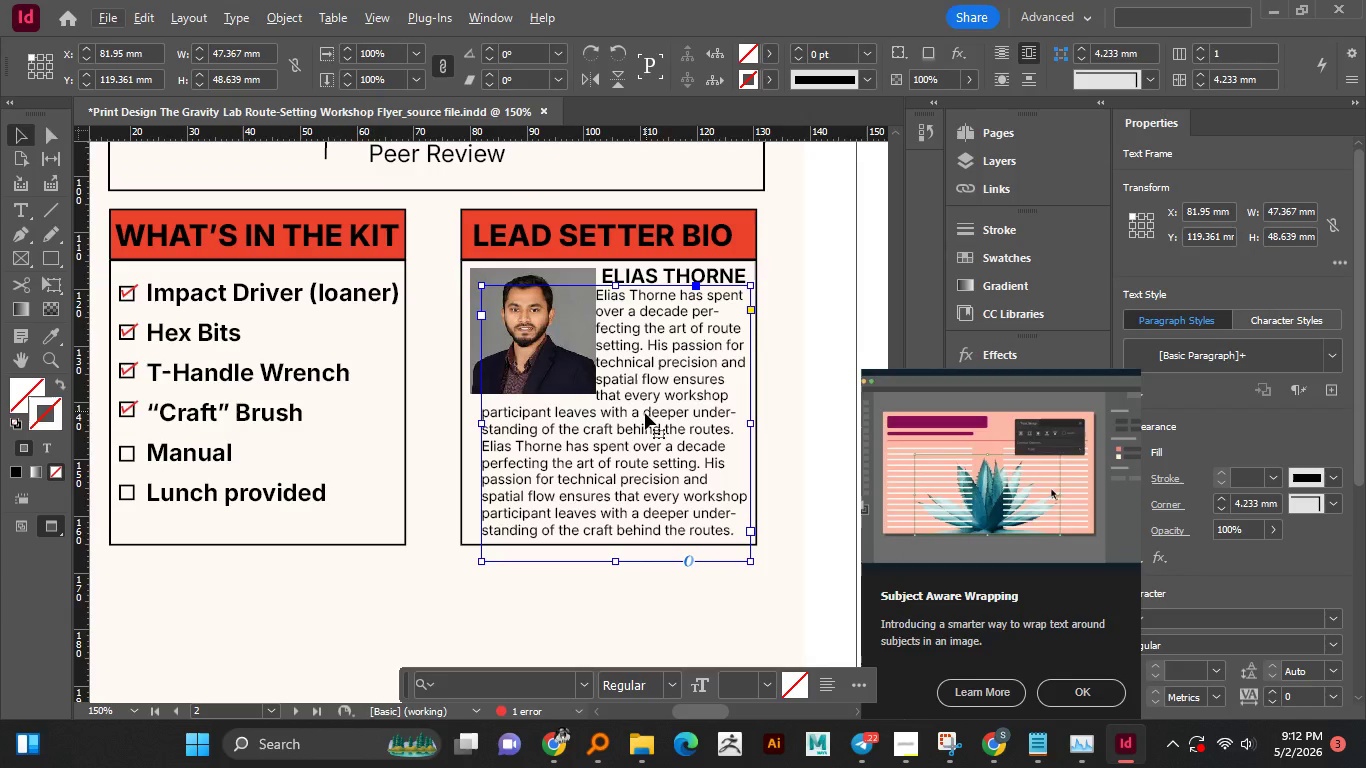 
left_click([522, 447])
 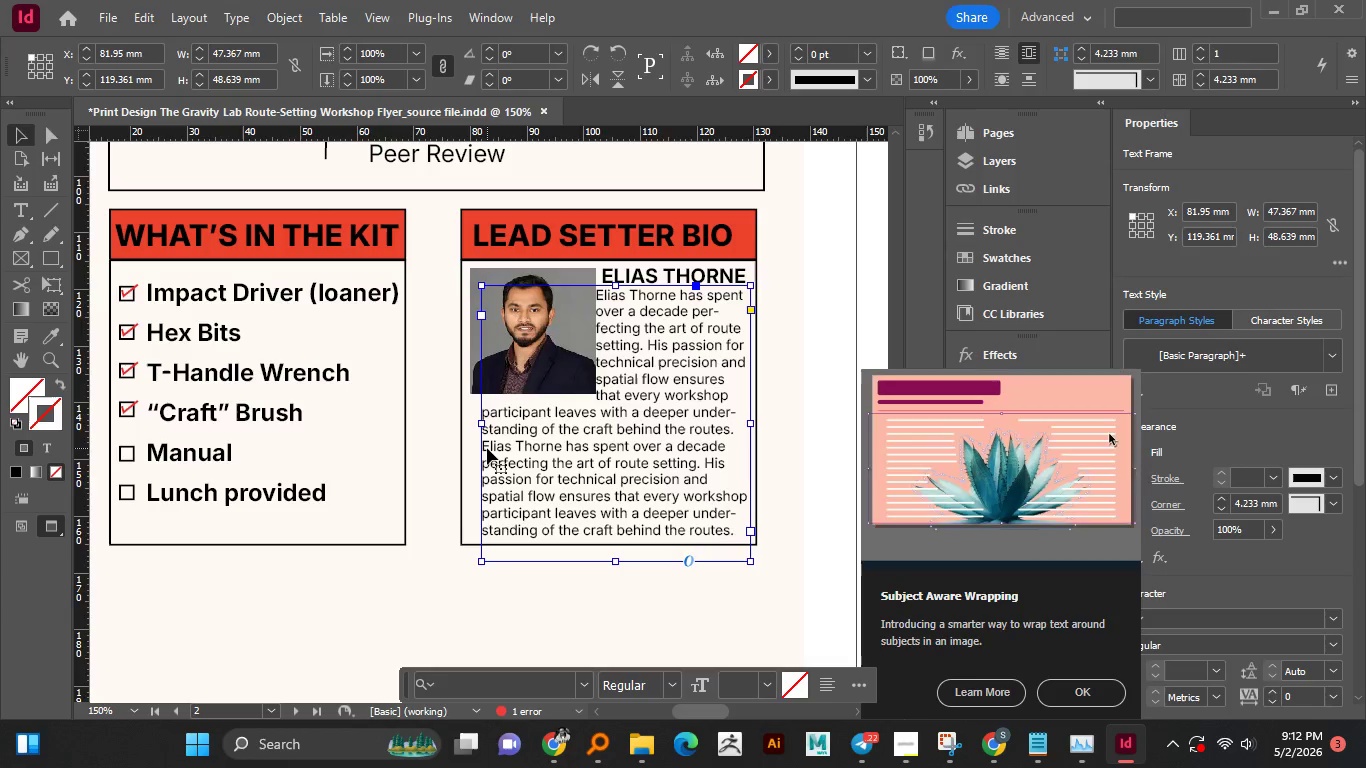 
double_click([487, 448])
 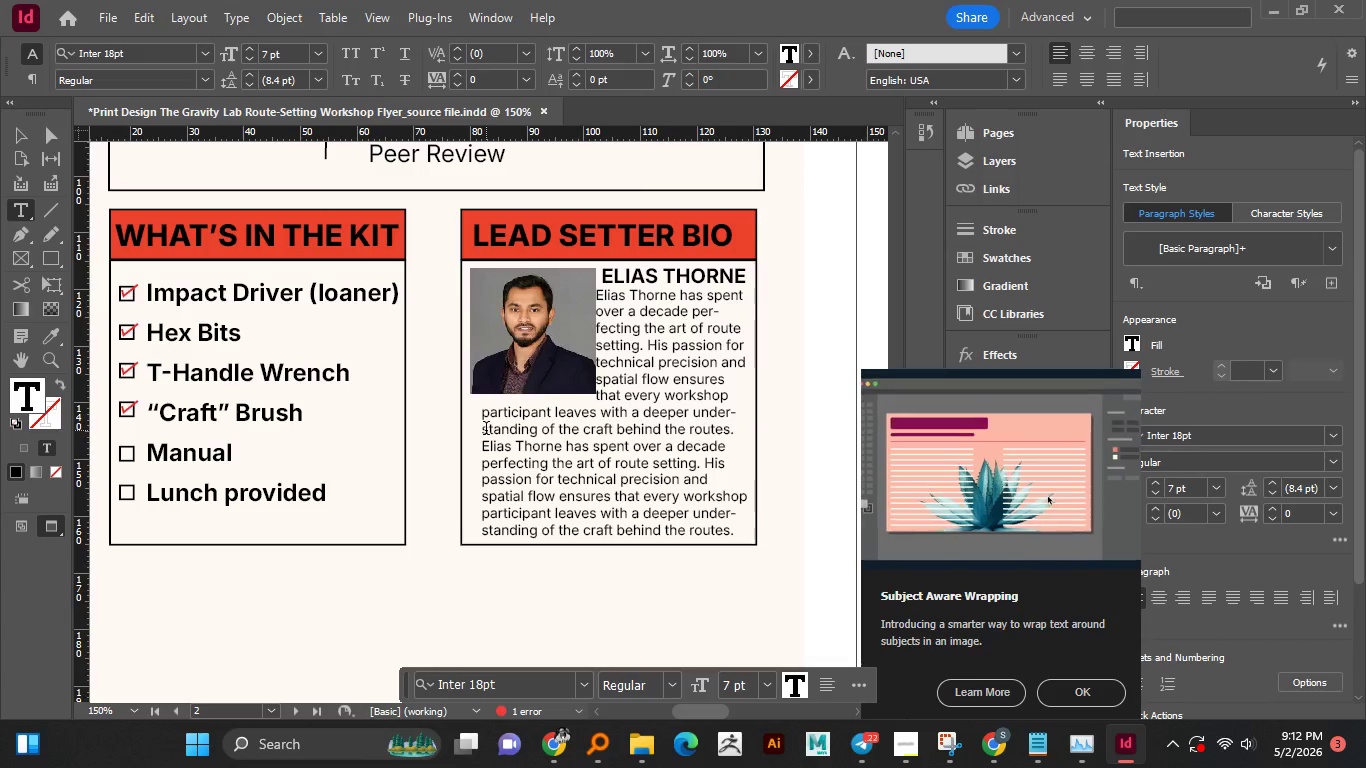 
left_click_drag(start_coordinate=[485, 447], to_coordinate=[749, 538])
 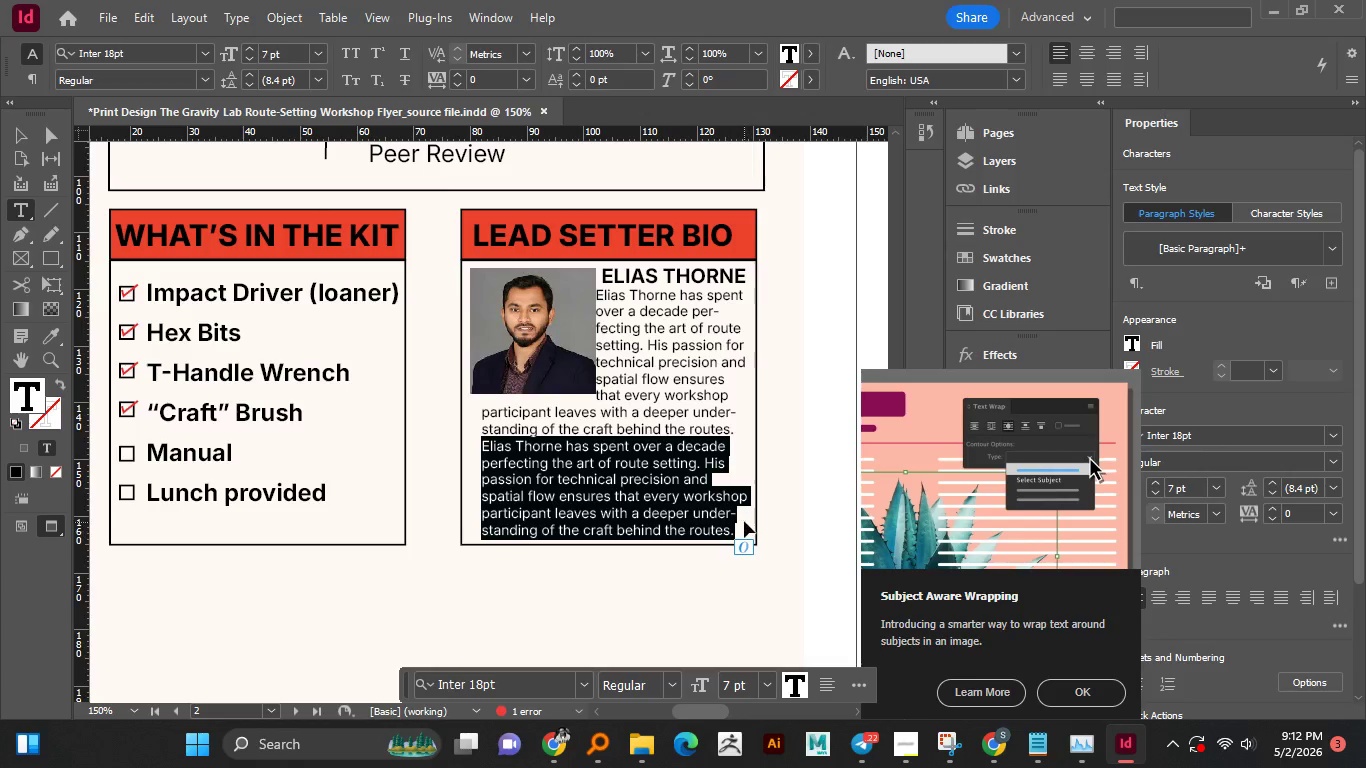 
key(Control+X)
 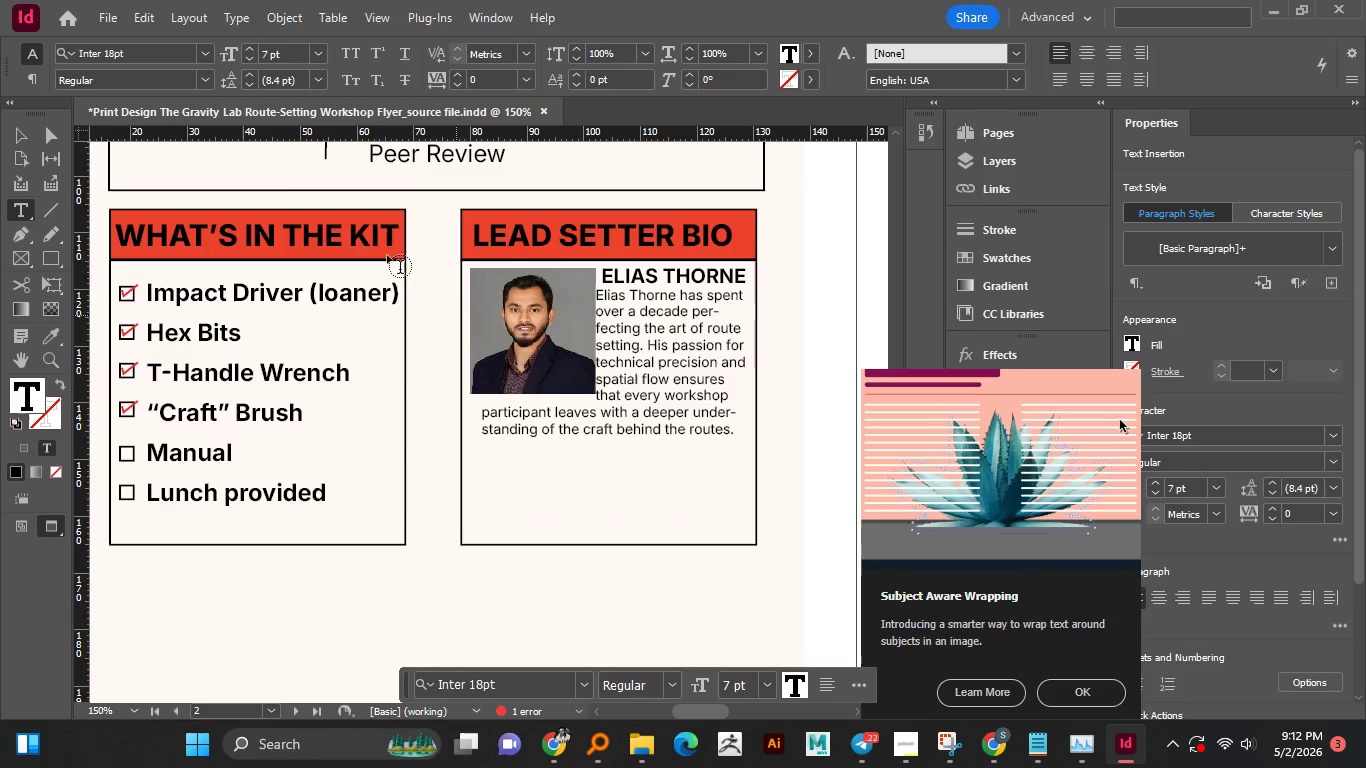 
mouse_move([33, 150])
 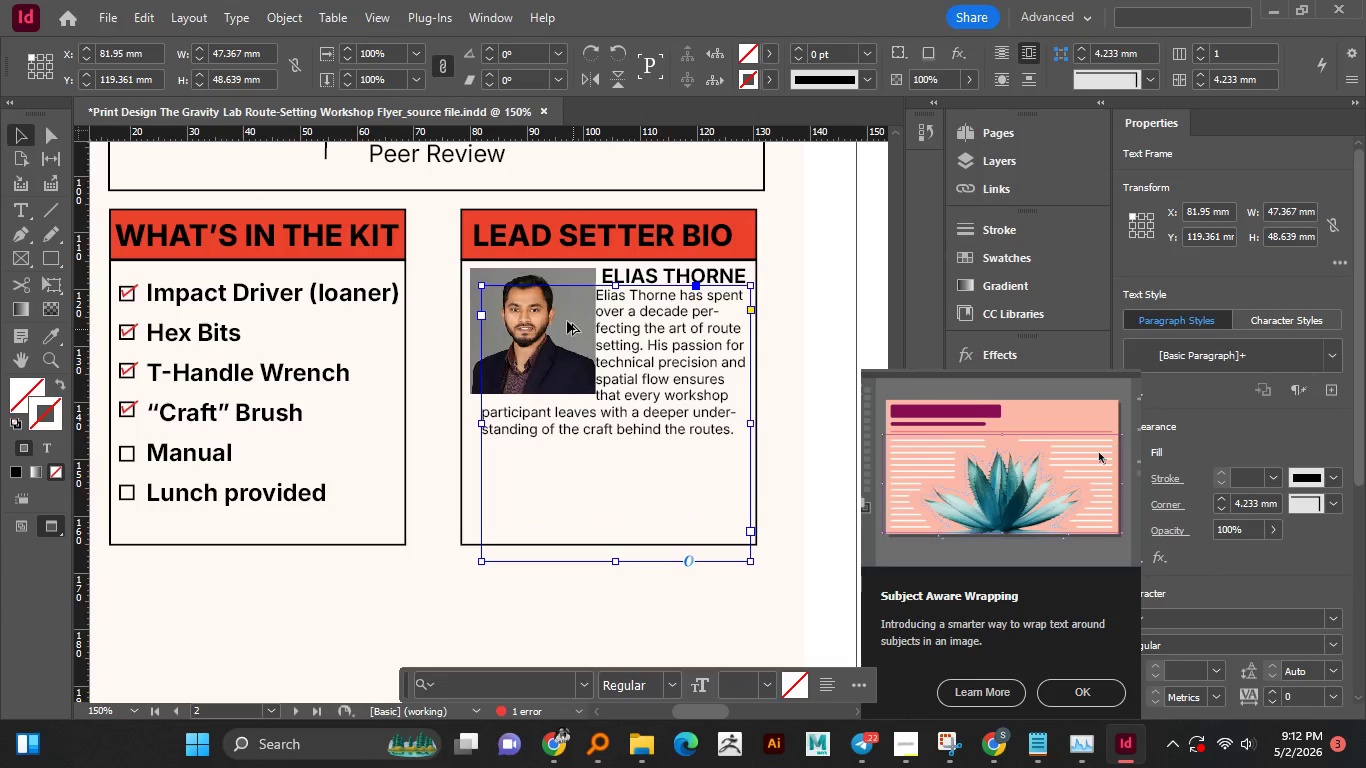 
hold_key(key=AltLeft, duration=0.97)
scroll: coordinate [566, 321], scroll_direction: up, amount: 1.0
 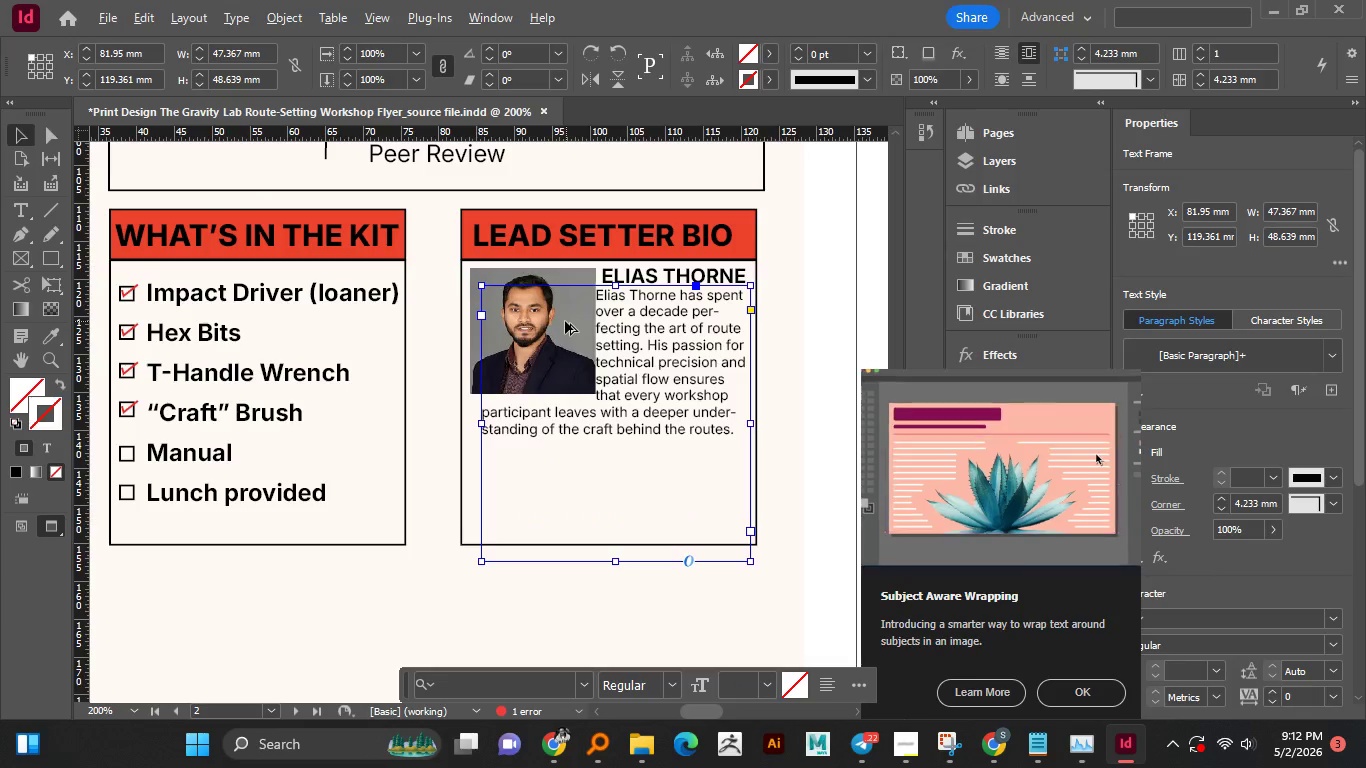 
left_click([512, 260])
 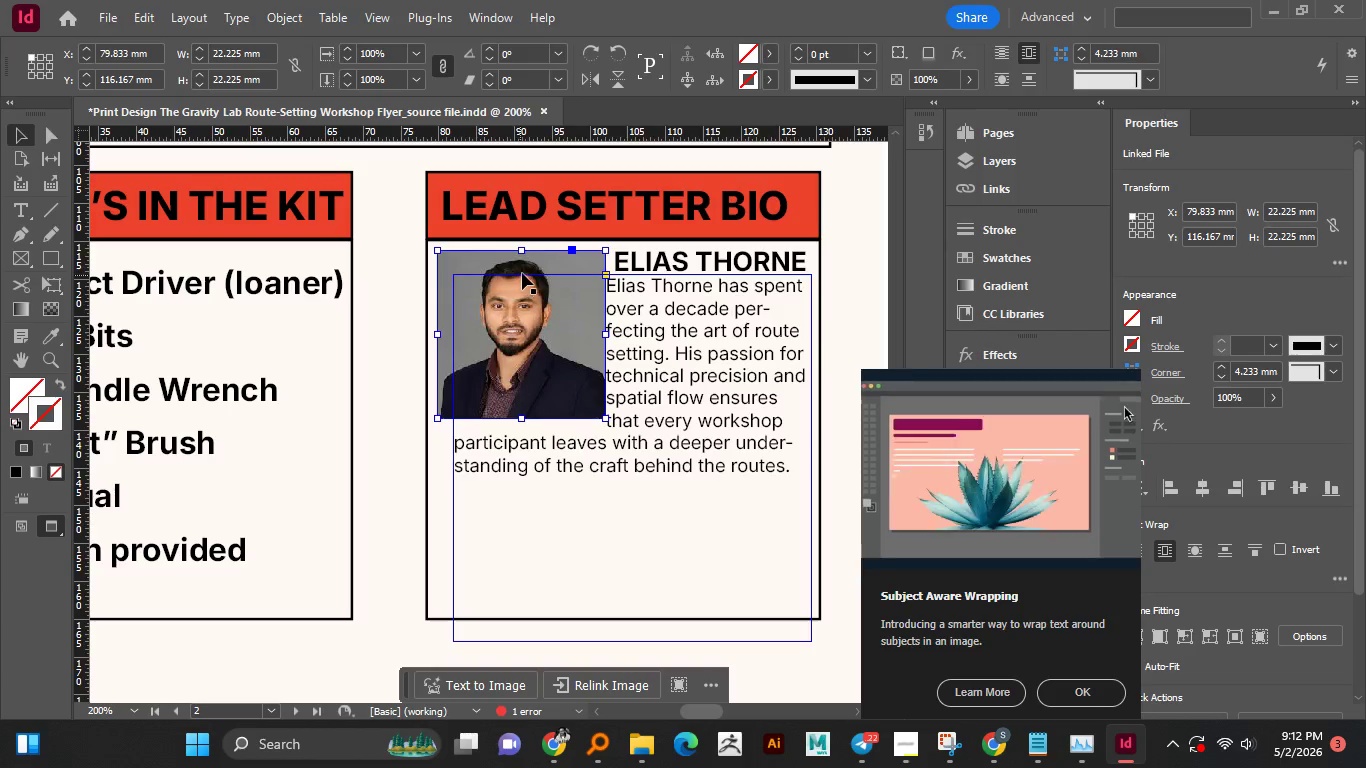 
key(ArrowLeft)
 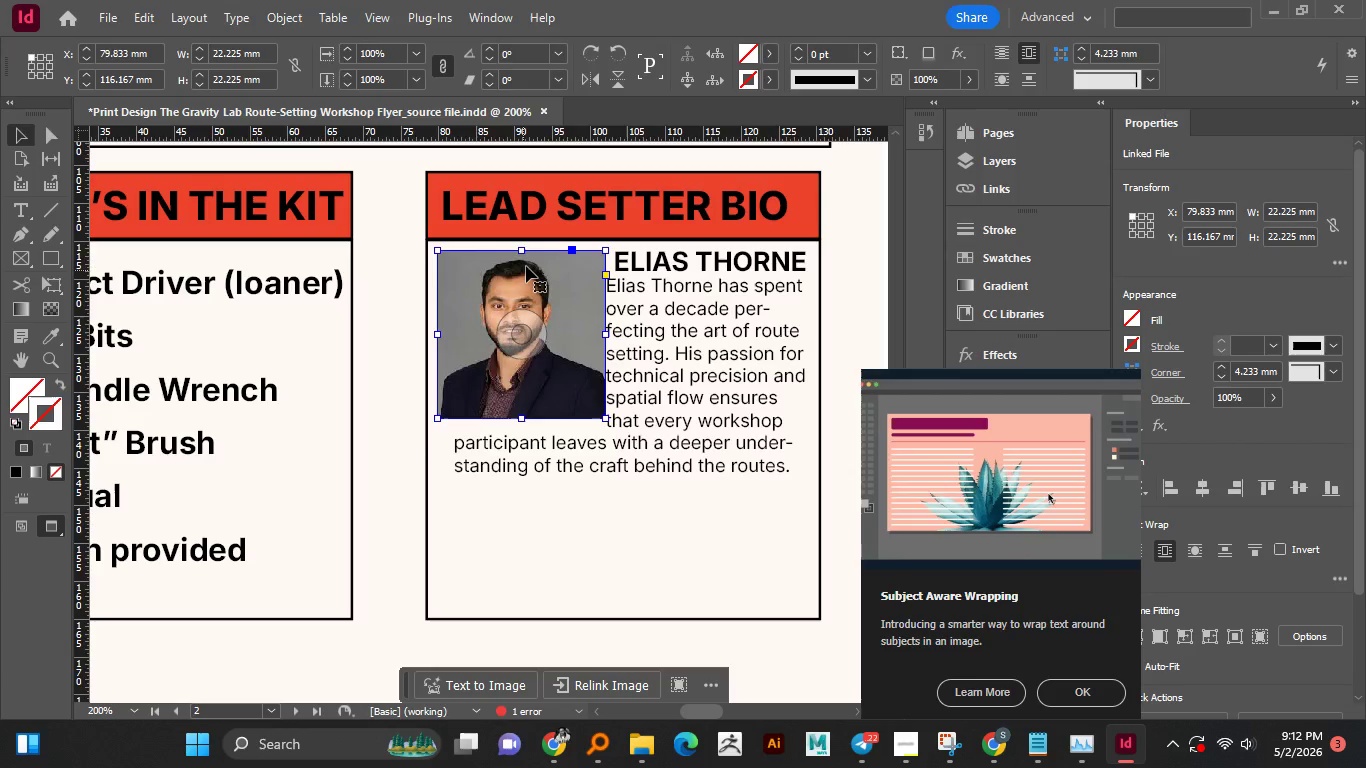 
key(ArrowLeft)
 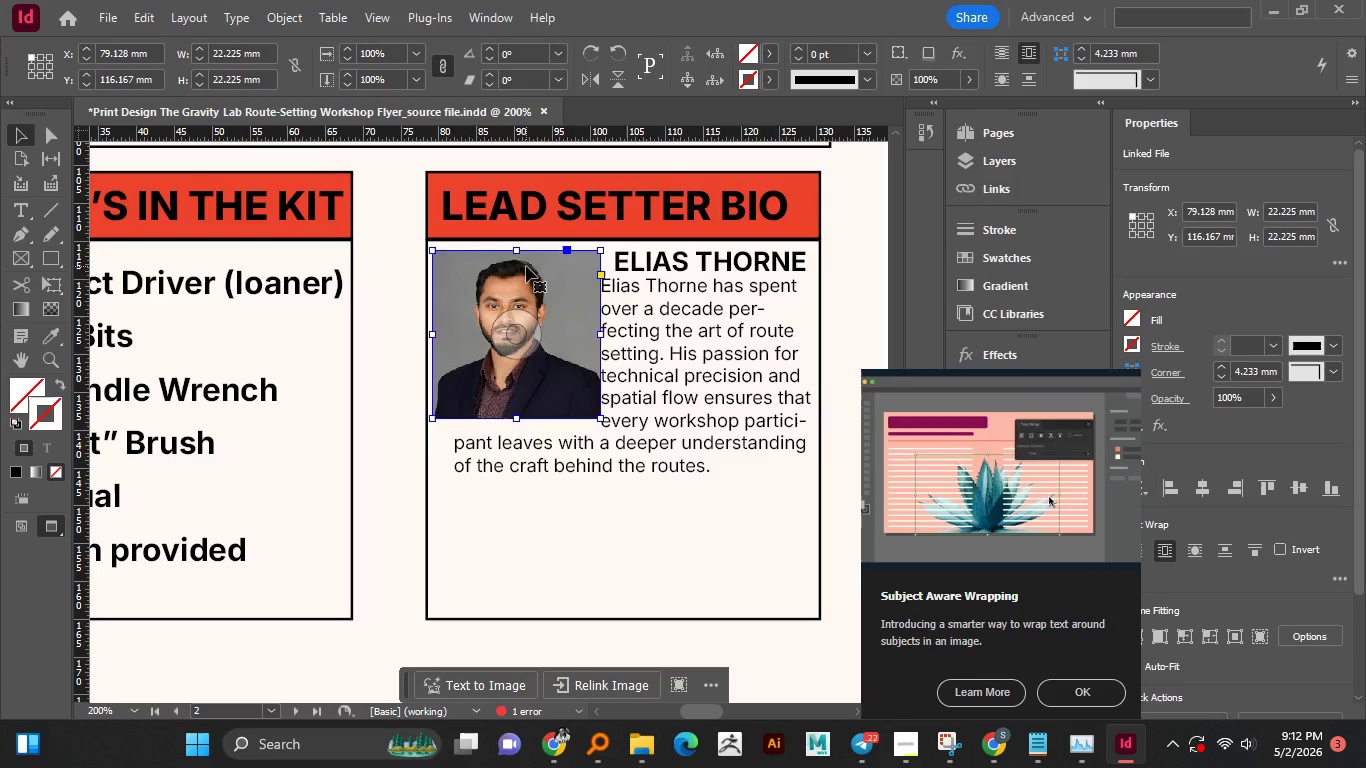 
key(ArrowLeft)
 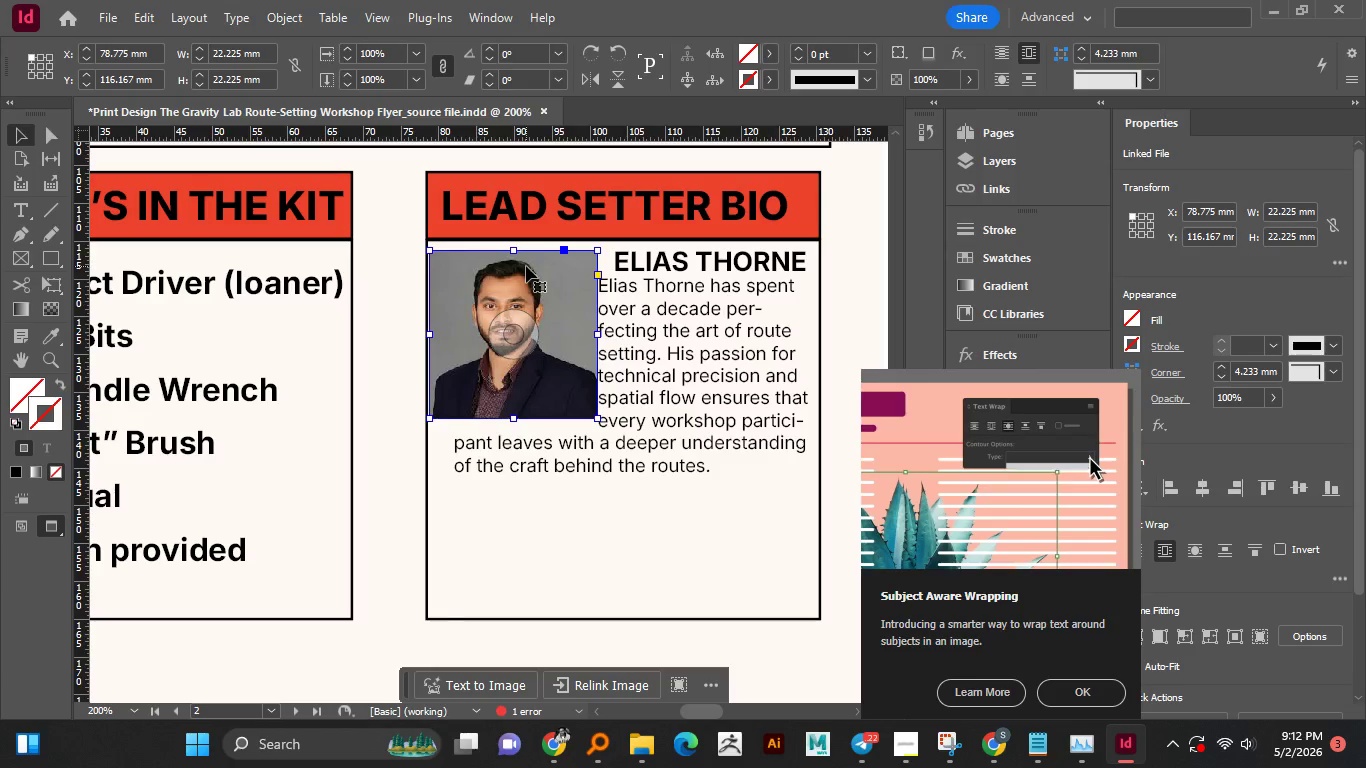 
key(Control+Z)
 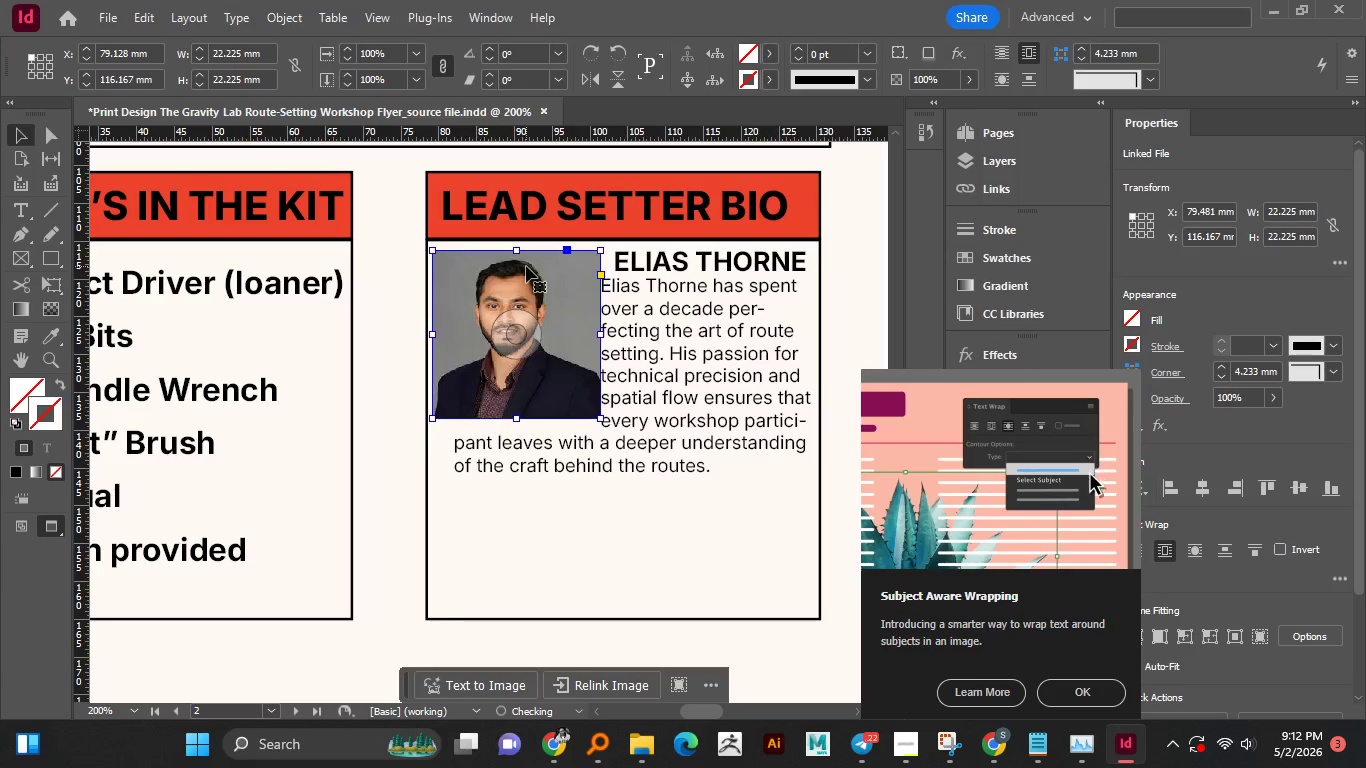 
key(Control+Z)
 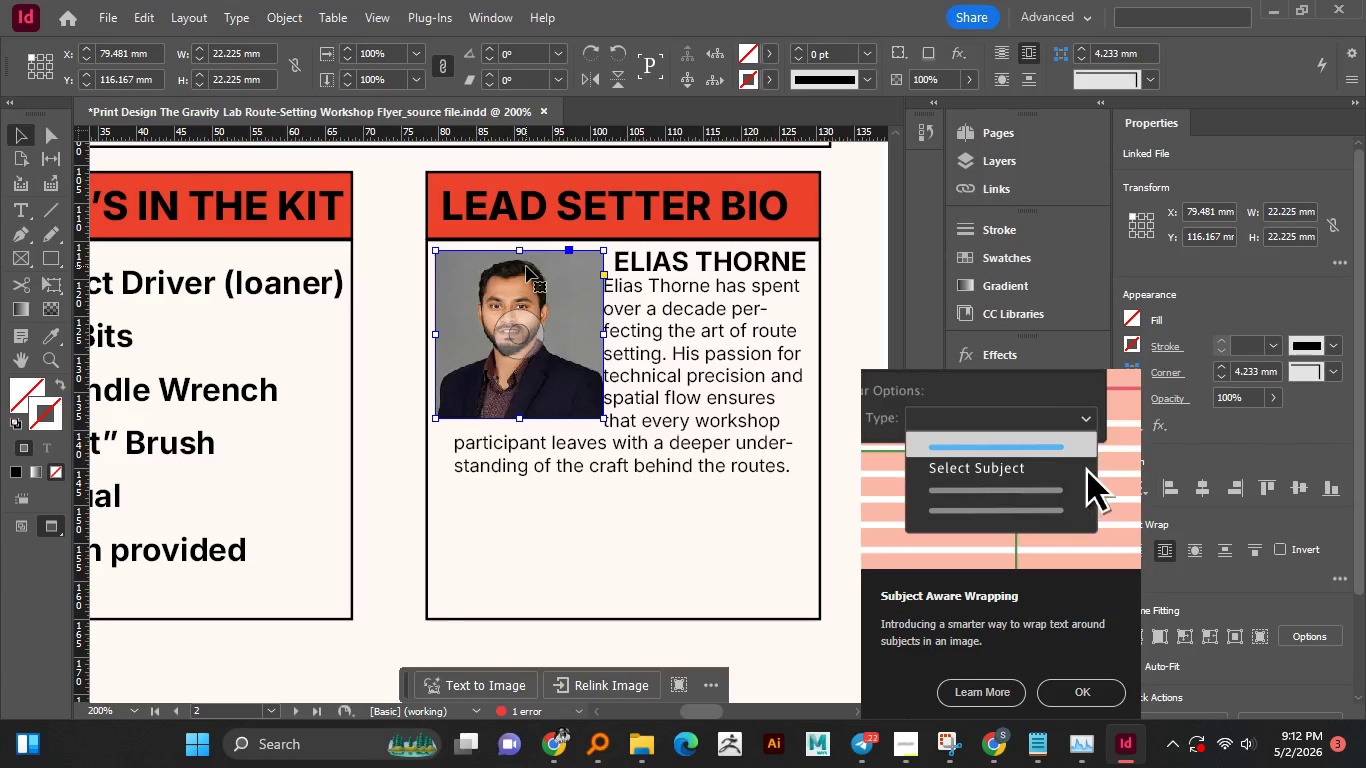 
key(Control+Z)
 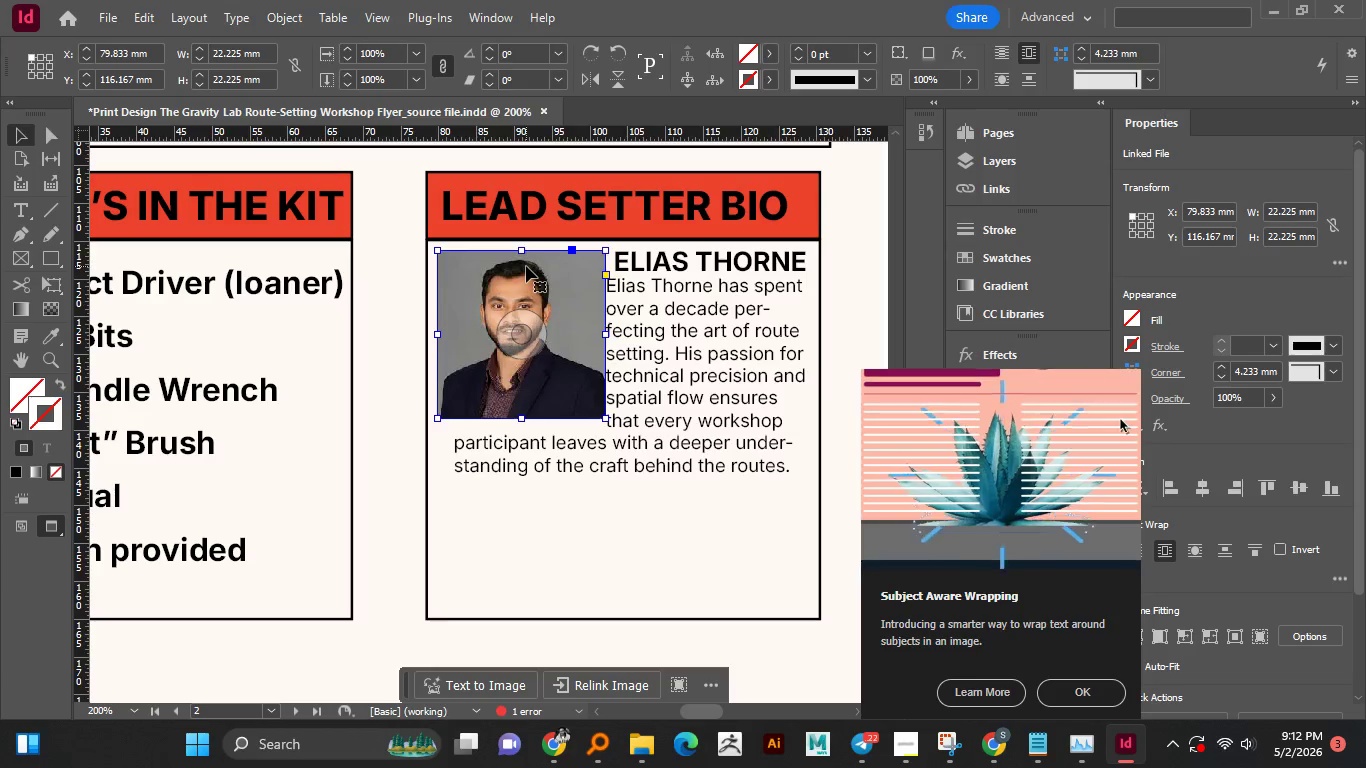 
left_click([650, 533])
 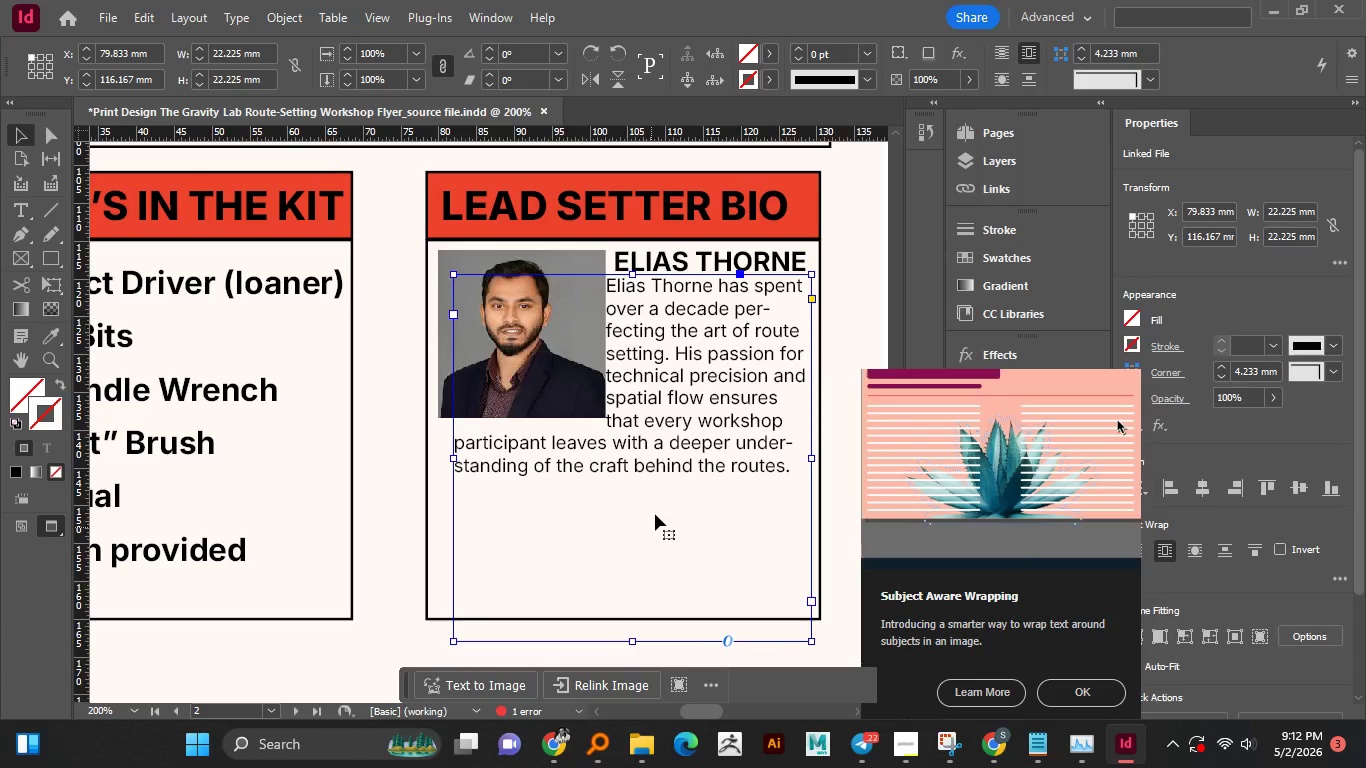 
scroll: coordinate [661, 471], scroll_direction: up, amount: 1.0
 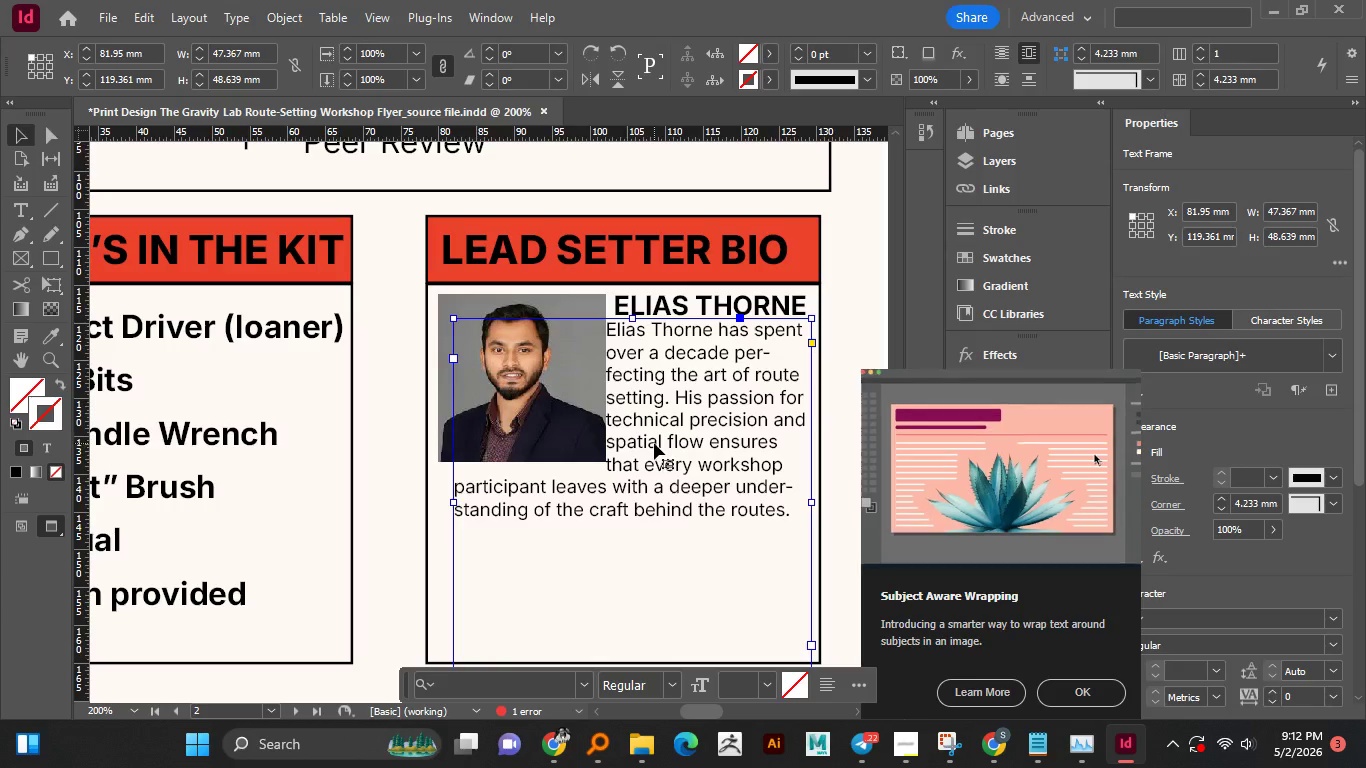 
left_click([655, 440])
 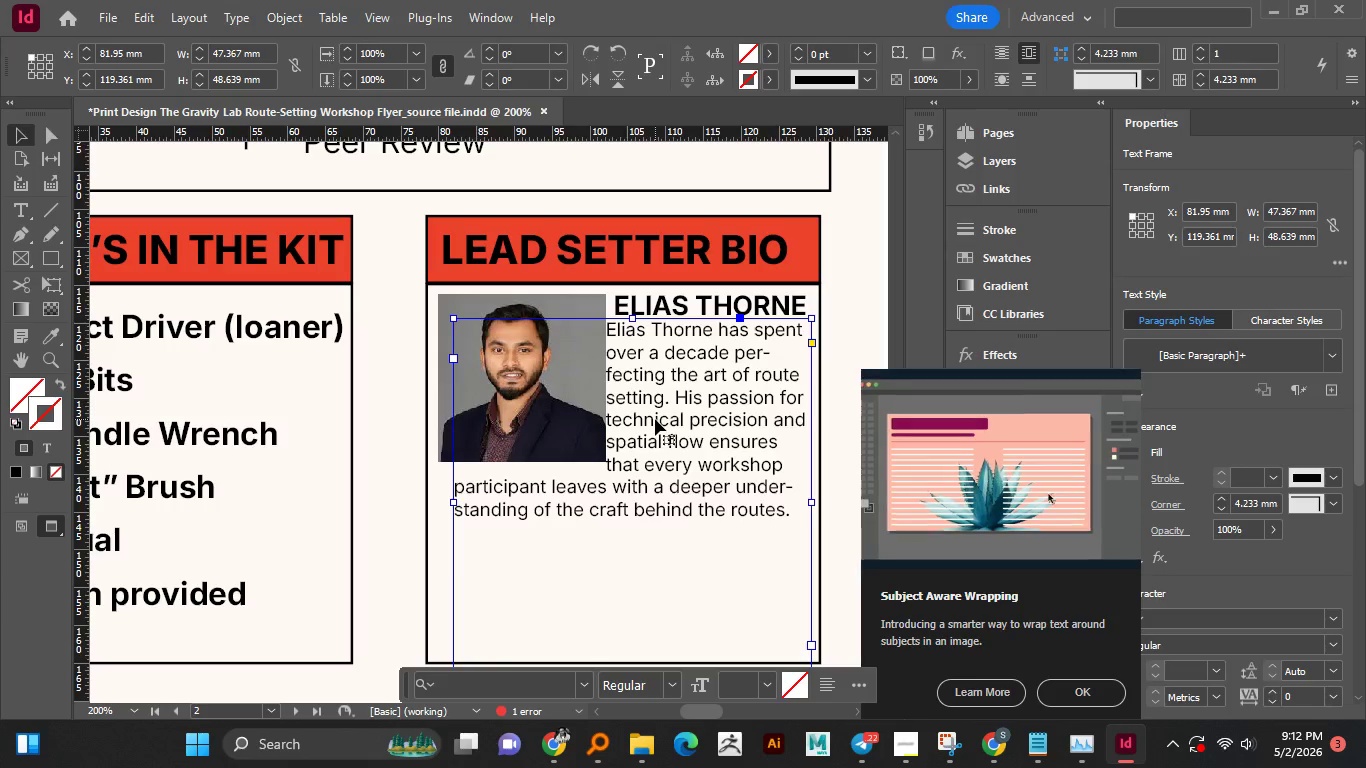 
hold_key(key=ArrowRight, duration=0.31)
 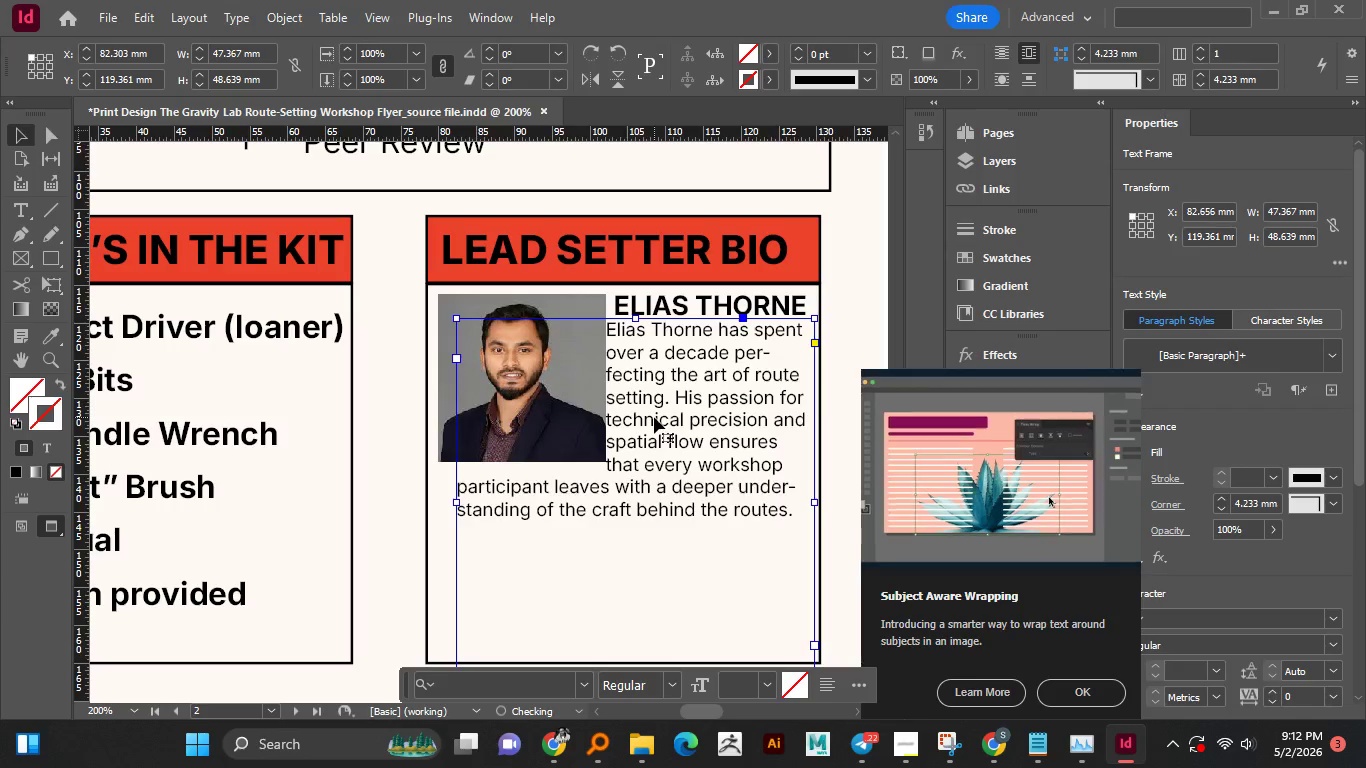 
key(ArrowRight)
 